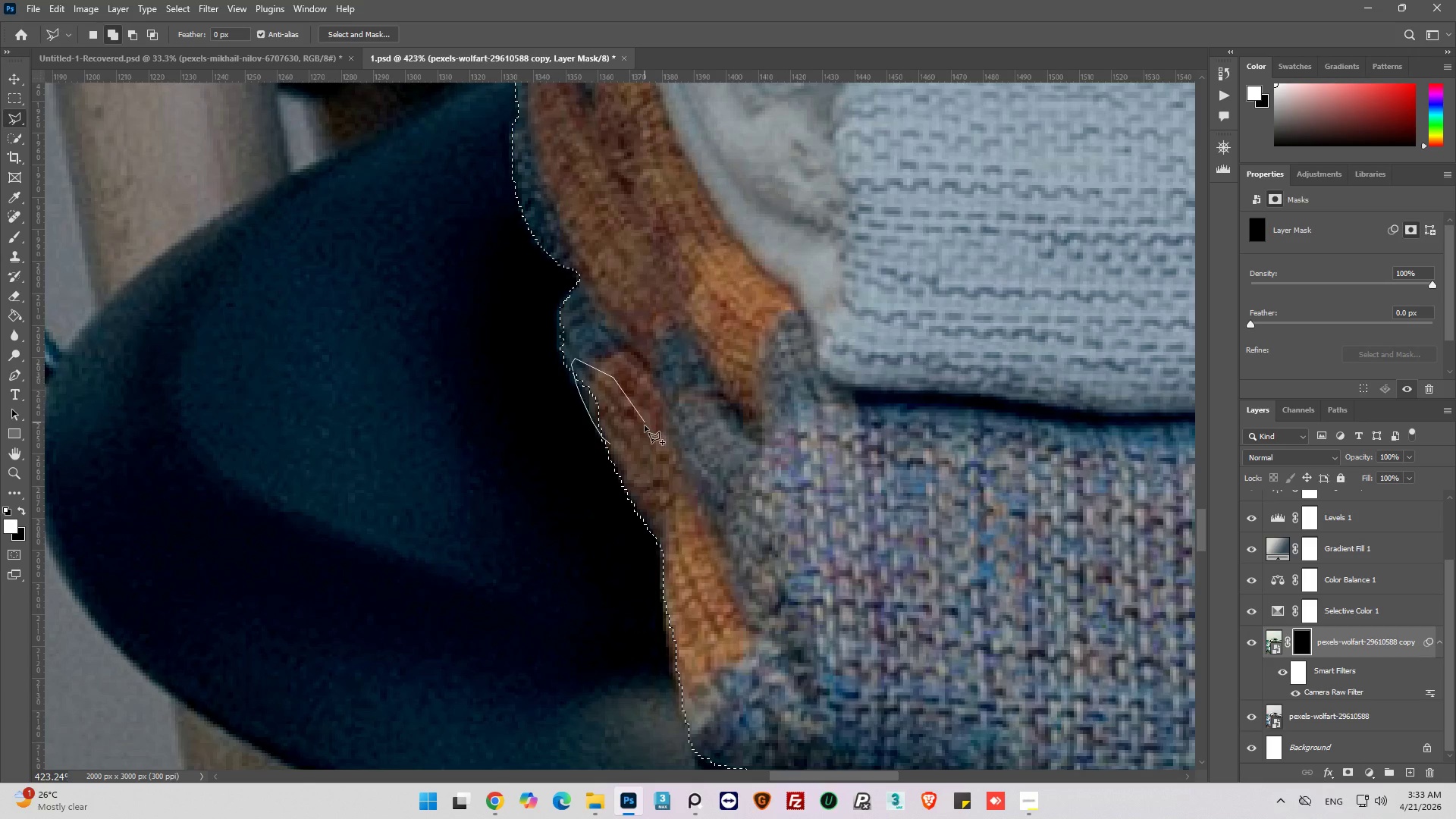 
left_click_drag(start_coordinate=[644, 428], to_coordinate=[634, 435])
 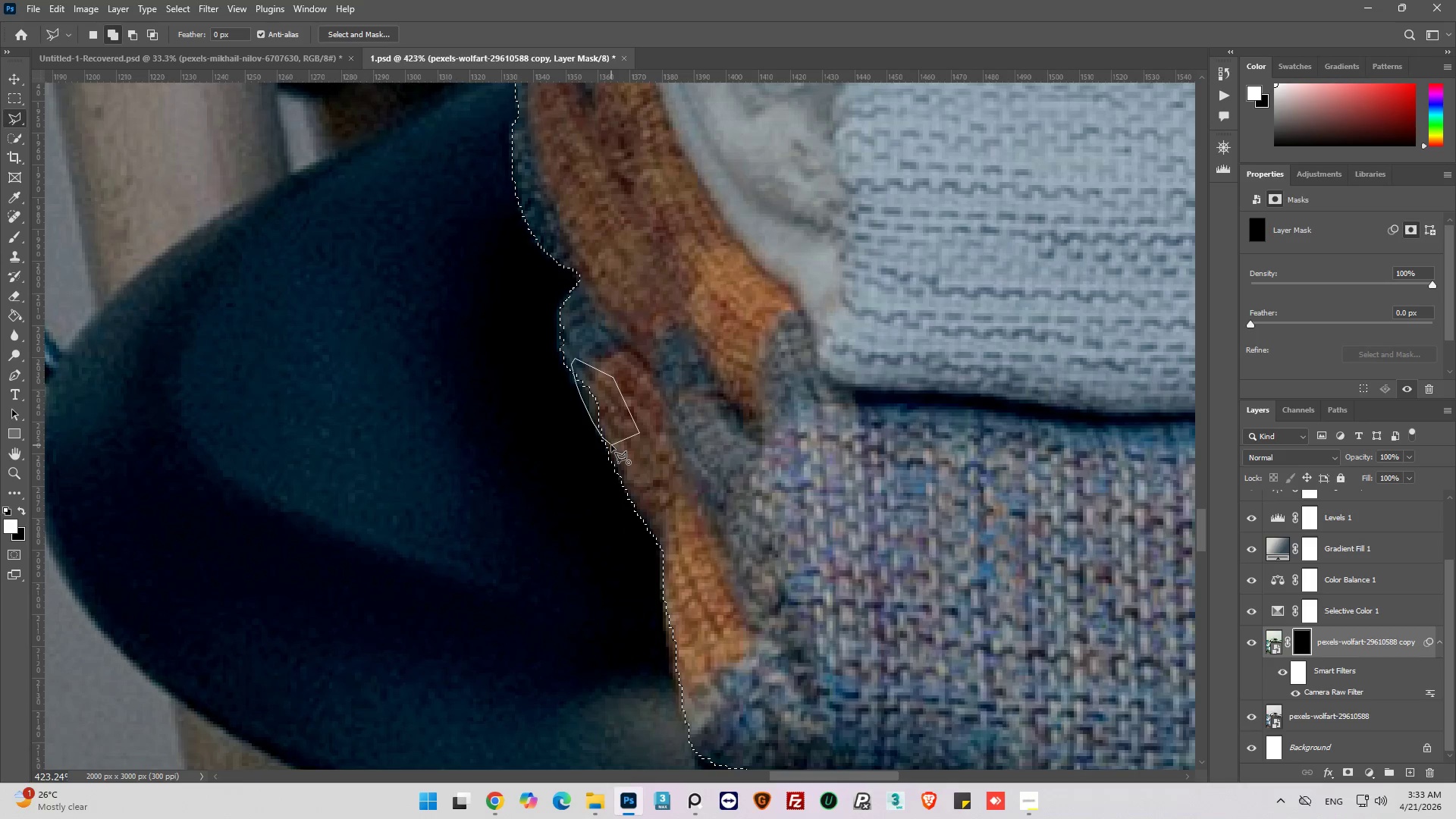 
left_click([611, 445])
 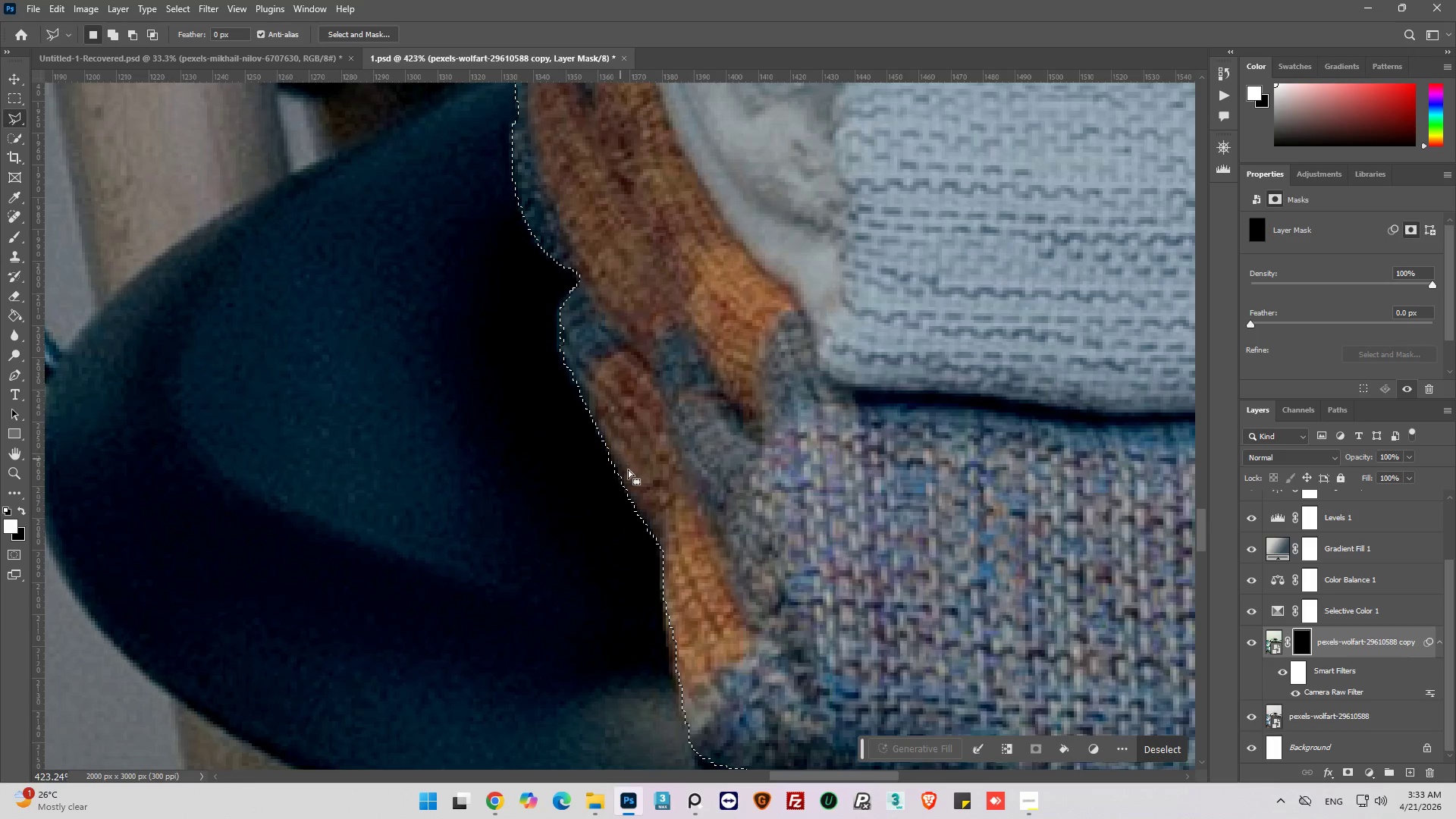 
scroll: coordinate [633, 469], scroll_direction: down, amount: 12.0
 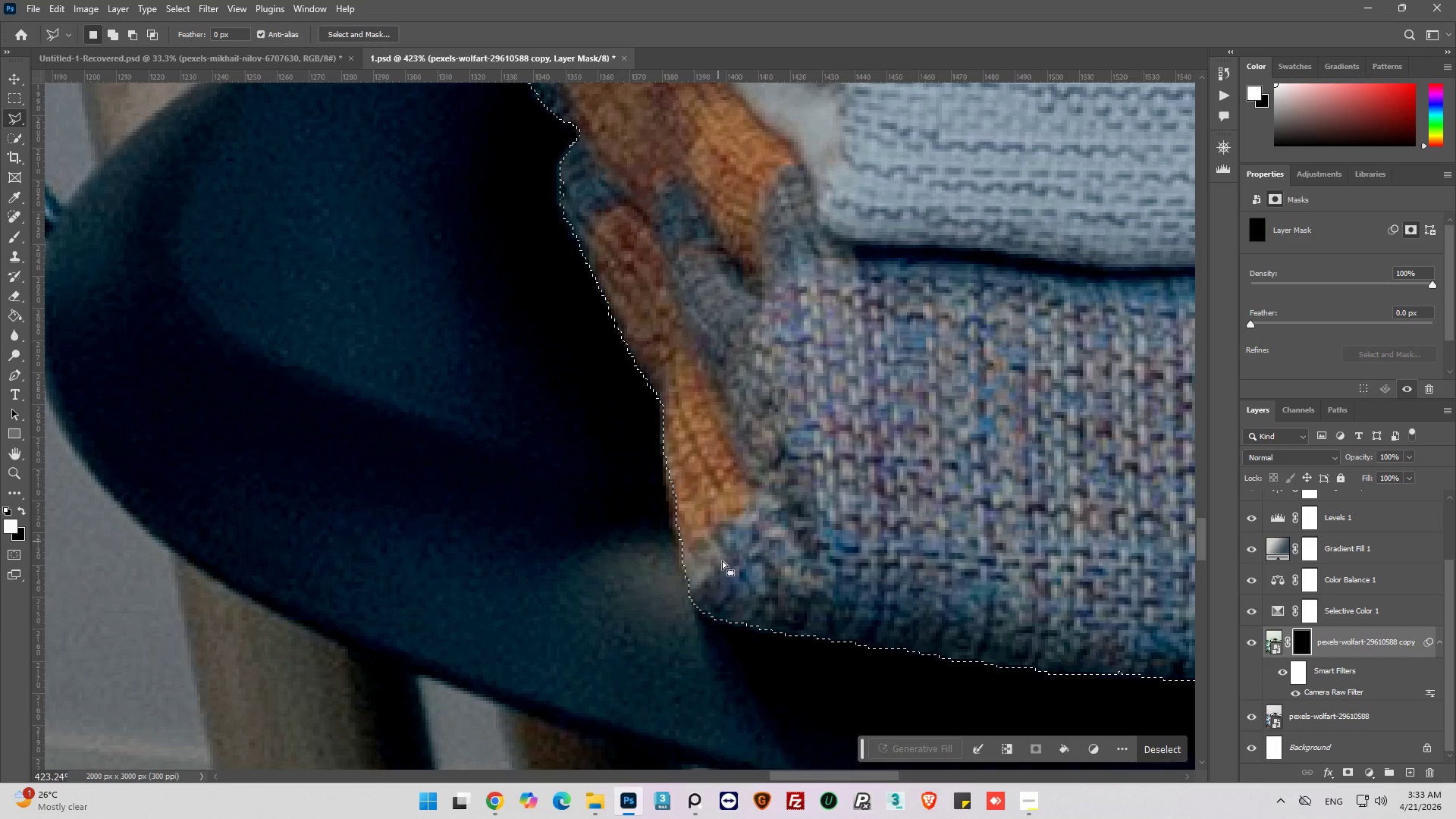 
hold_key(key=ShiftLeft, duration=1.22)
left_click_drag(start_coordinate=[709, 603], to_coordinate=[698, 597])
 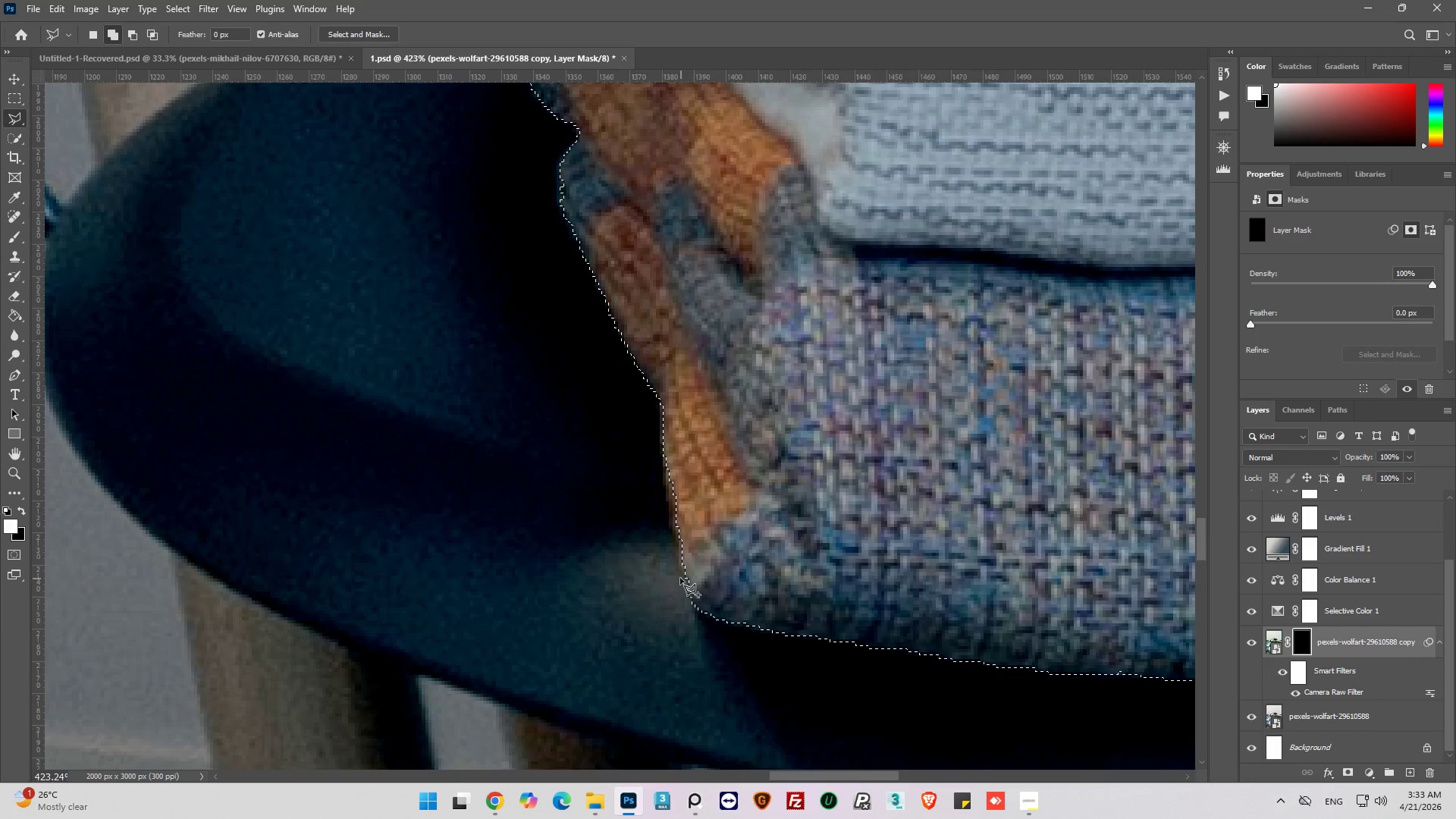 
left_click_drag(start_coordinate=[680, 573], to_coordinate=[680, 568])
 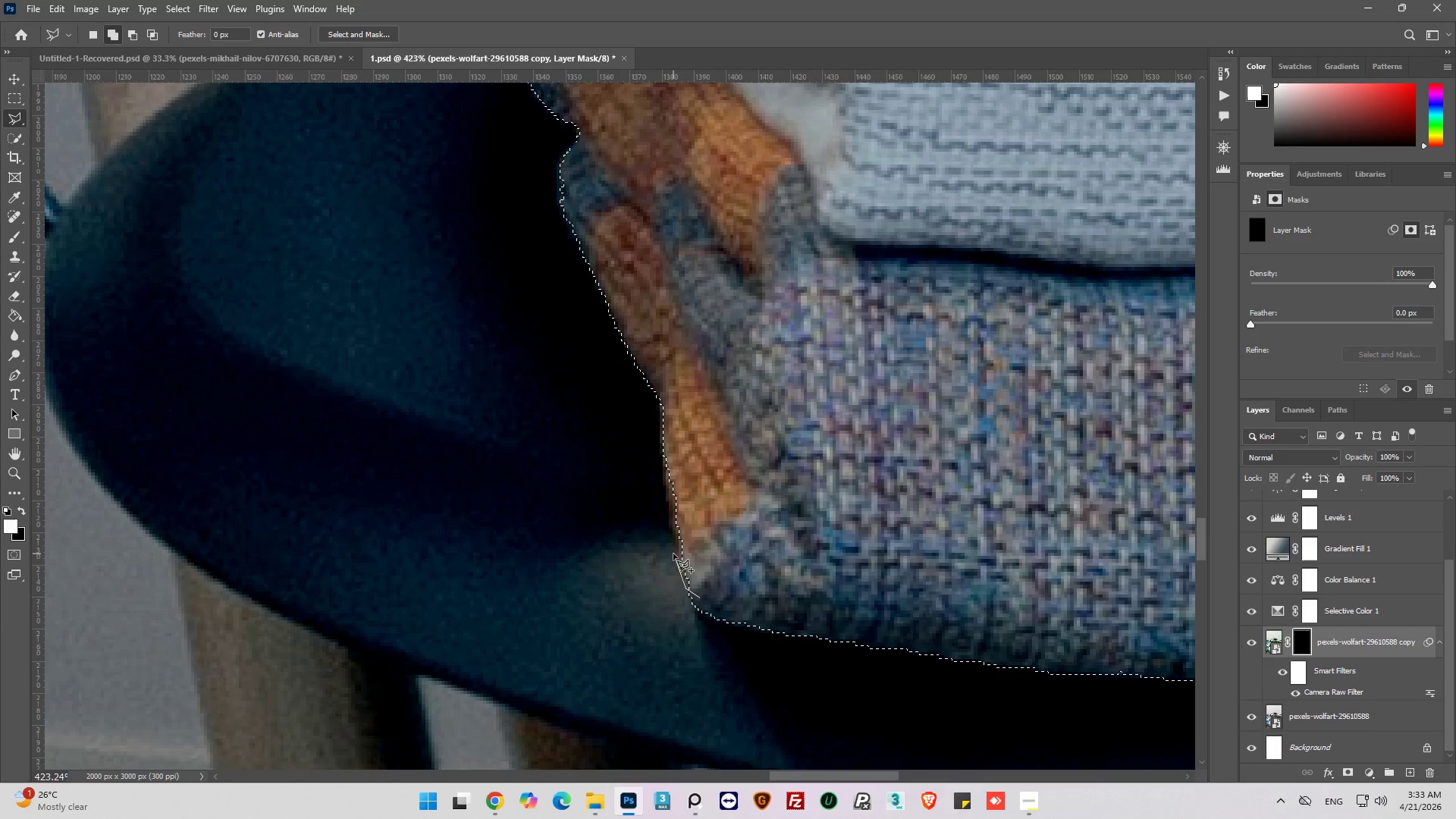 
left_click_drag(start_coordinate=[673, 553], to_coordinate=[673, 548])
 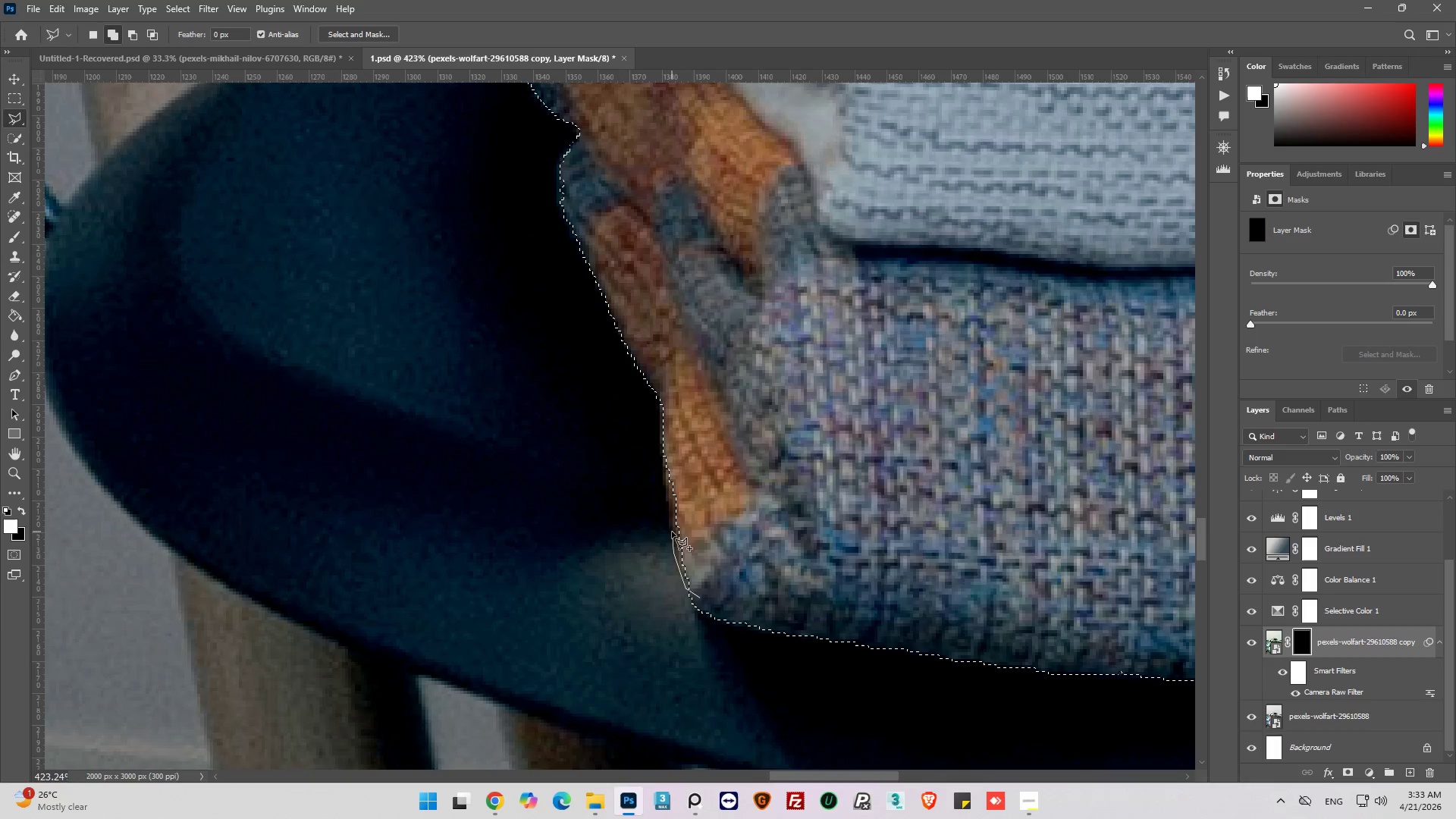 
left_click_drag(start_coordinate=[671, 530], to_coordinate=[670, 526])
 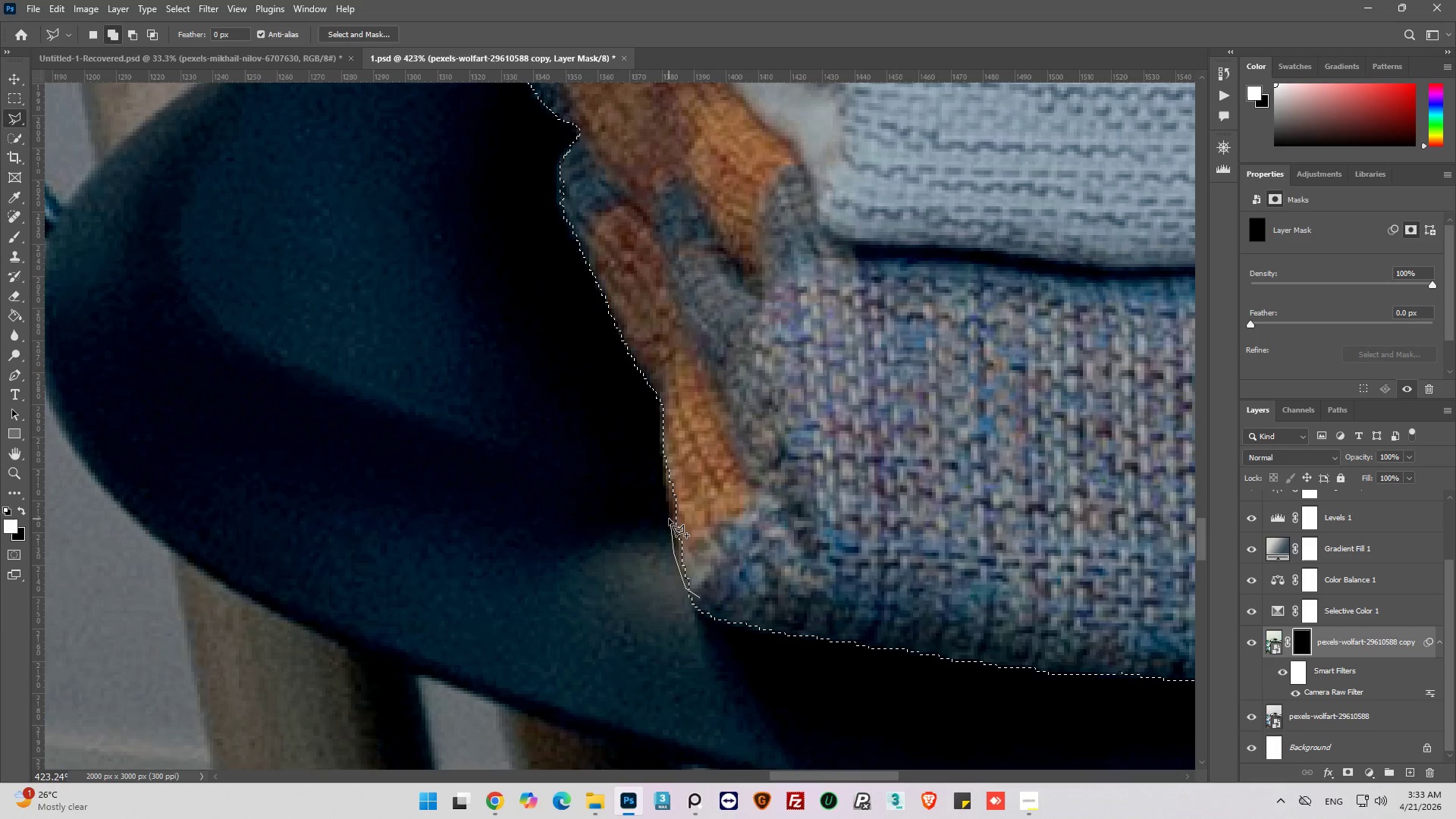 
left_click_drag(start_coordinate=[669, 517], to_coordinate=[668, 513])
 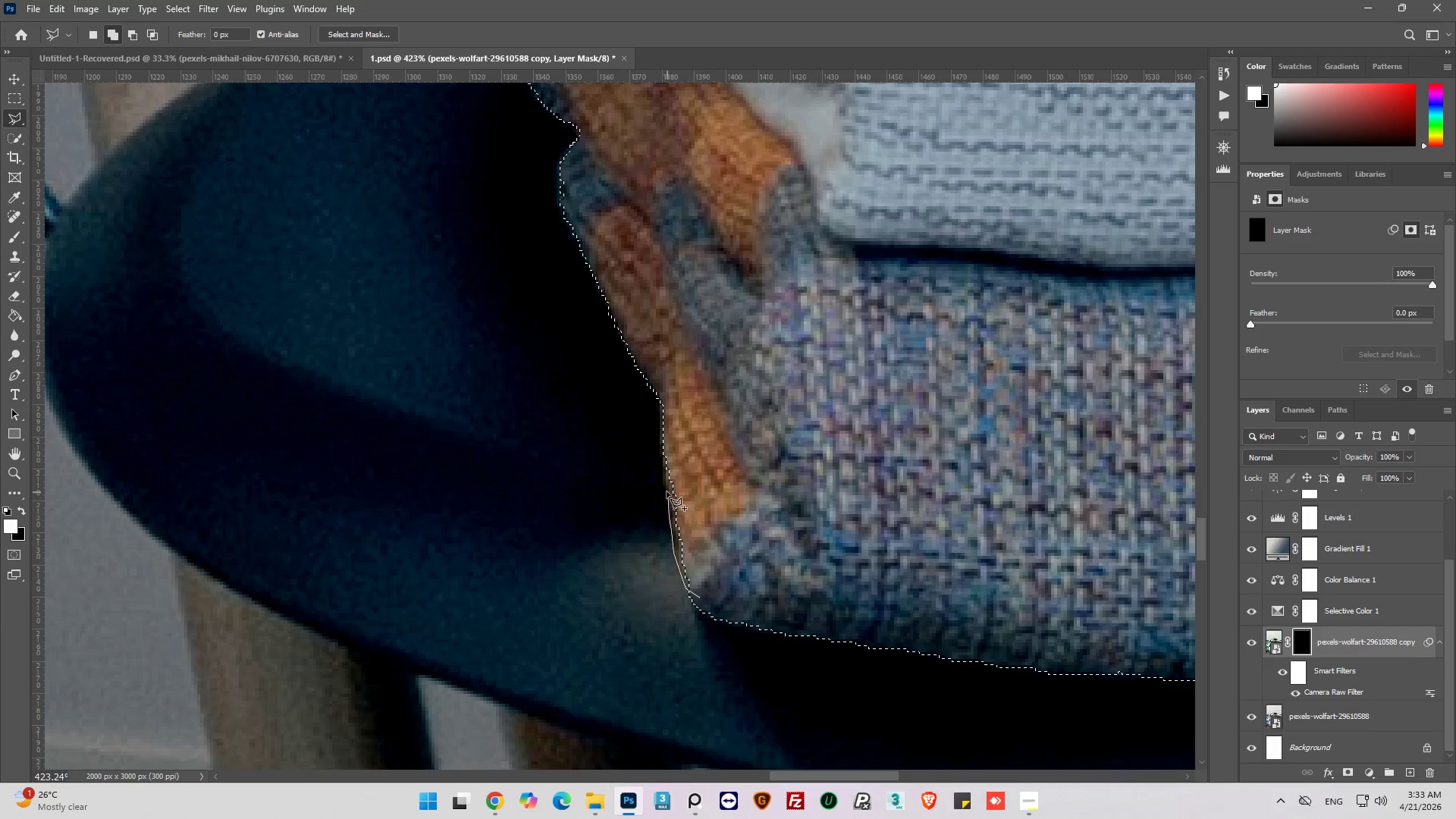 
left_click_drag(start_coordinate=[666, 488], to_coordinate=[666, 484])
 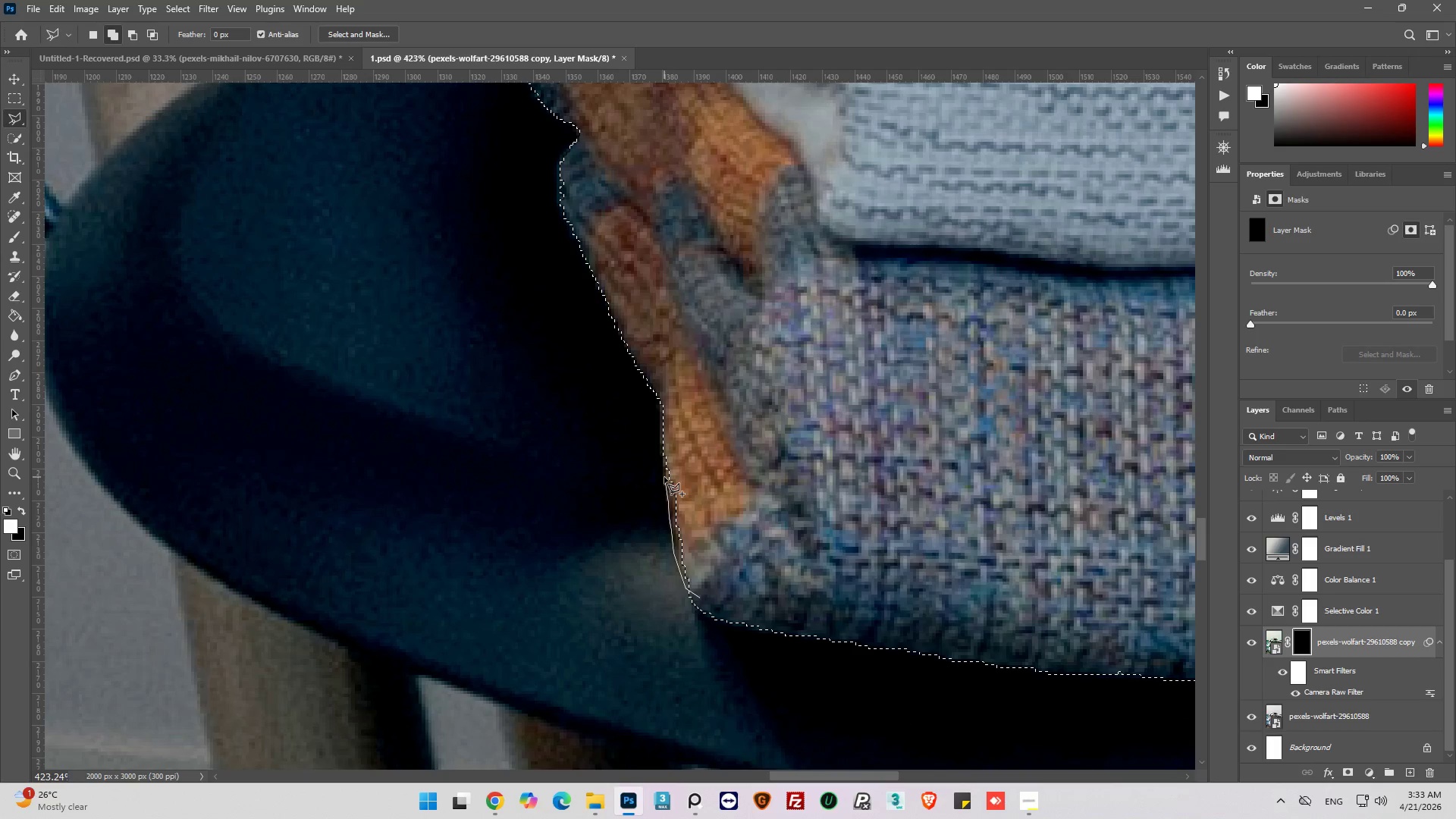 
left_click_drag(start_coordinate=[664, 477], to_coordinate=[664, 472])
 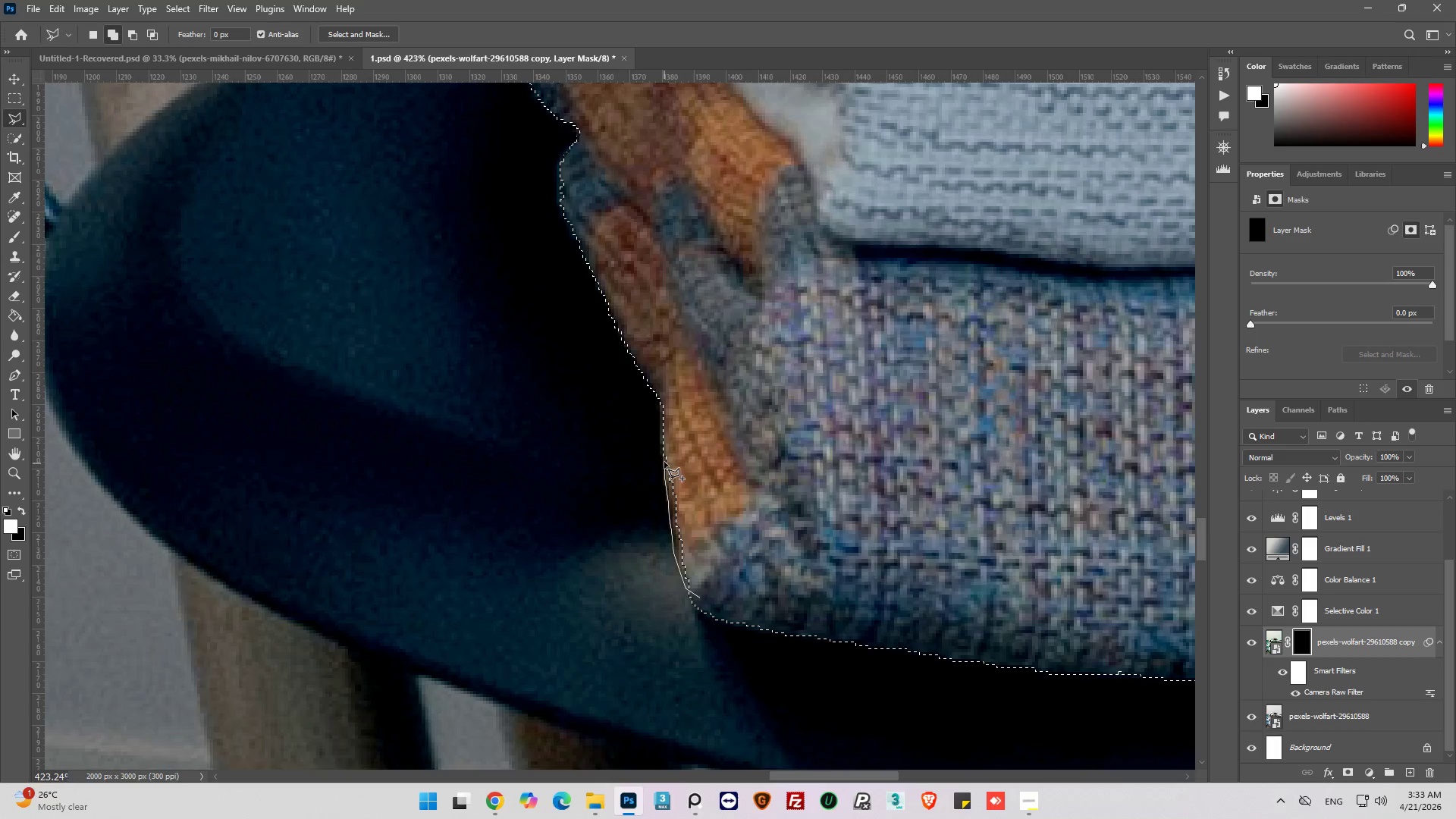 
left_click_drag(start_coordinate=[664, 461], to_coordinate=[664, 456])
 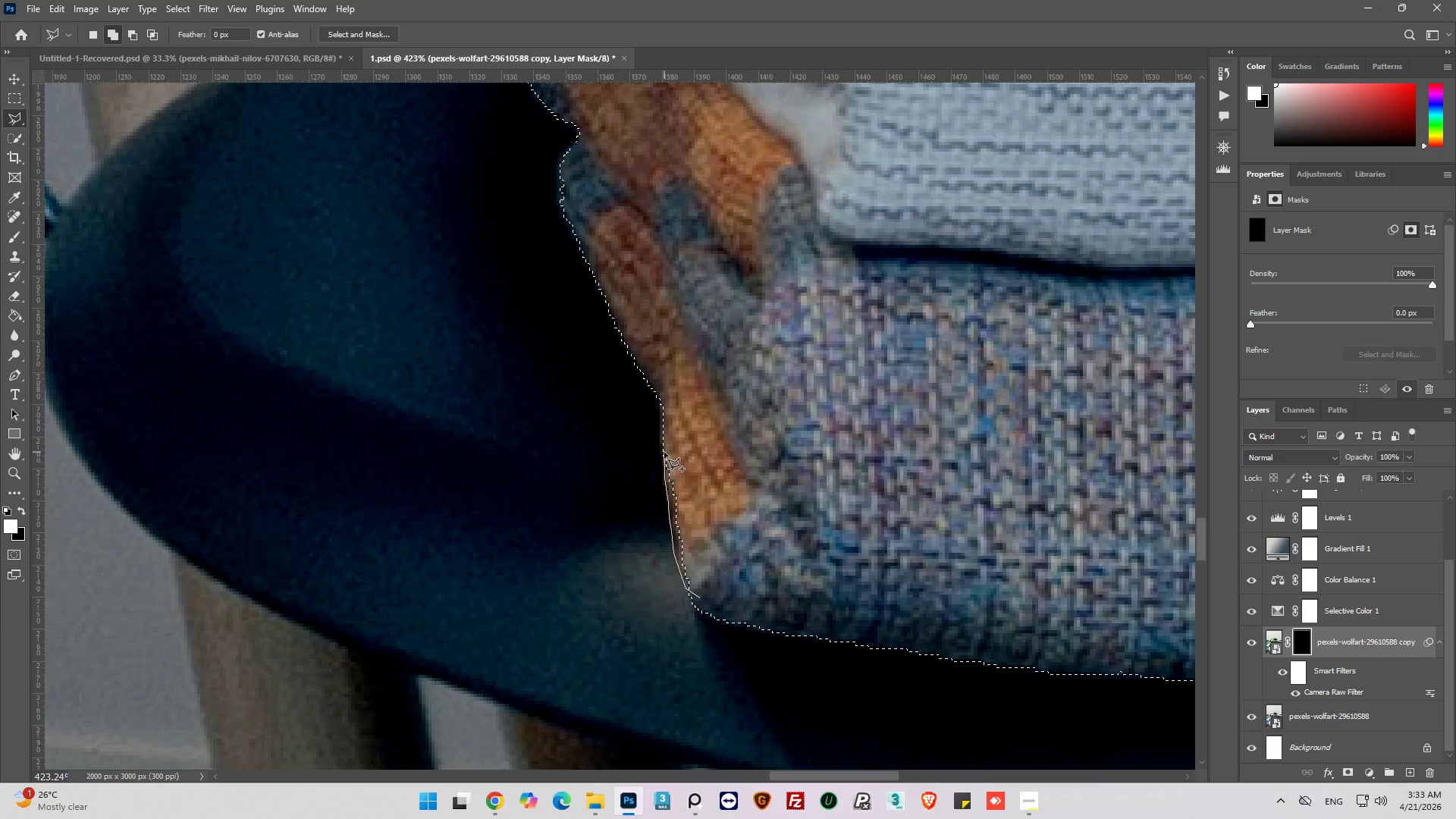 
left_click_drag(start_coordinate=[665, 450], to_coordinate=[676, 438])
 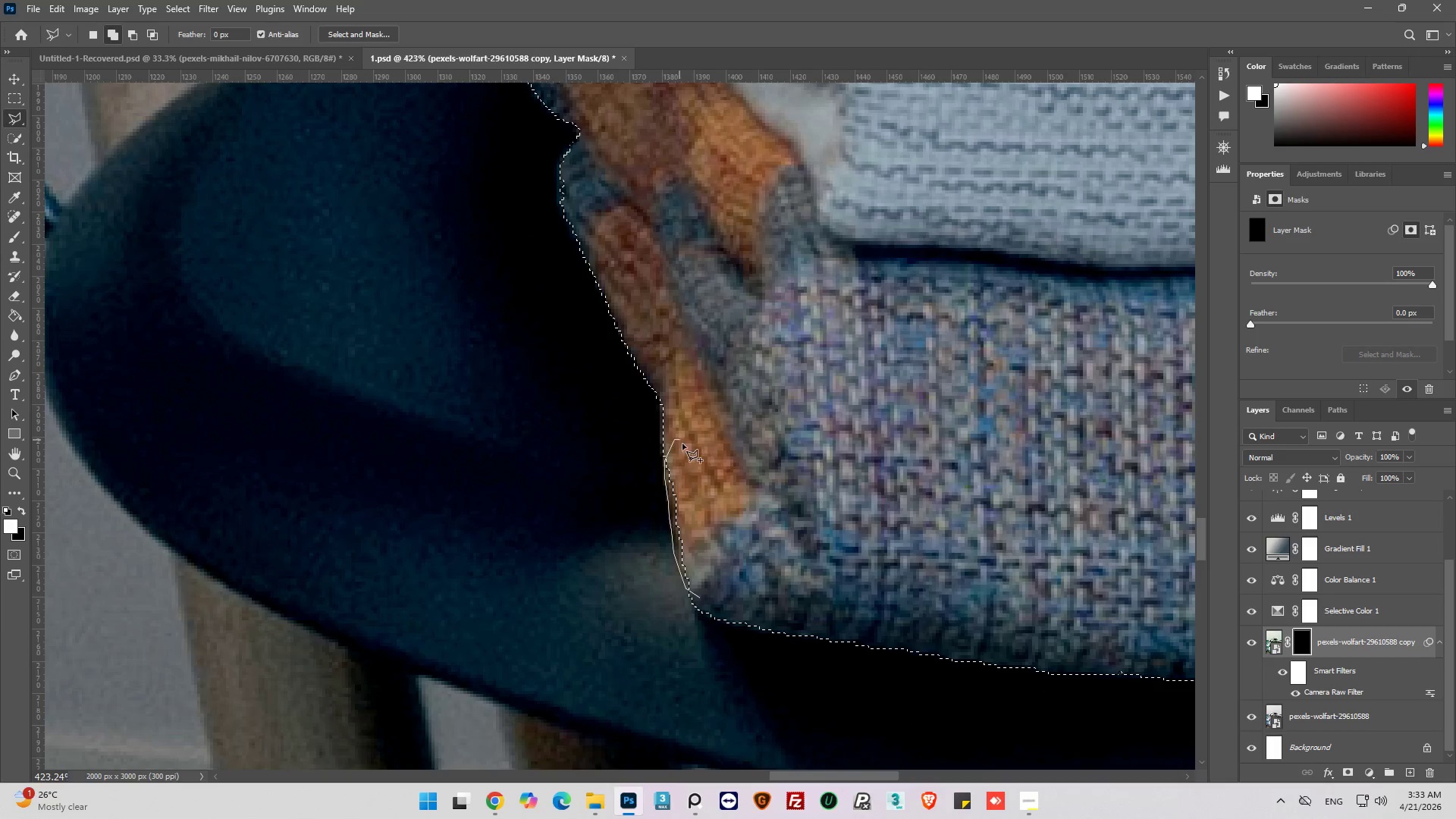 
left_click_drag(start_coordinate=[683, 444], to_coordinate=[698, 479])
 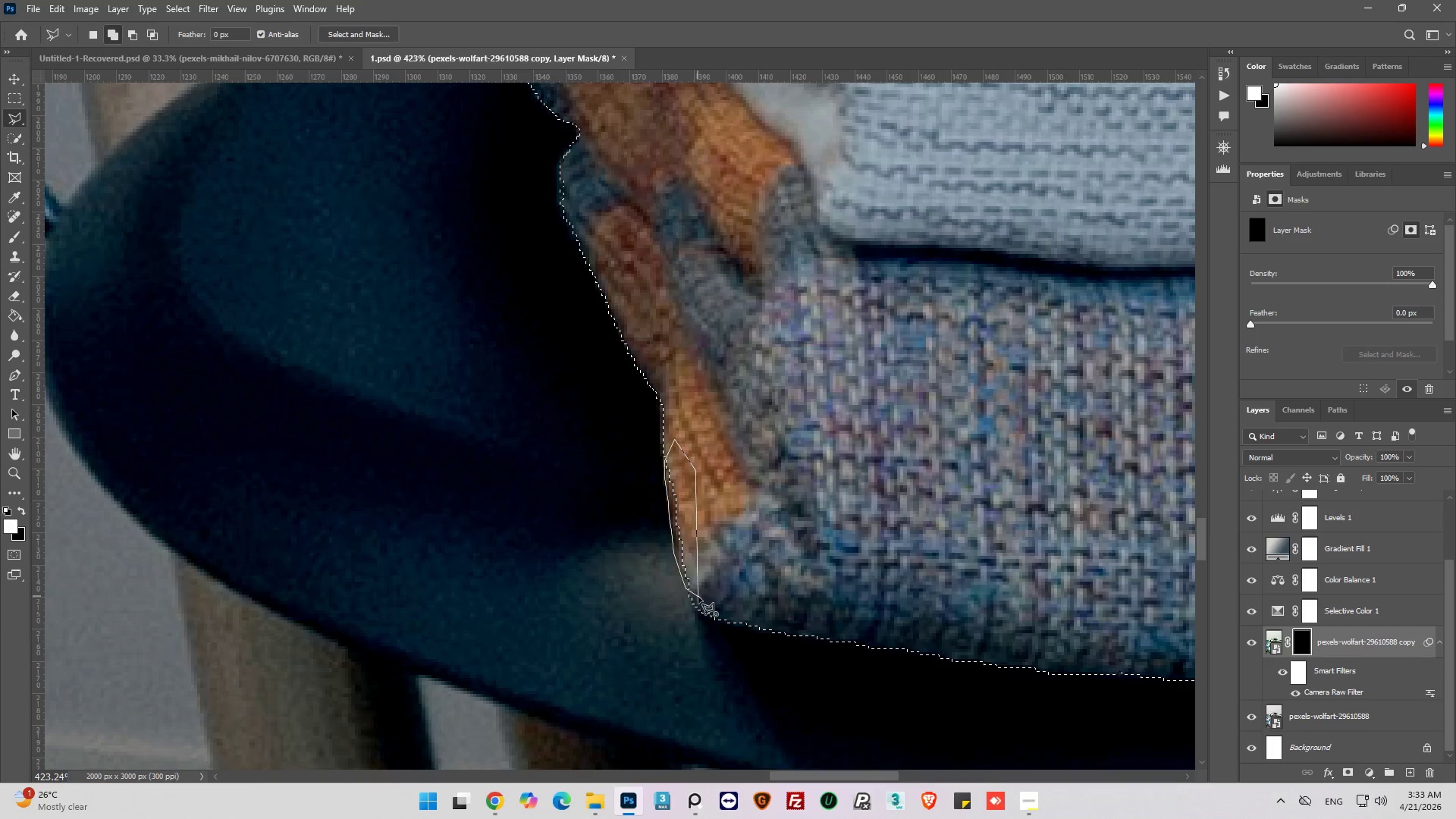 
left_click([699, 597])
 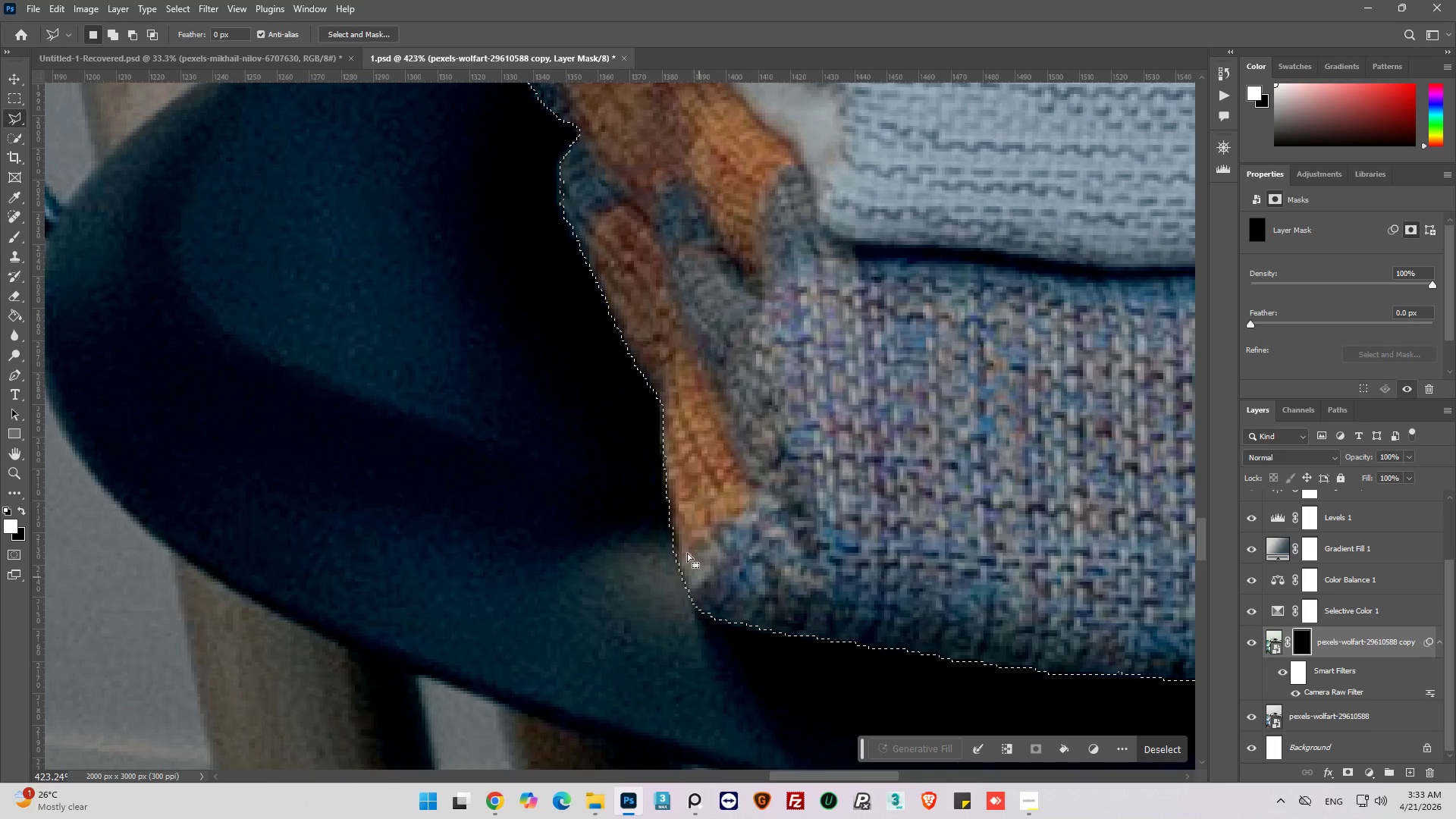 
hold_key(key=AltLeft, duration=0.45)
hold_key(key=AltLeft, duration=0.44)
scroll: coordinate [669, 483], scroll_direction: up, amount: 18.0
 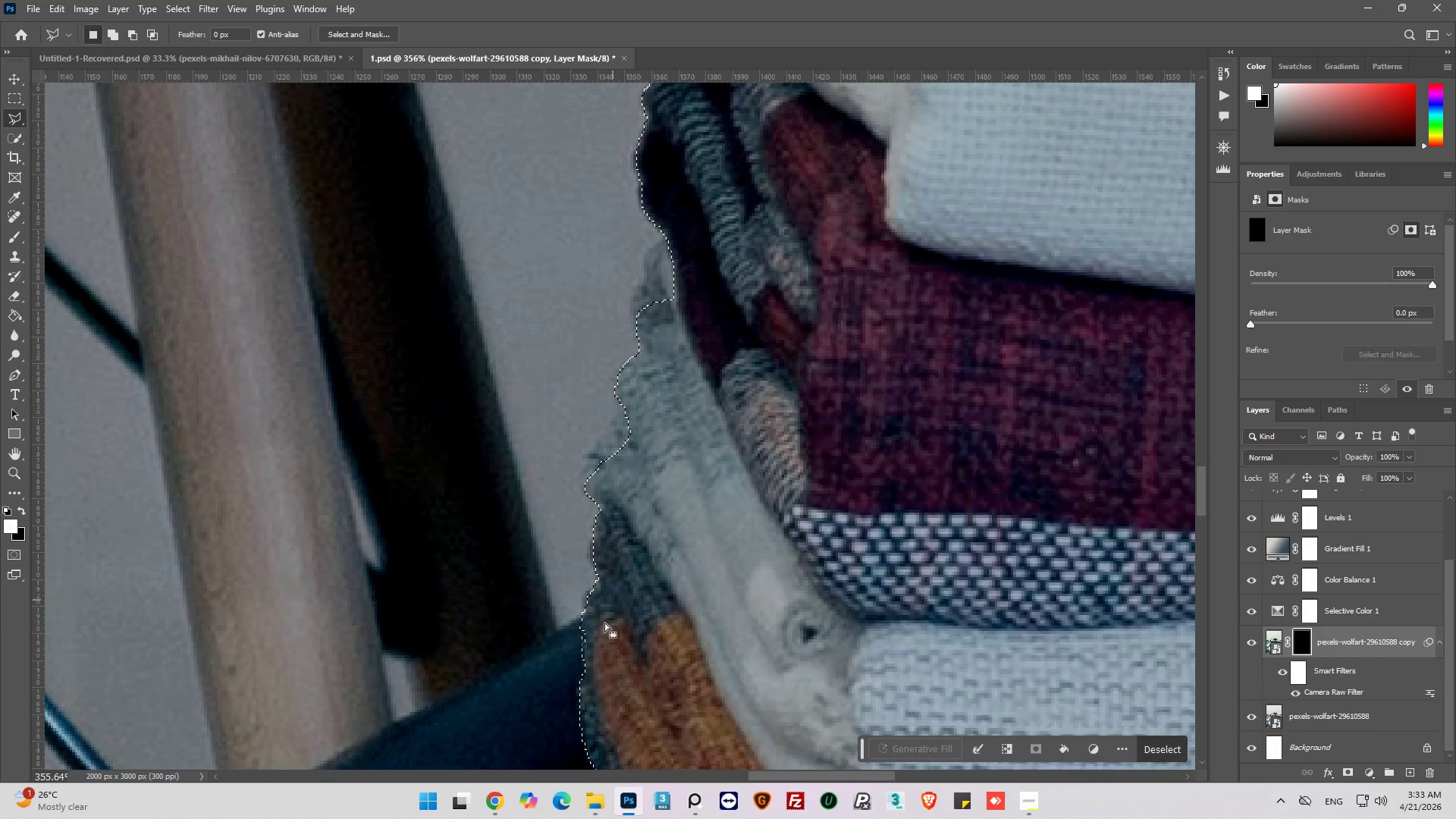 
hold_key(key=ShiftLeft, duration=1.41)
 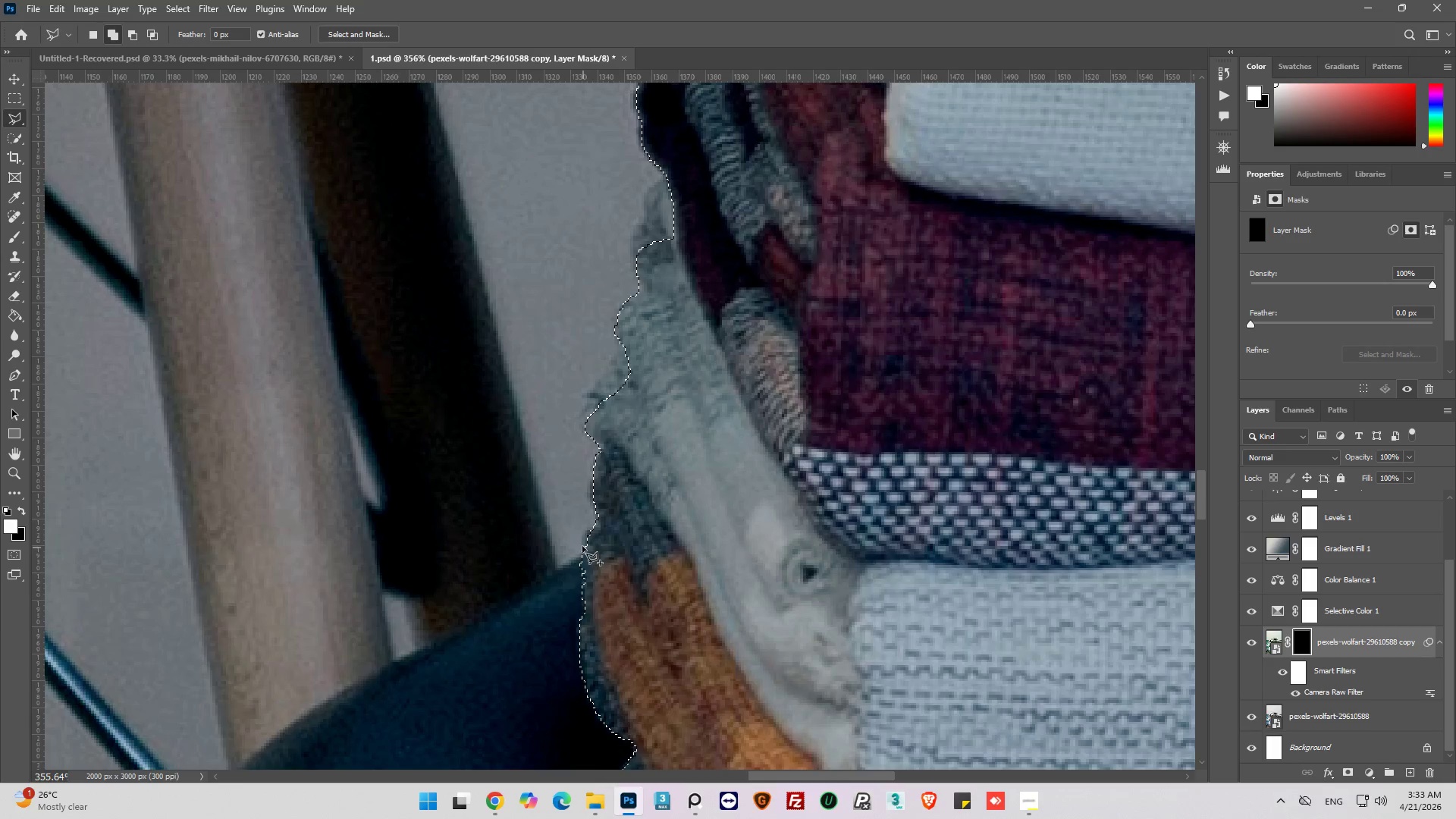 
scroll: coordinate [601, 630], scroll_direction: down, amount: 5.0
 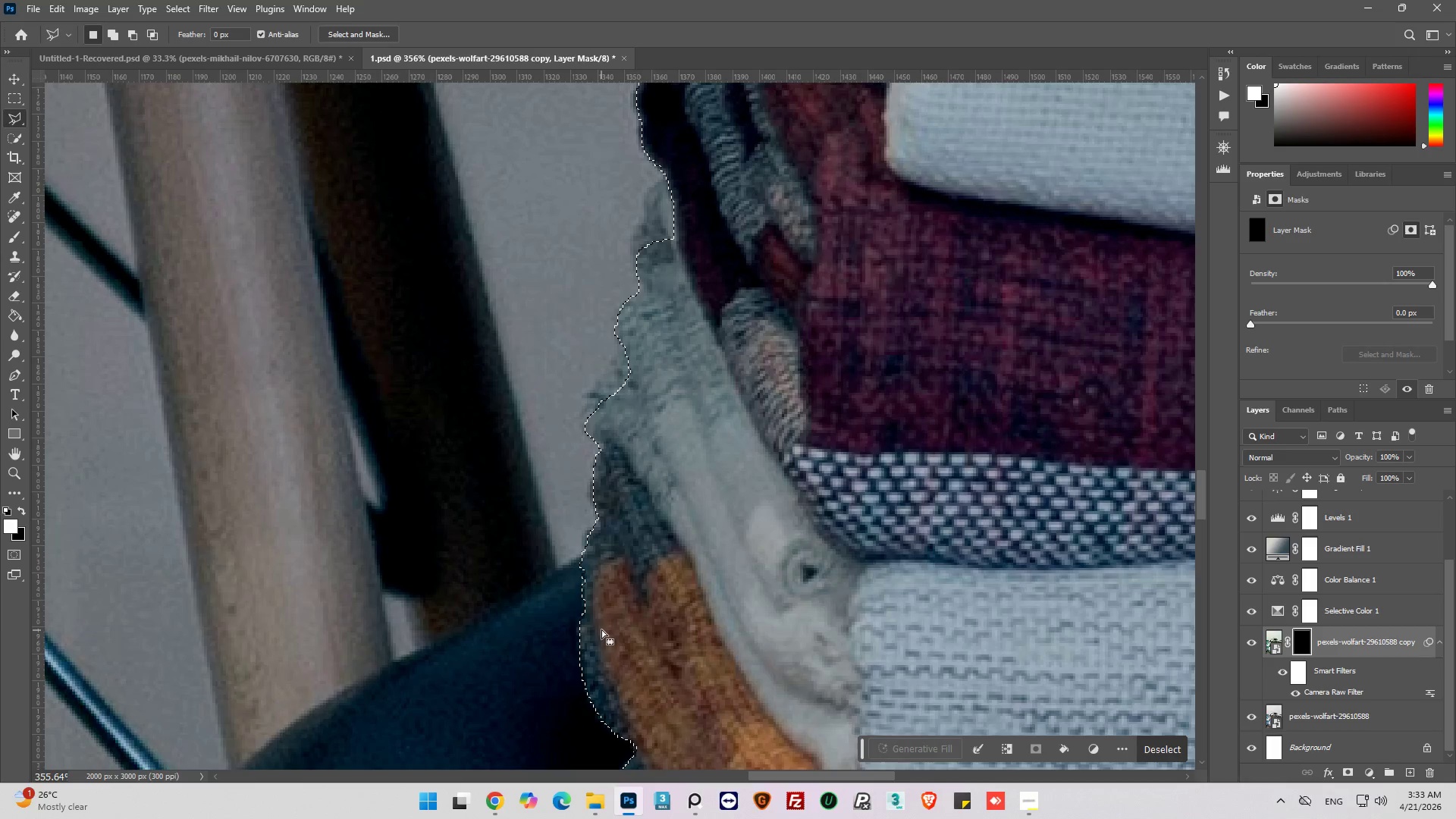 
left_click([586, 555])
 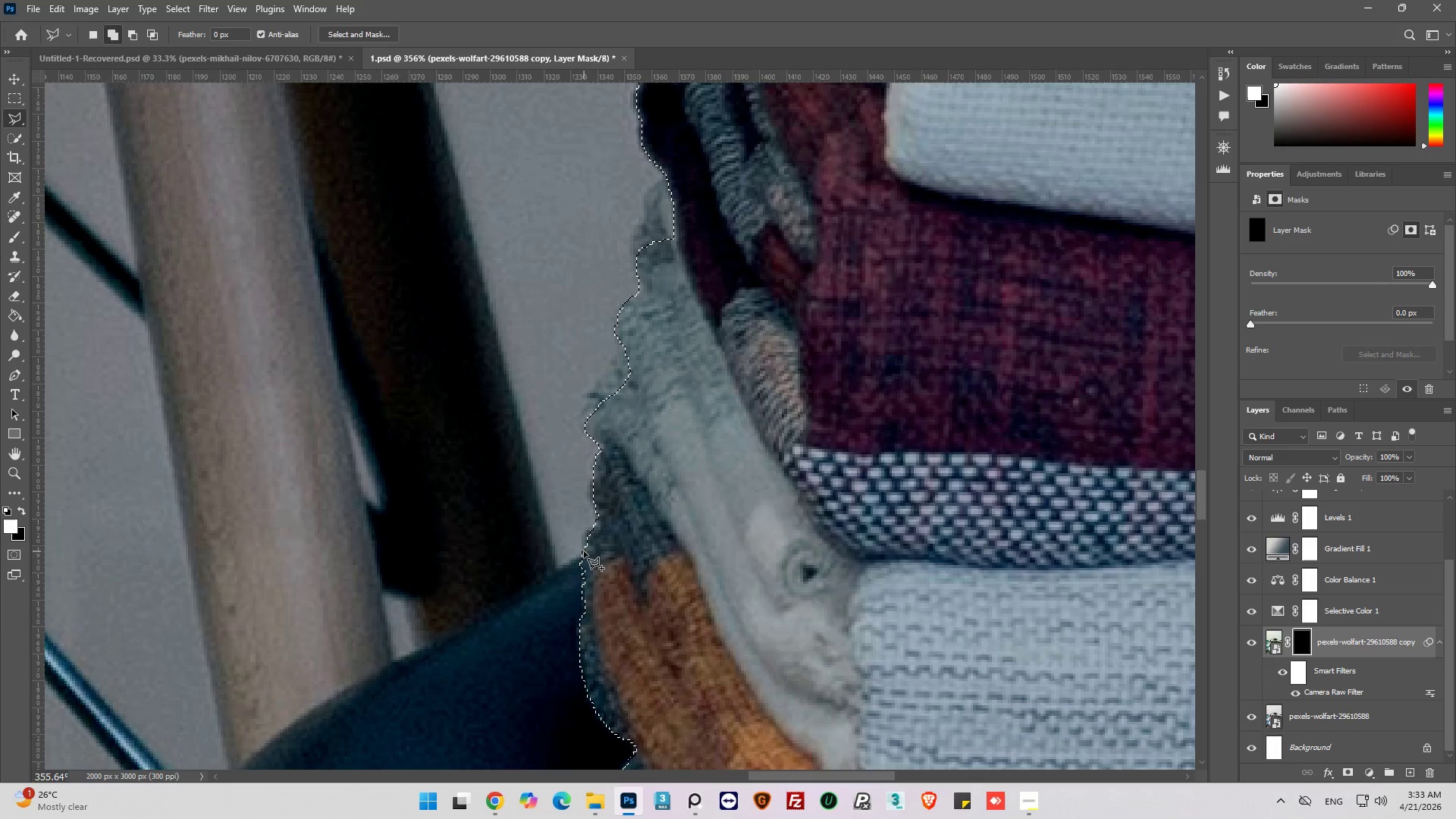 
left_click_drag(start_coordinate=[584, 551], to_coordinate=[583, 548])
 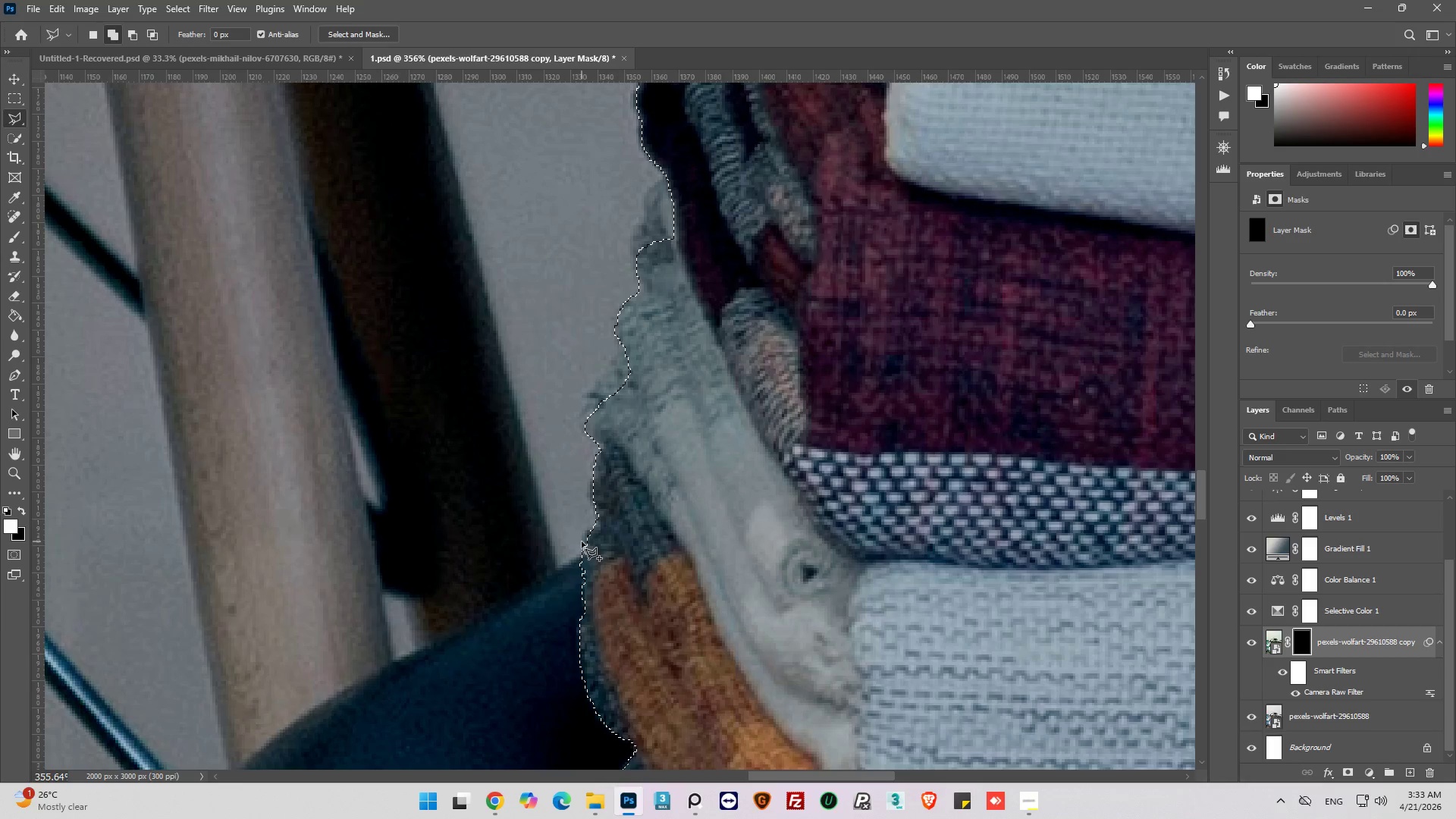 
left_click_drag(start_coordinate=[582, 541], to_coordinate=[582, 537])
 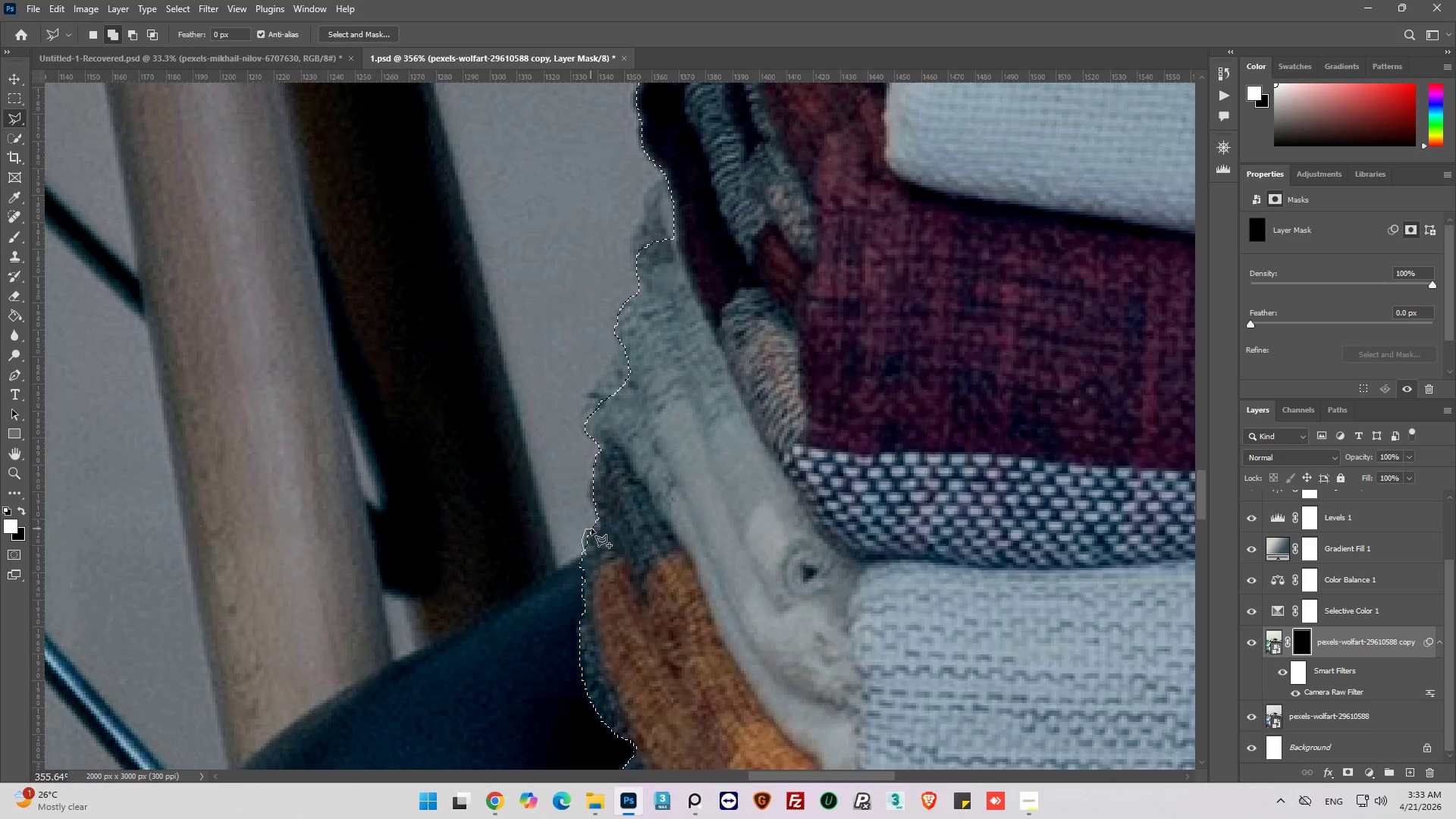 
double_click([597, 527])
 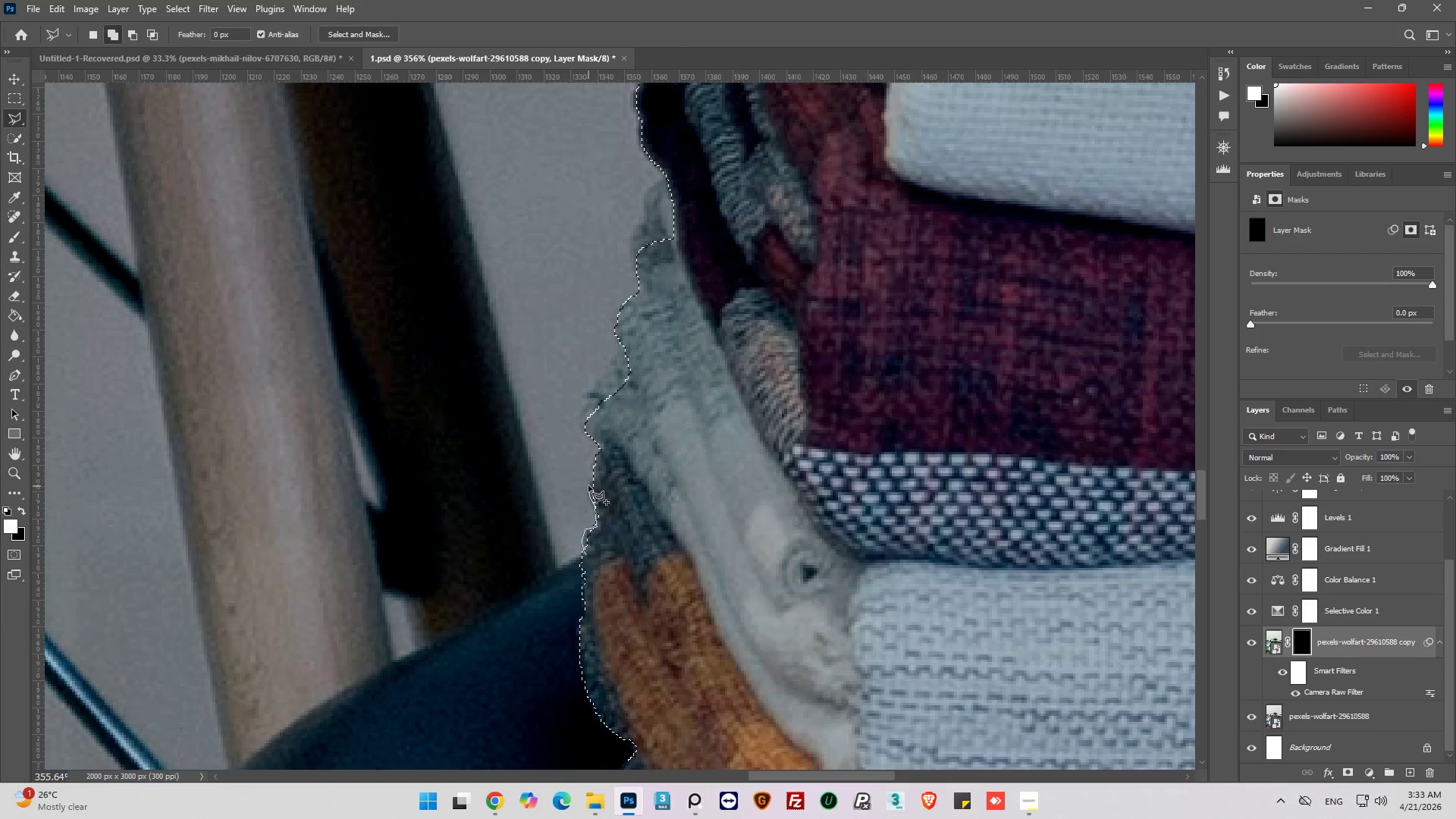 
left_click_drag(start_coordinate=[595, 461], to_coordinate=[598, 456])
 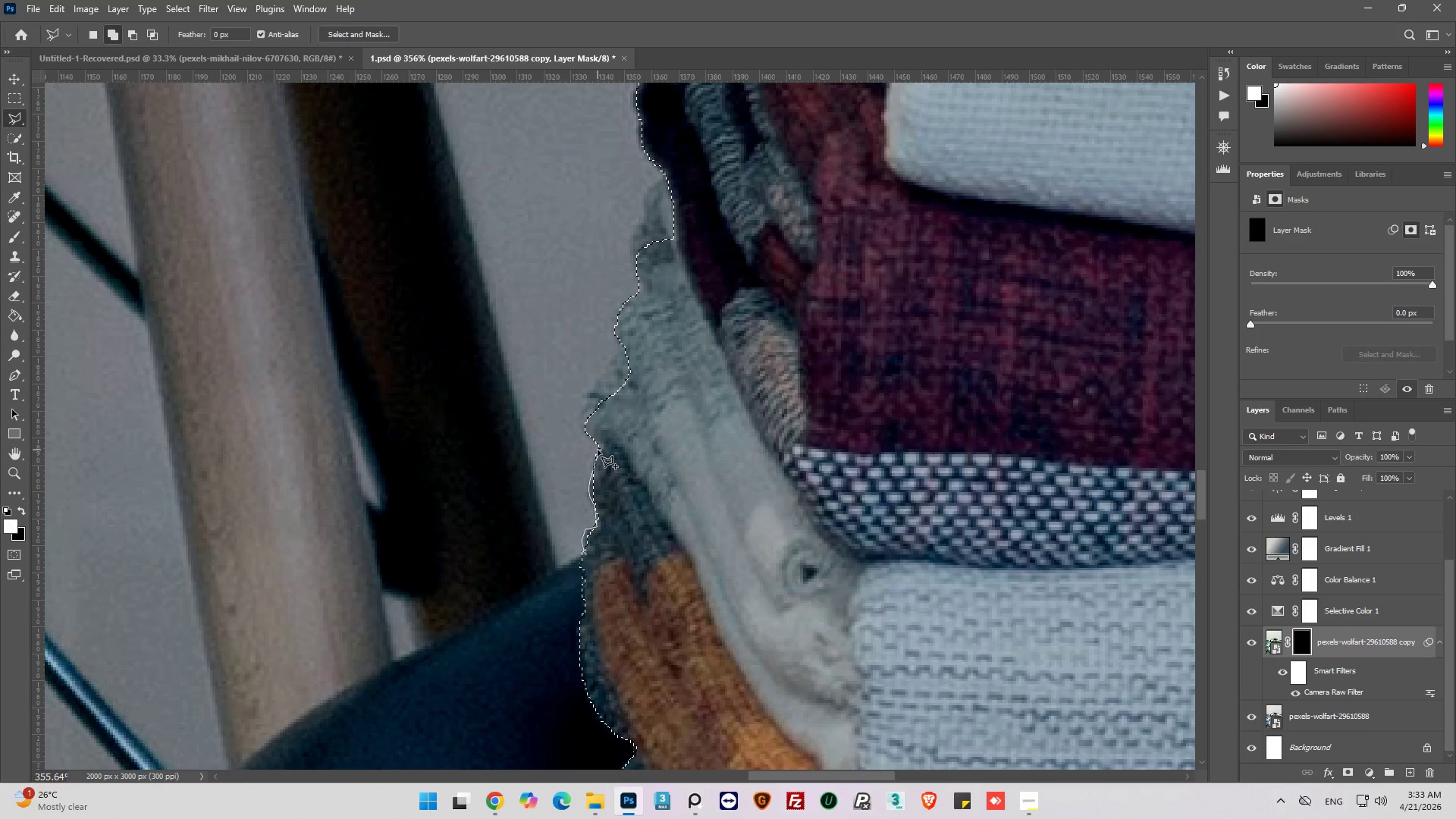 
left_click_drag(start_coordinate=[598, 450], to_coordinate=[598, 445])
 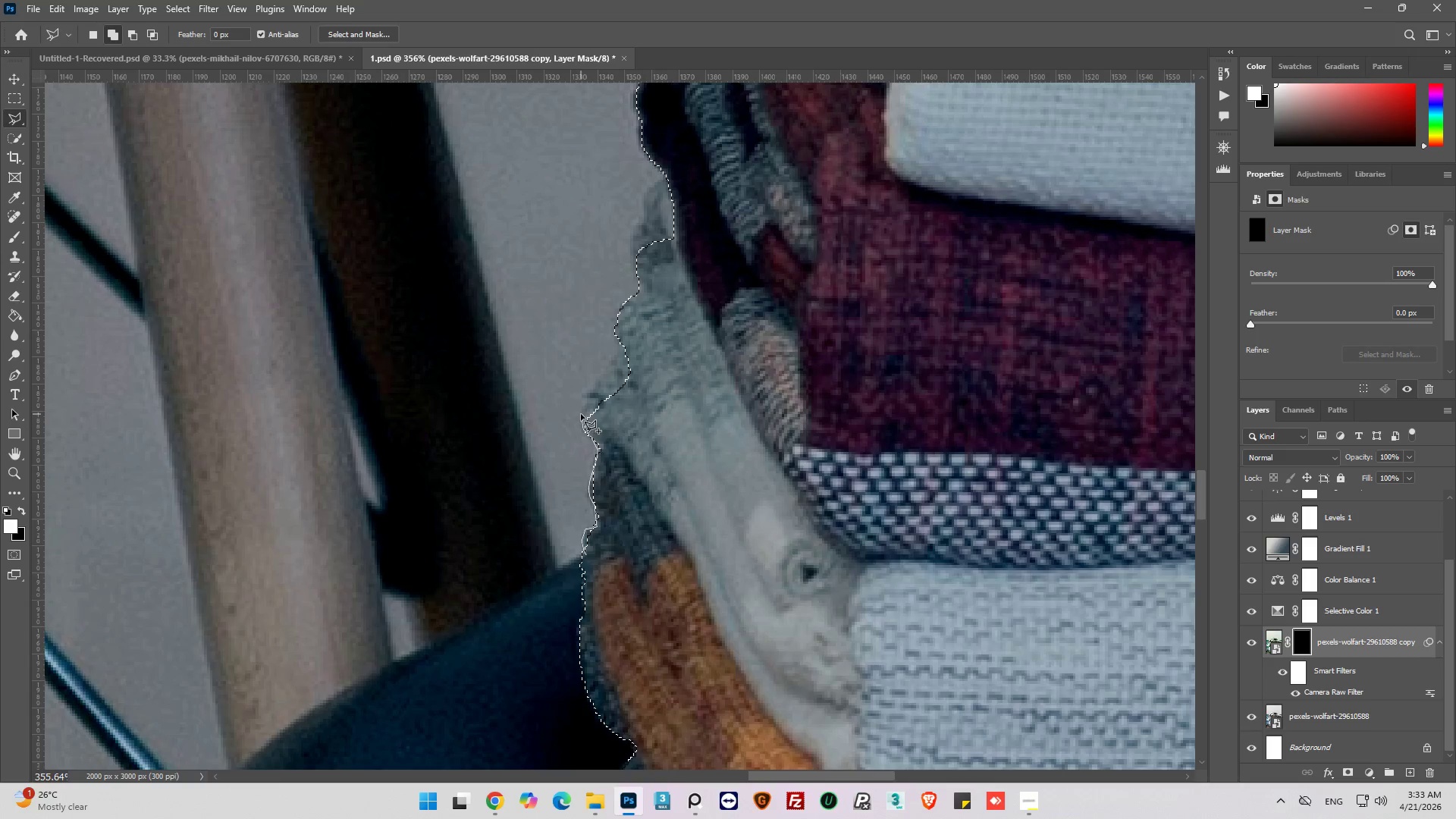 
left_click_drag(start_coordinate=[585, 410], to_coordinate=[585, 406])
 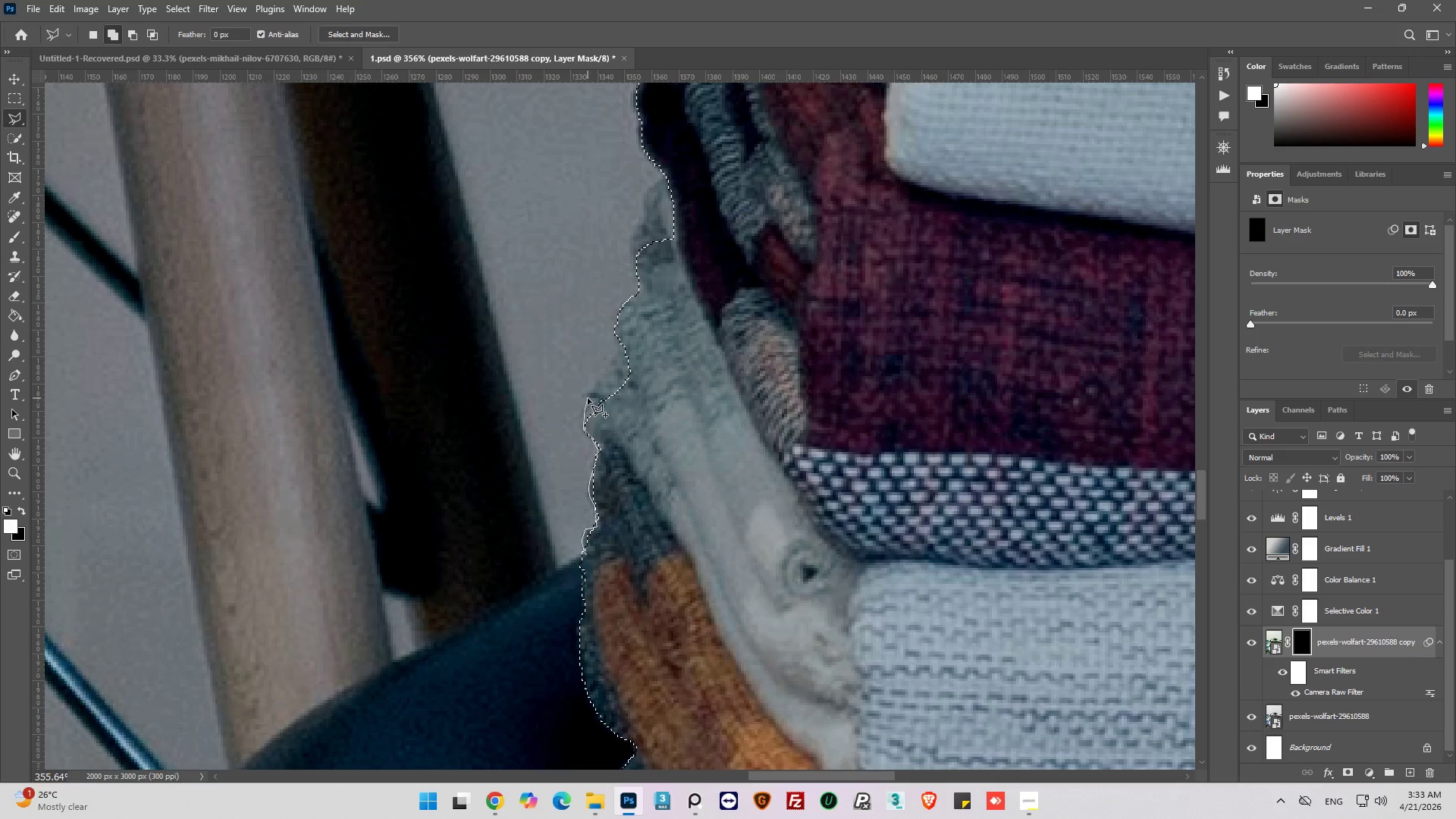 
left_click([588, 398])
 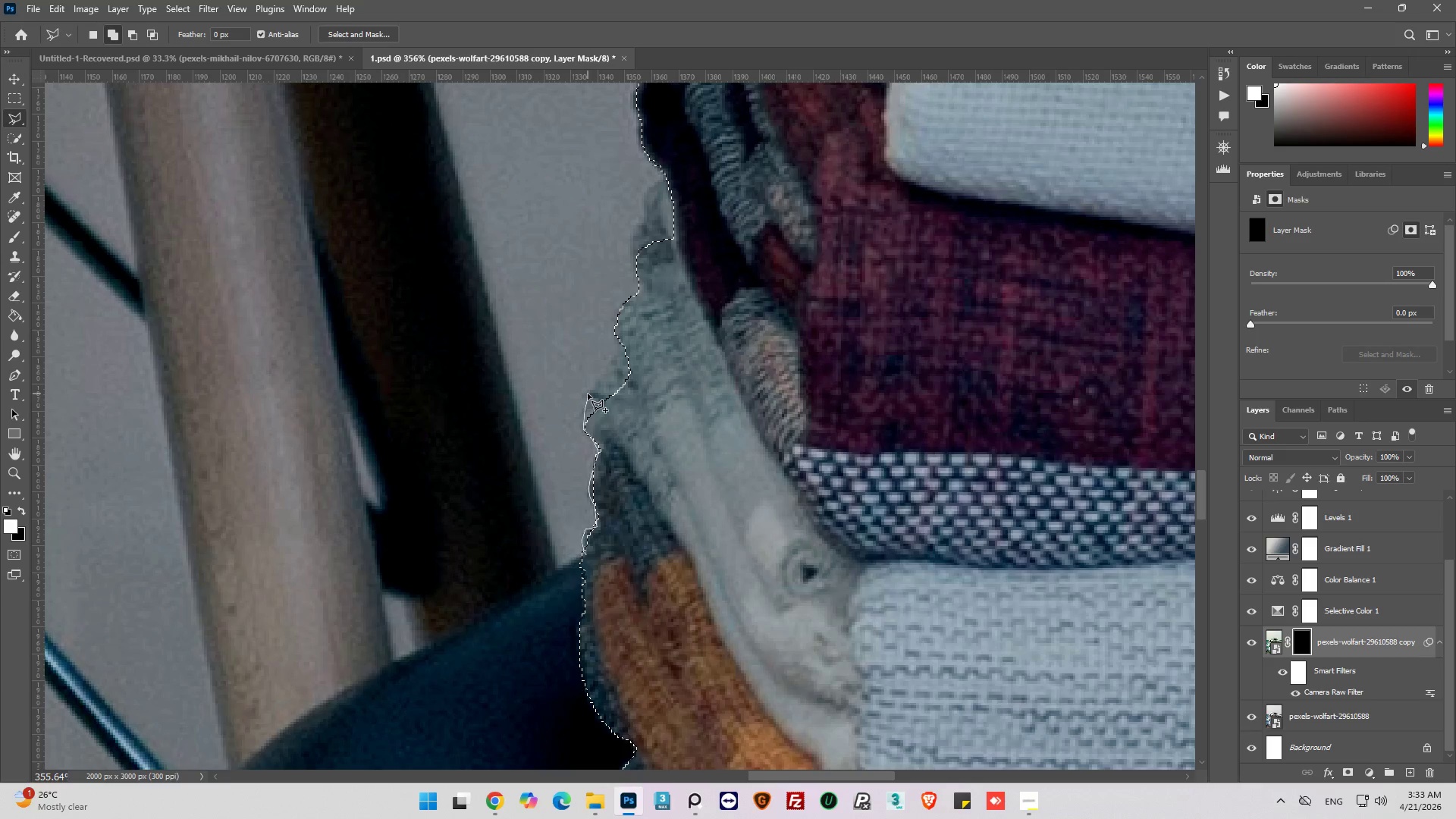 
left_click_drag(start_coordinate=[593, 388], to_coordinate=[598, 383])
 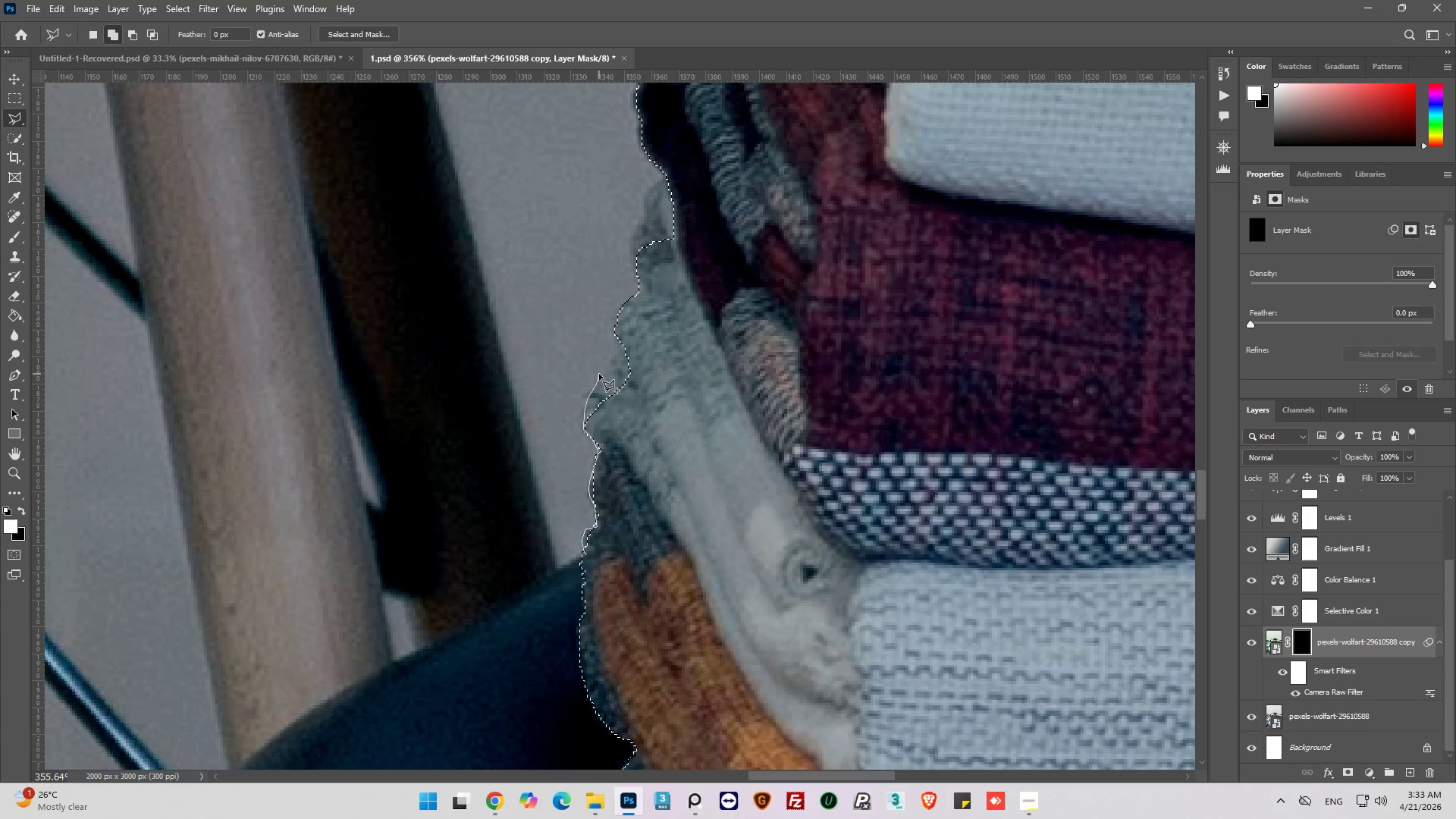 
left_click_drag(start_coordinate=[599, 374], to_coordinate=[606, 366])
 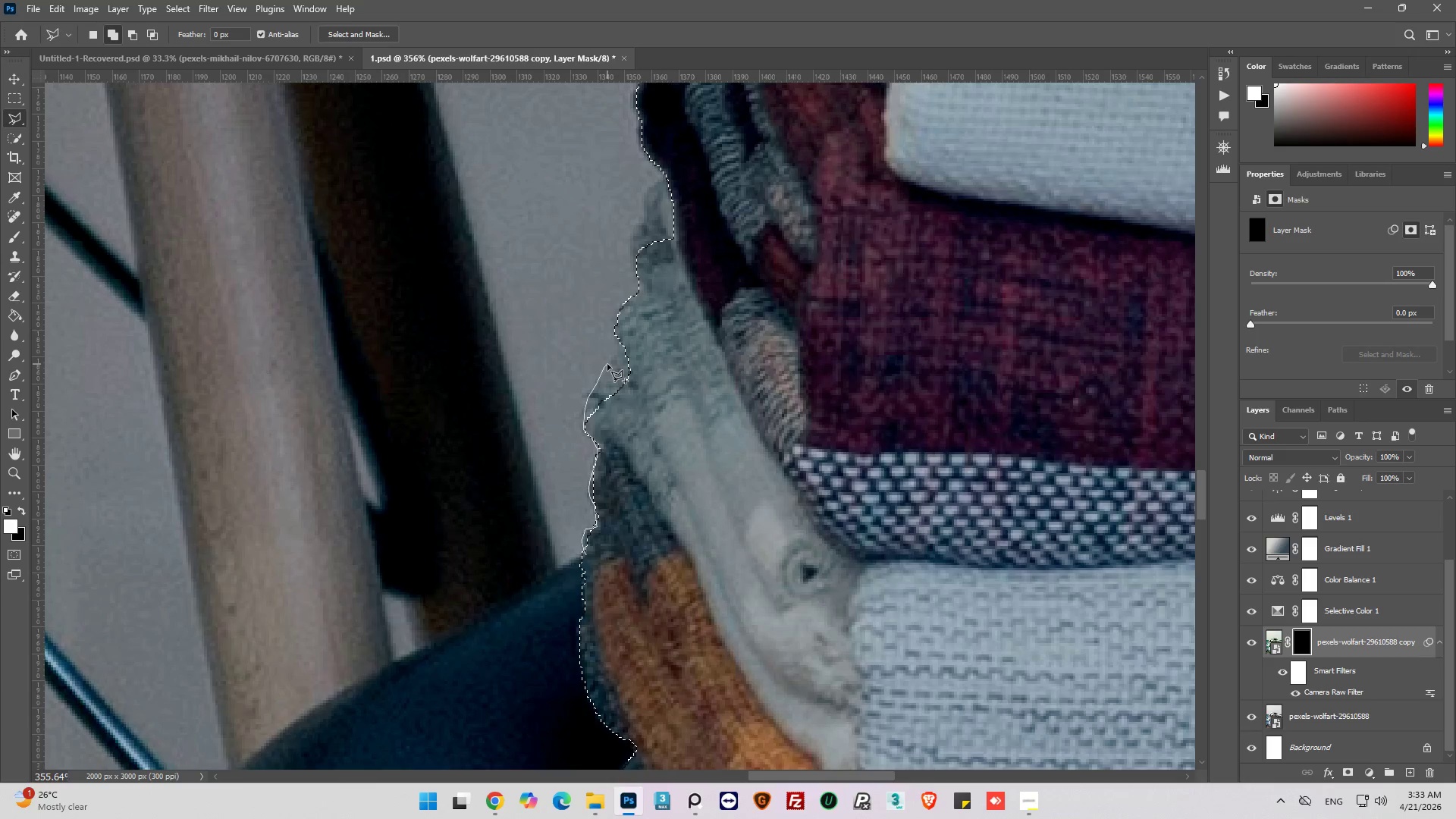 
left_click_drag(start_coordinate=[607, 364], to_coordinate=[609, 360])
 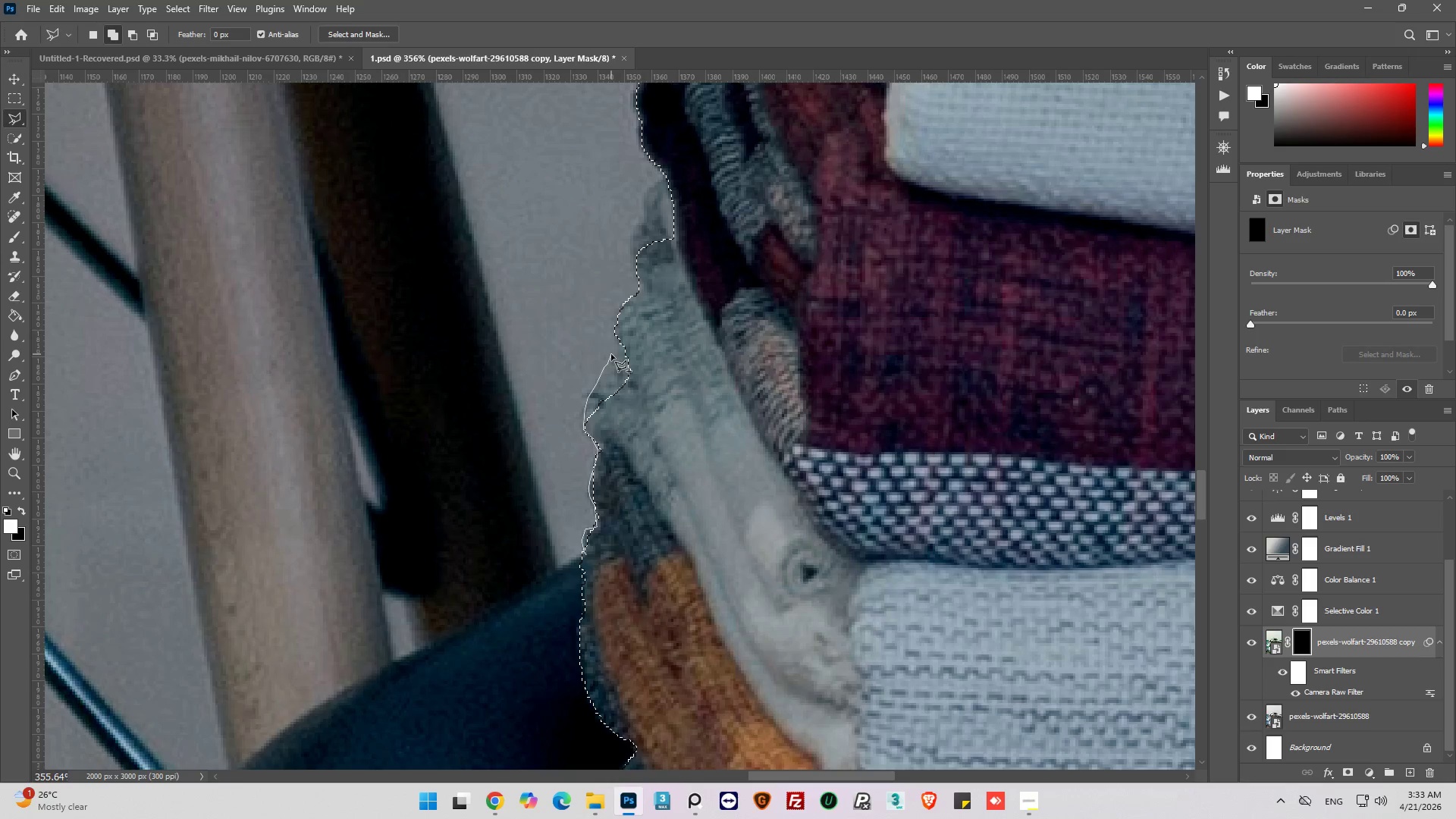 
left_click_drag(start_coordinate=[612, 354], to_coordinate=[621, 350])
 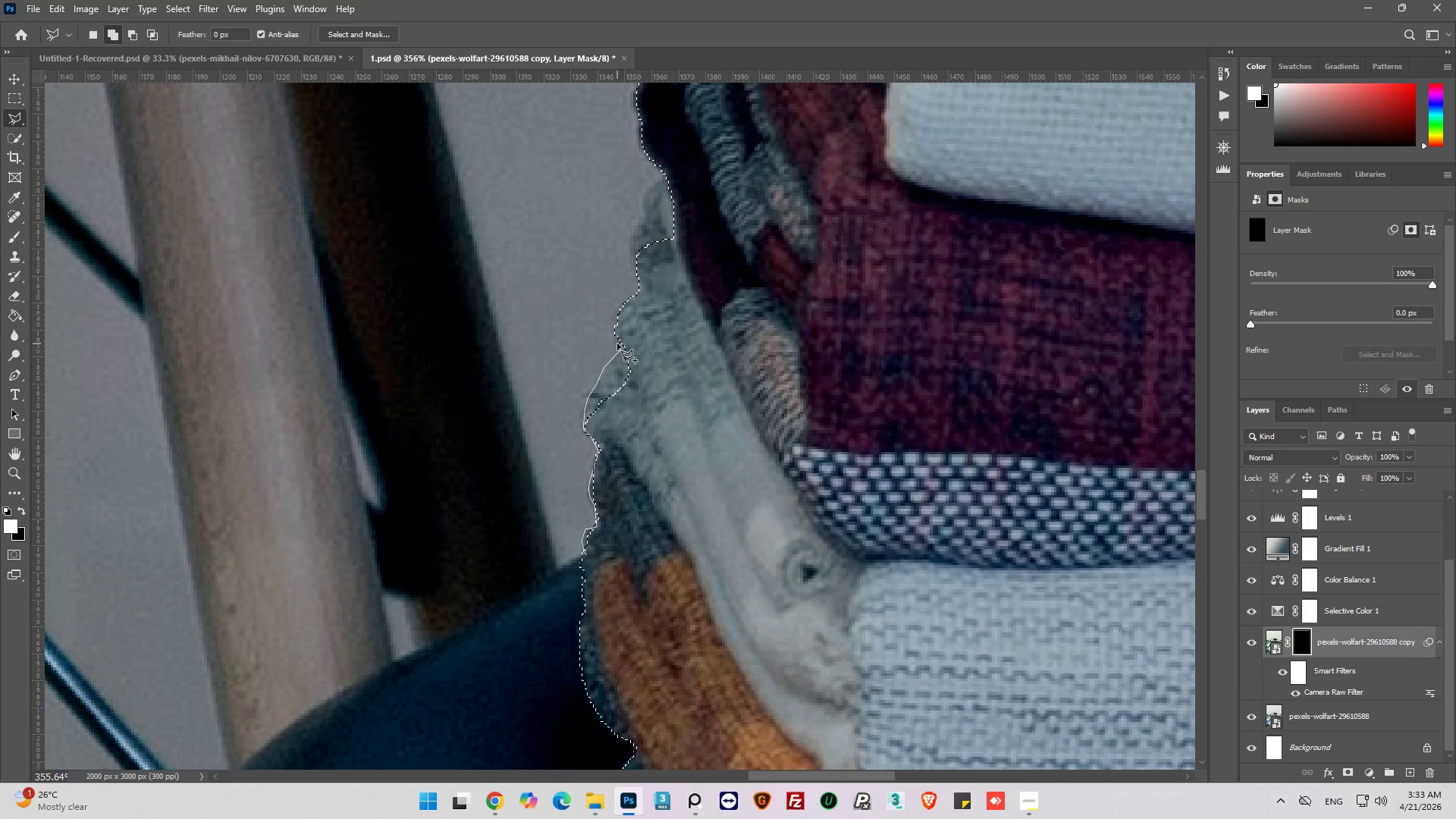 
left_click([617, 344])
 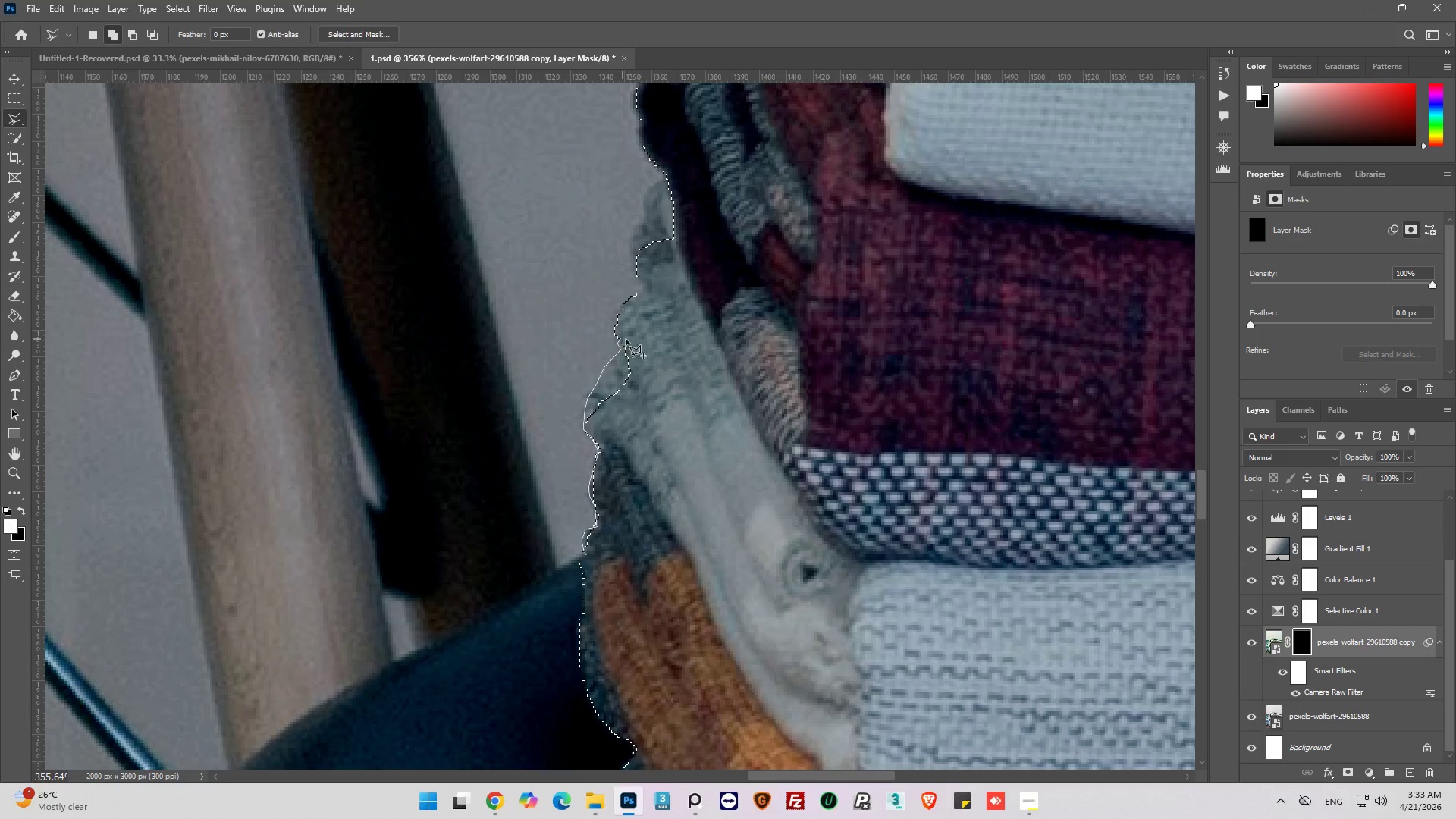 
left_click_drag(start_coordinate=[660, 340], to_coordinate=[674, 366])
 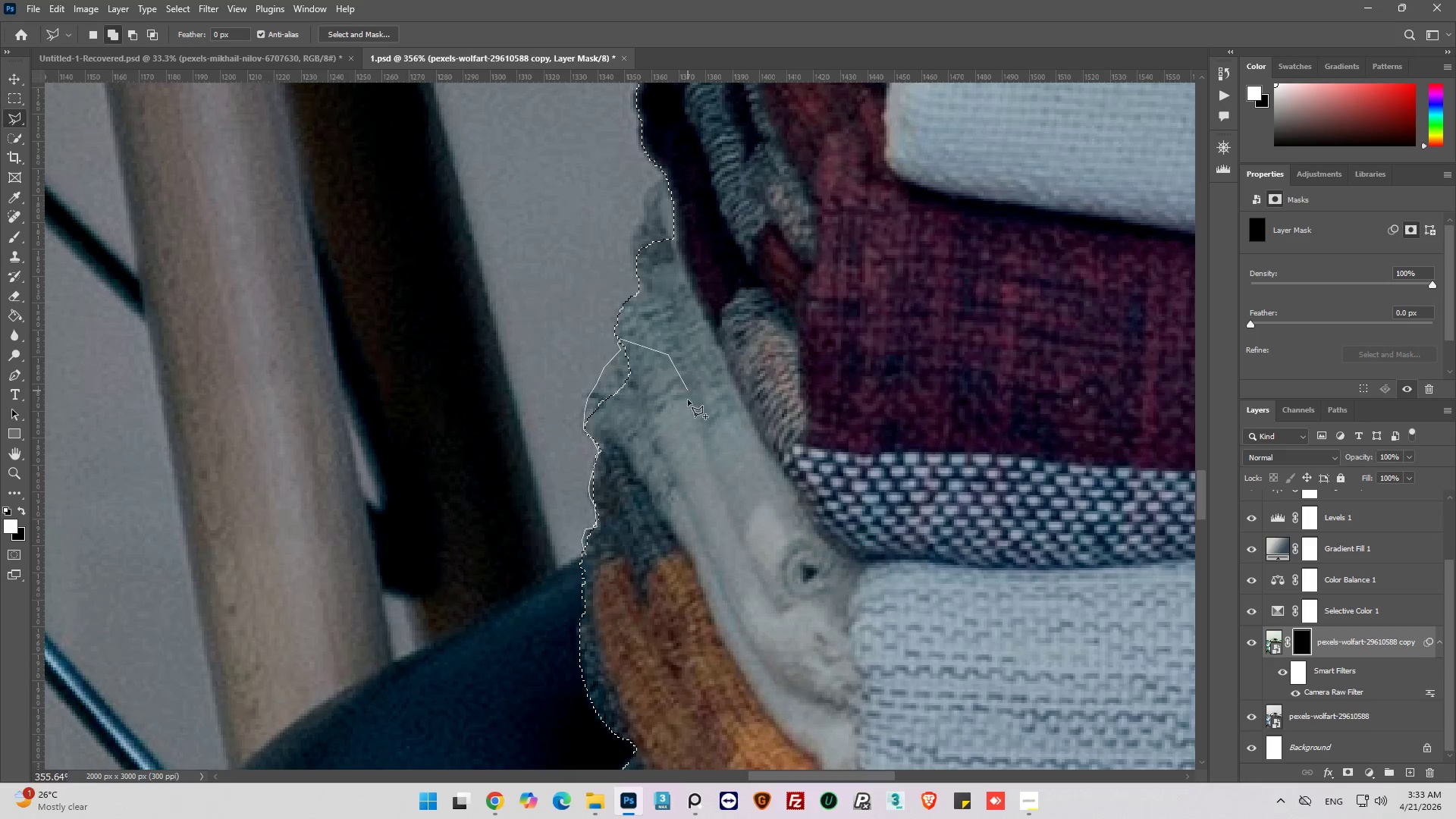 
left_click_drag(start_coordinate=[688, 400], to_coordinate=[690, 424])
 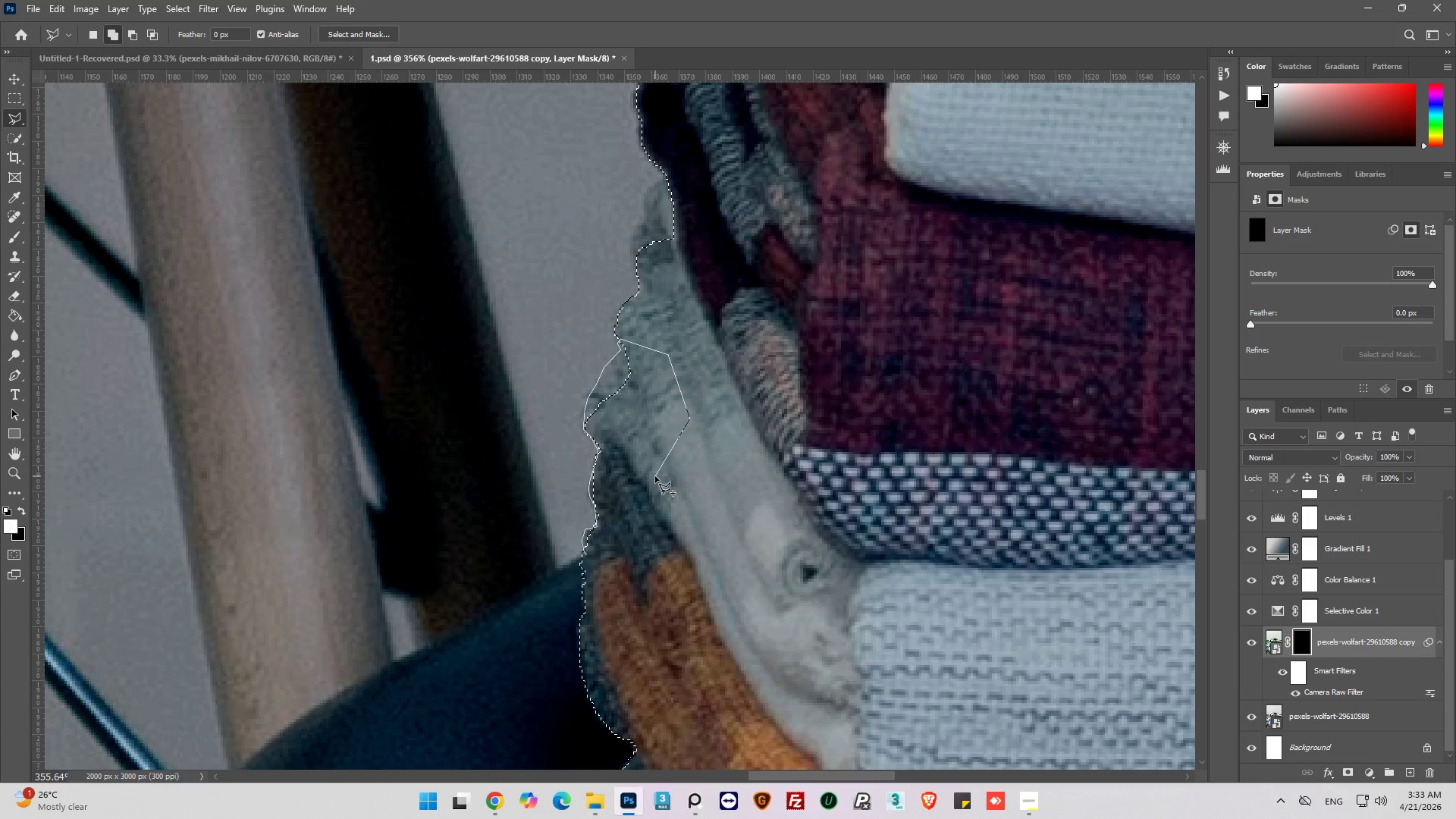 
left_click([655, 476])
 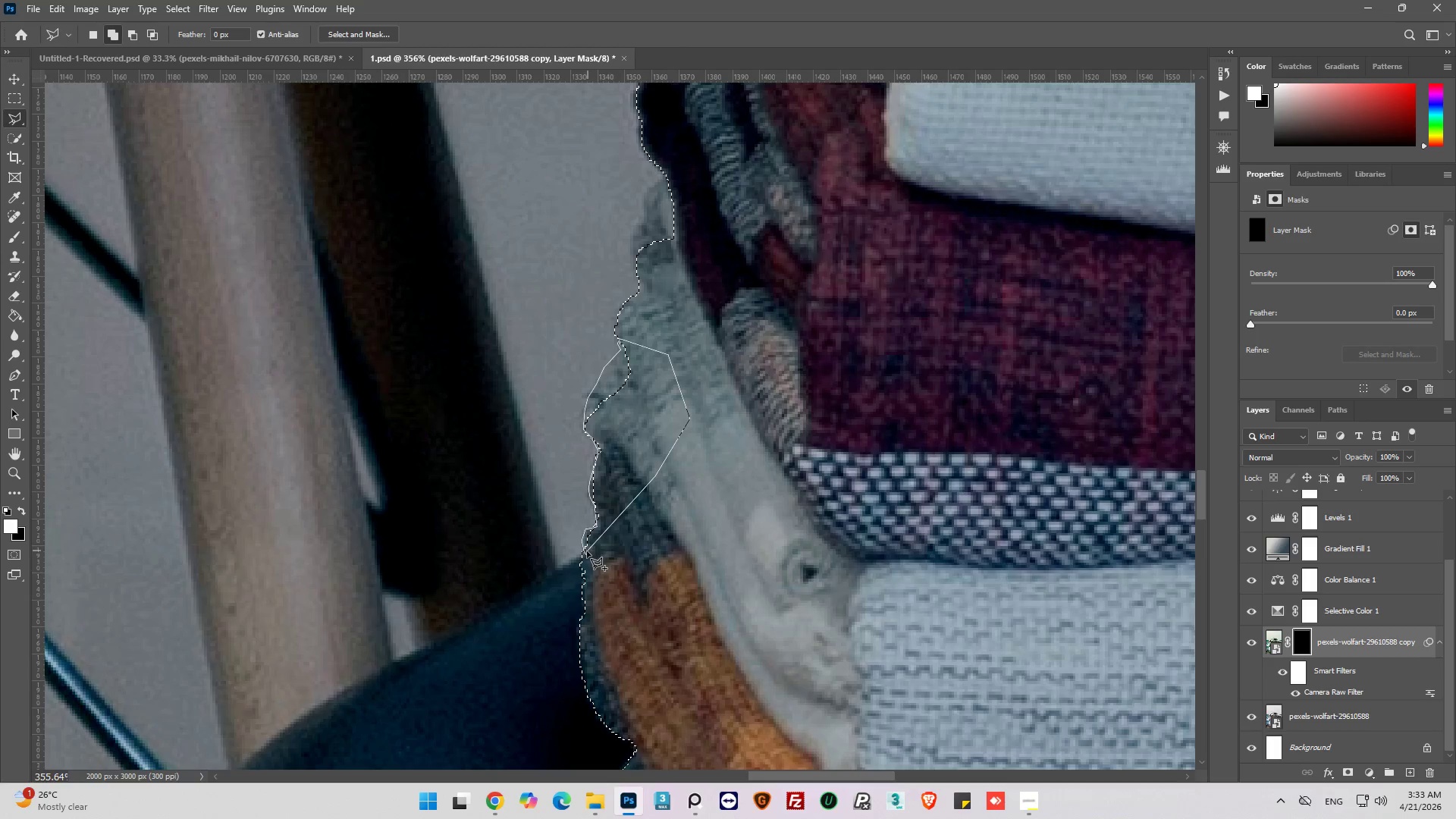 
left_click([586, 554])
 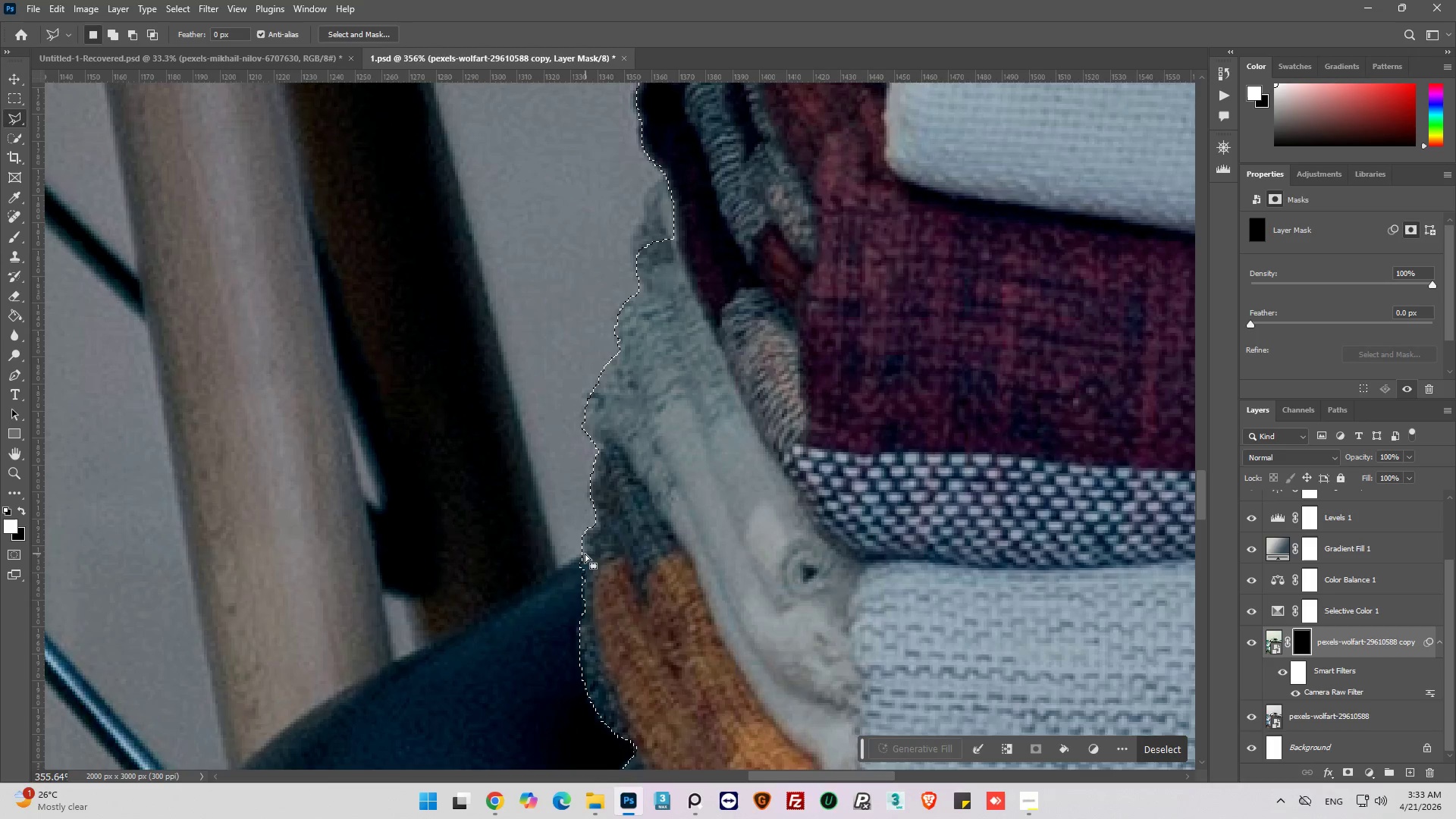 
hold_key(key=AltLeft, duration=0.7)
scroll: coordinate [574, 566], scroll_direction: down, amount: 11.0
 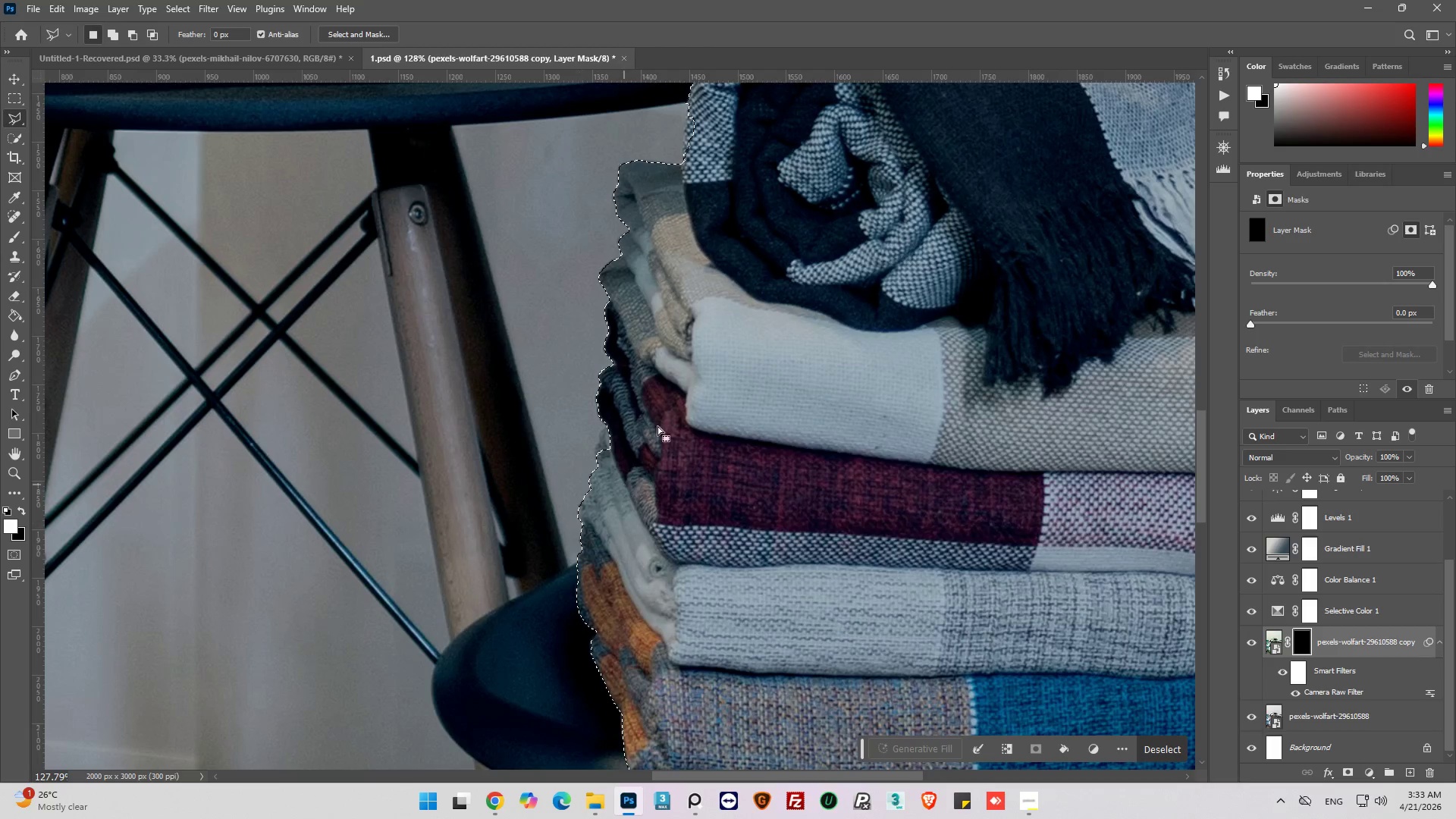 
hold_key(key=AltLeft, duration=0.48)
scroll: coordinate [613, 651], scroll_direction: up, amount: 18.0
 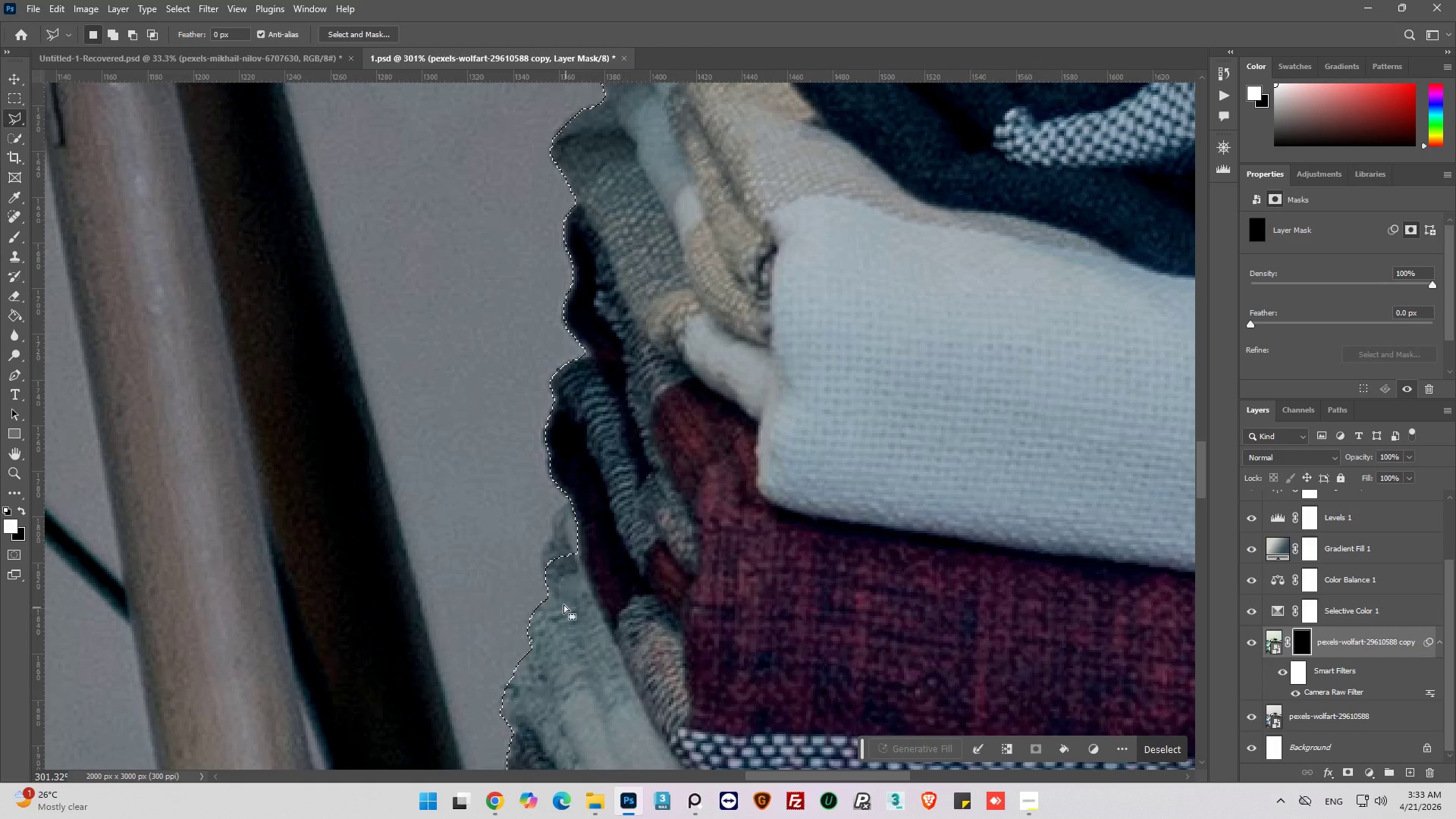 
hold_key(key=ShiftLeft, duration=0.59)
left_click([555, 604])
 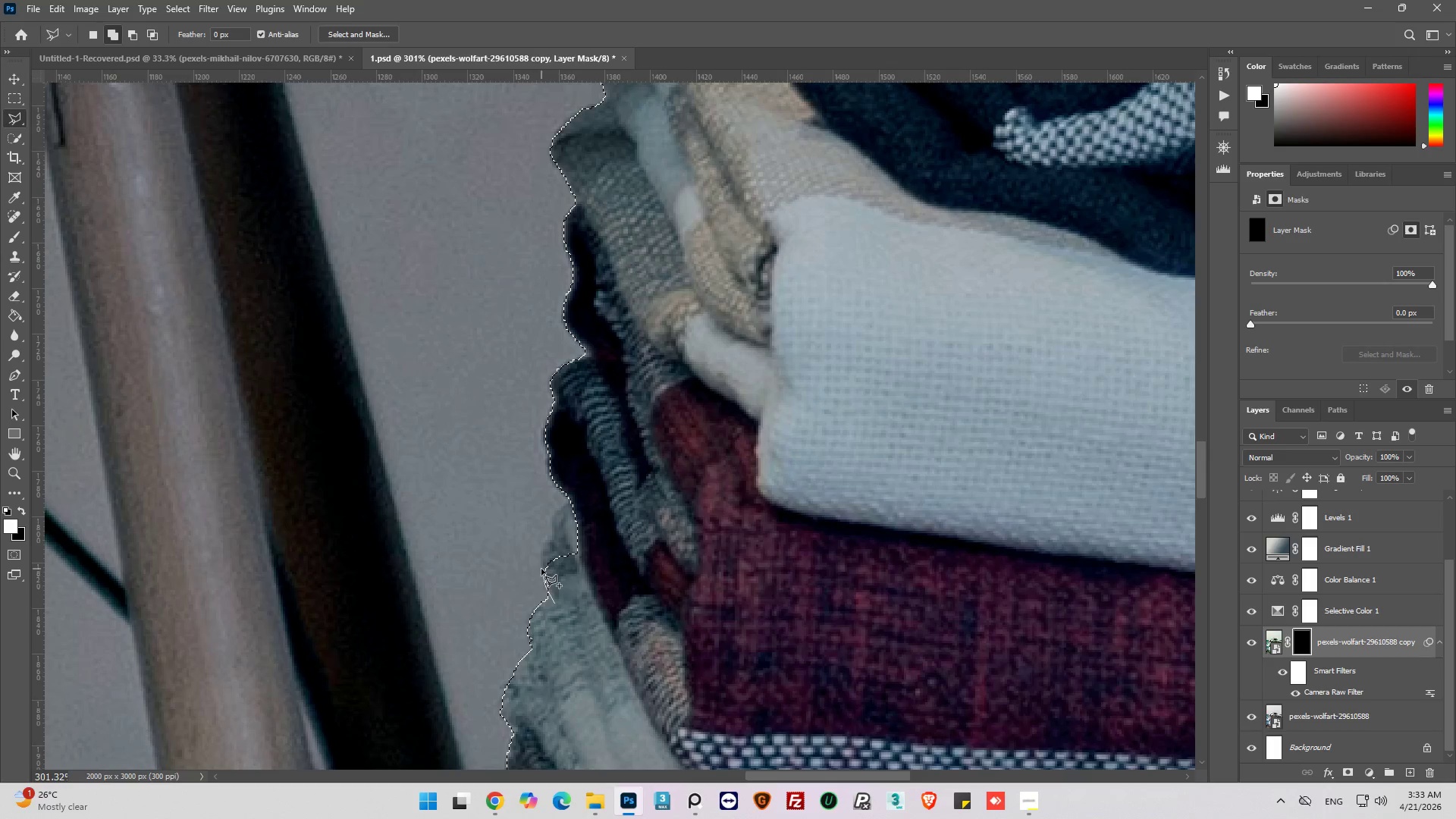 
left_click_drag(start_coordinate=[541, 567], to_coordinate=[542, 563])
 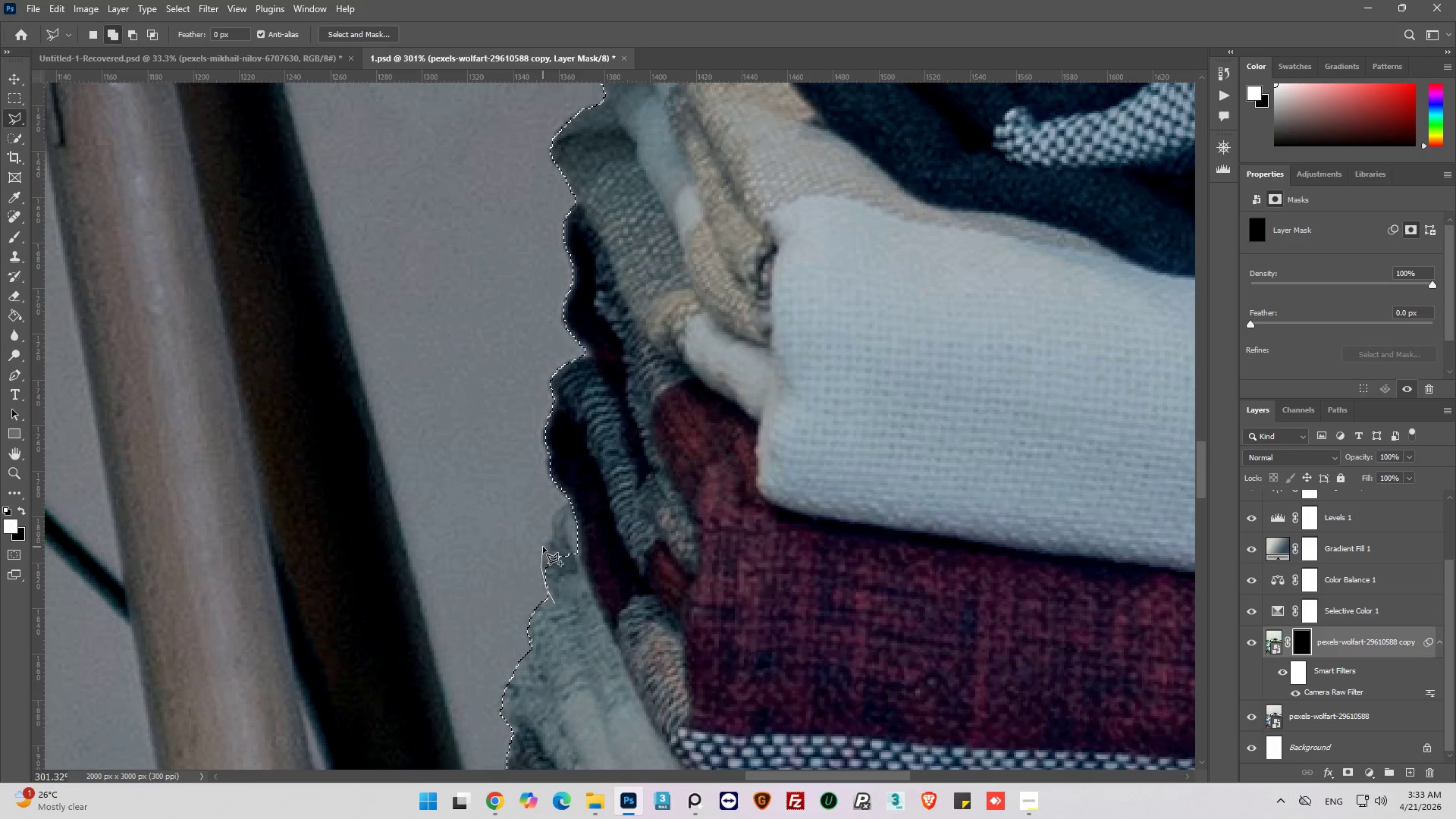 
left_click_drag(start_coordinate=[543, 547], to_coordinate=[546, 542])
 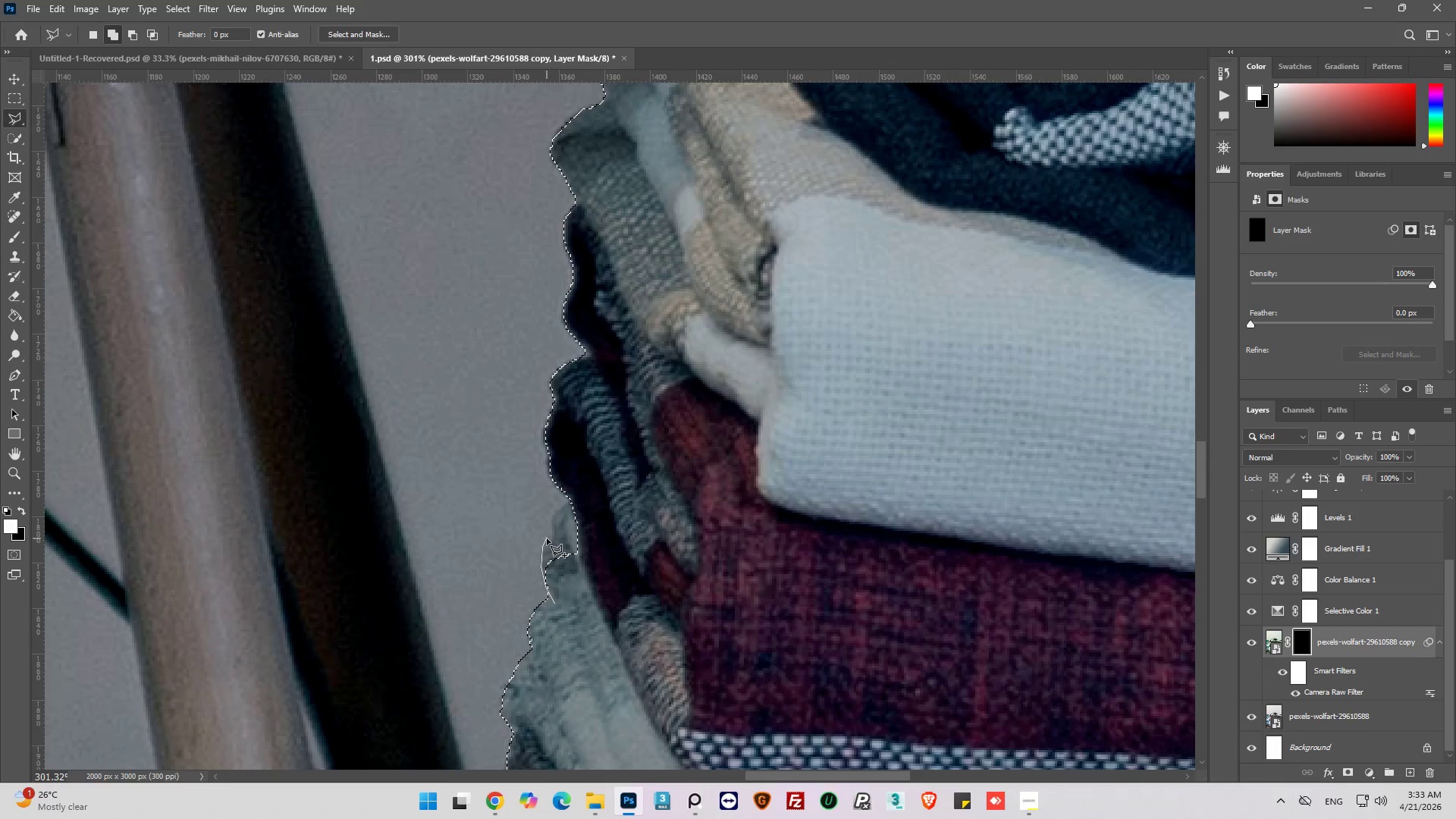 
double_click([548, 538])
 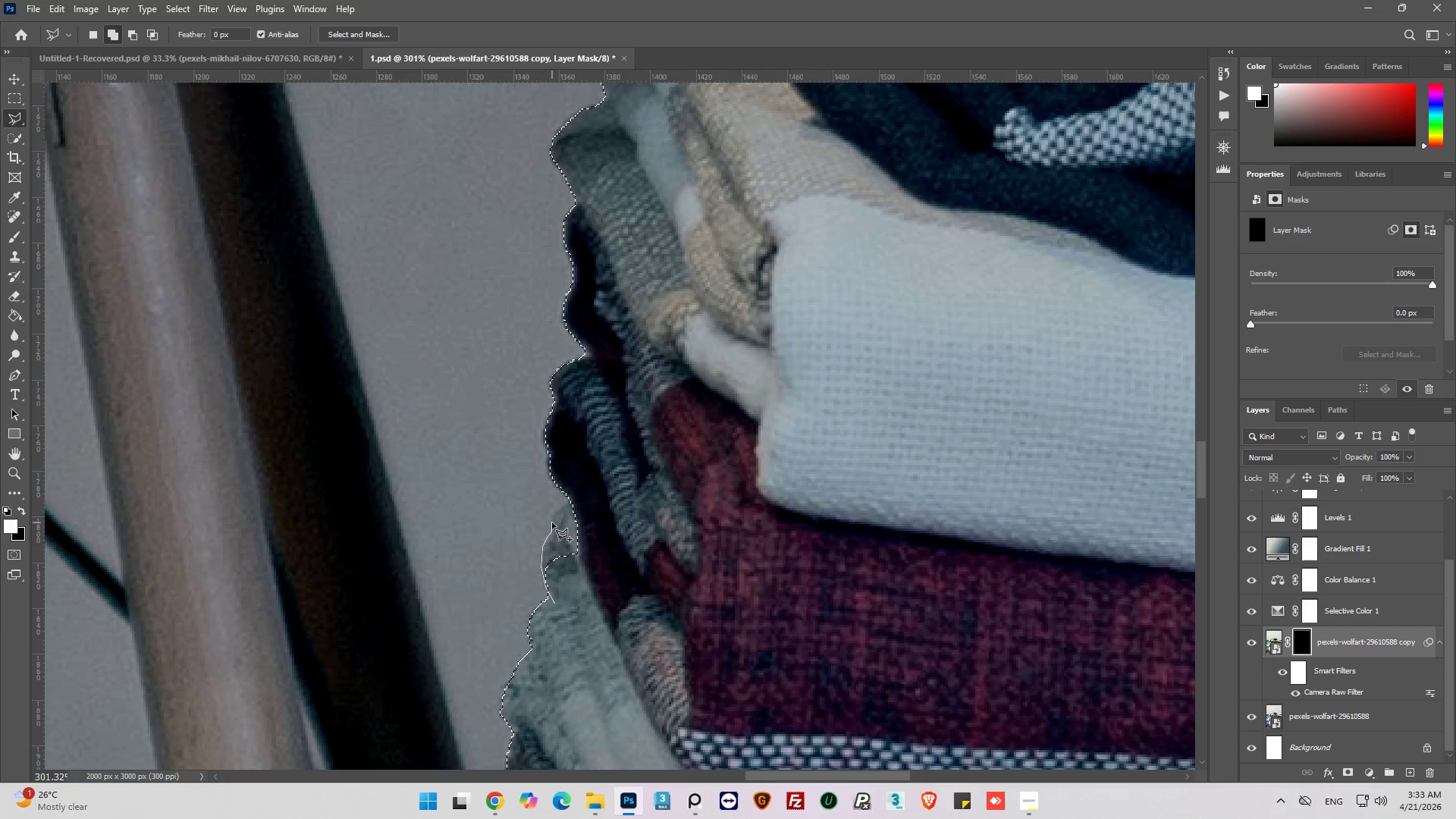 
left_click_drag(start_coordinate=[553, 516], to_coordinate=[556, 513])
 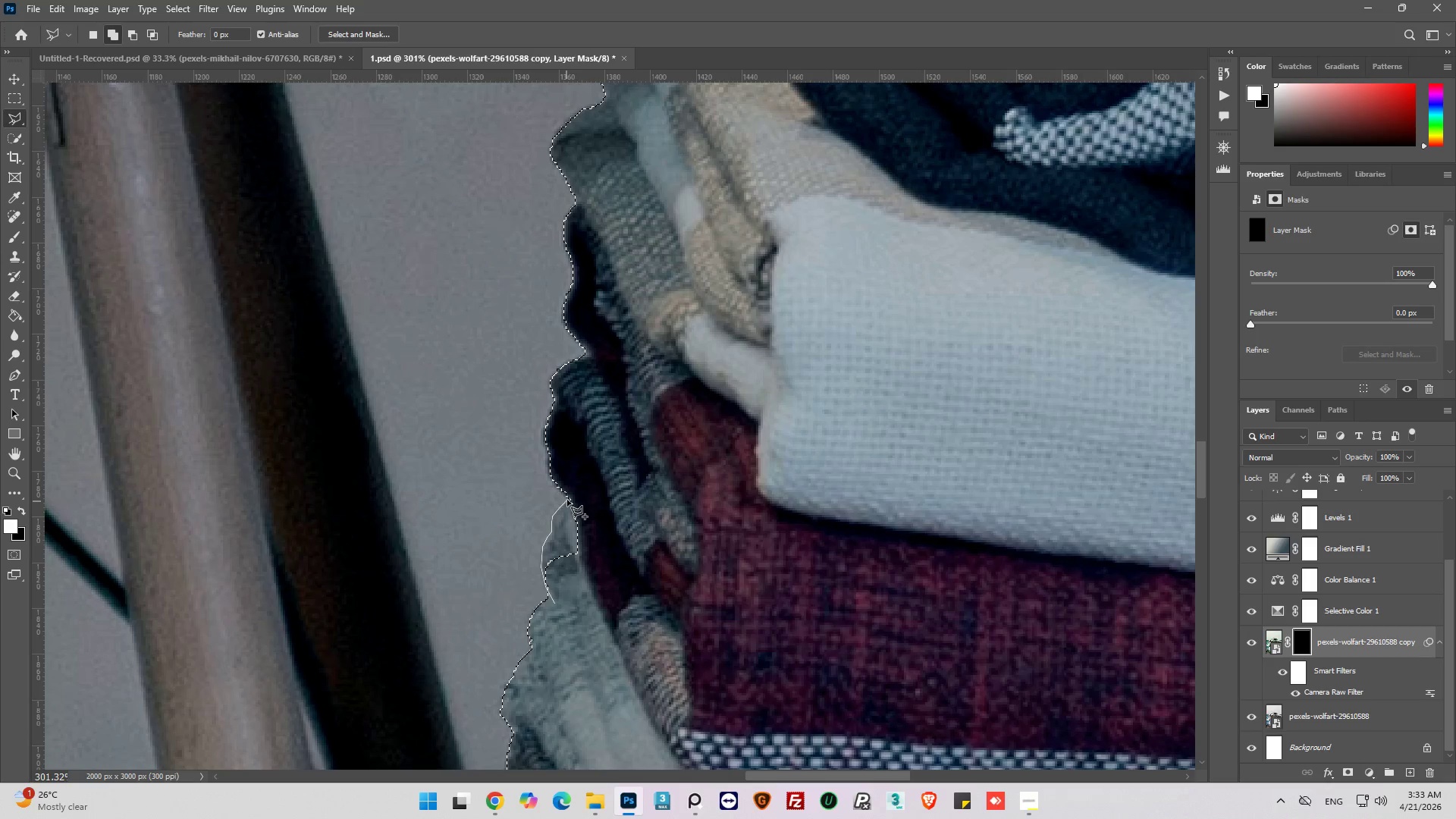 
left_click_drag(start_coordinate=[585, 490], to_coordinate=[592, 494])
 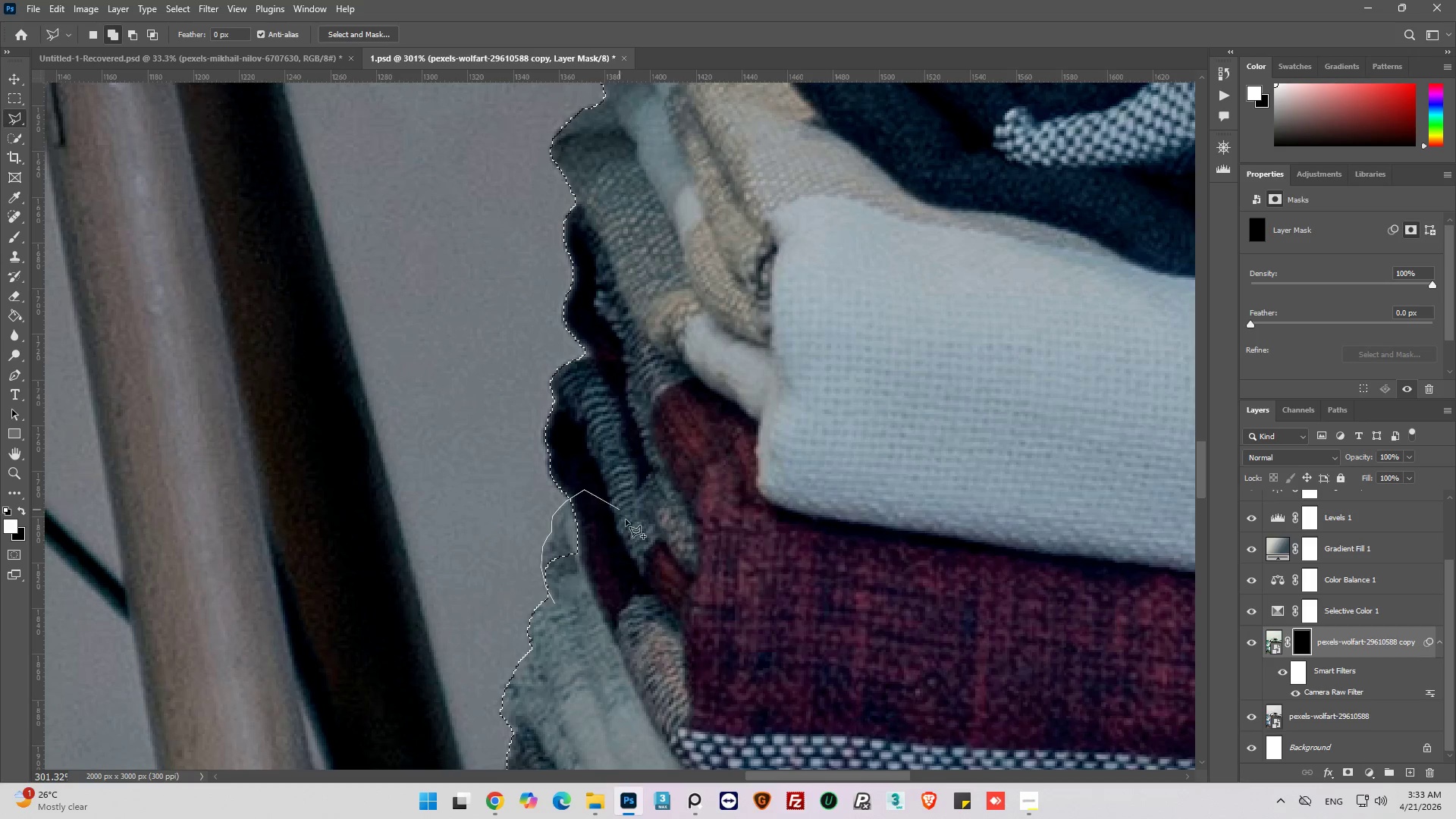 
left_click_drag(start_coordinate=[626, 525], to_coordinate=[618, 566])
 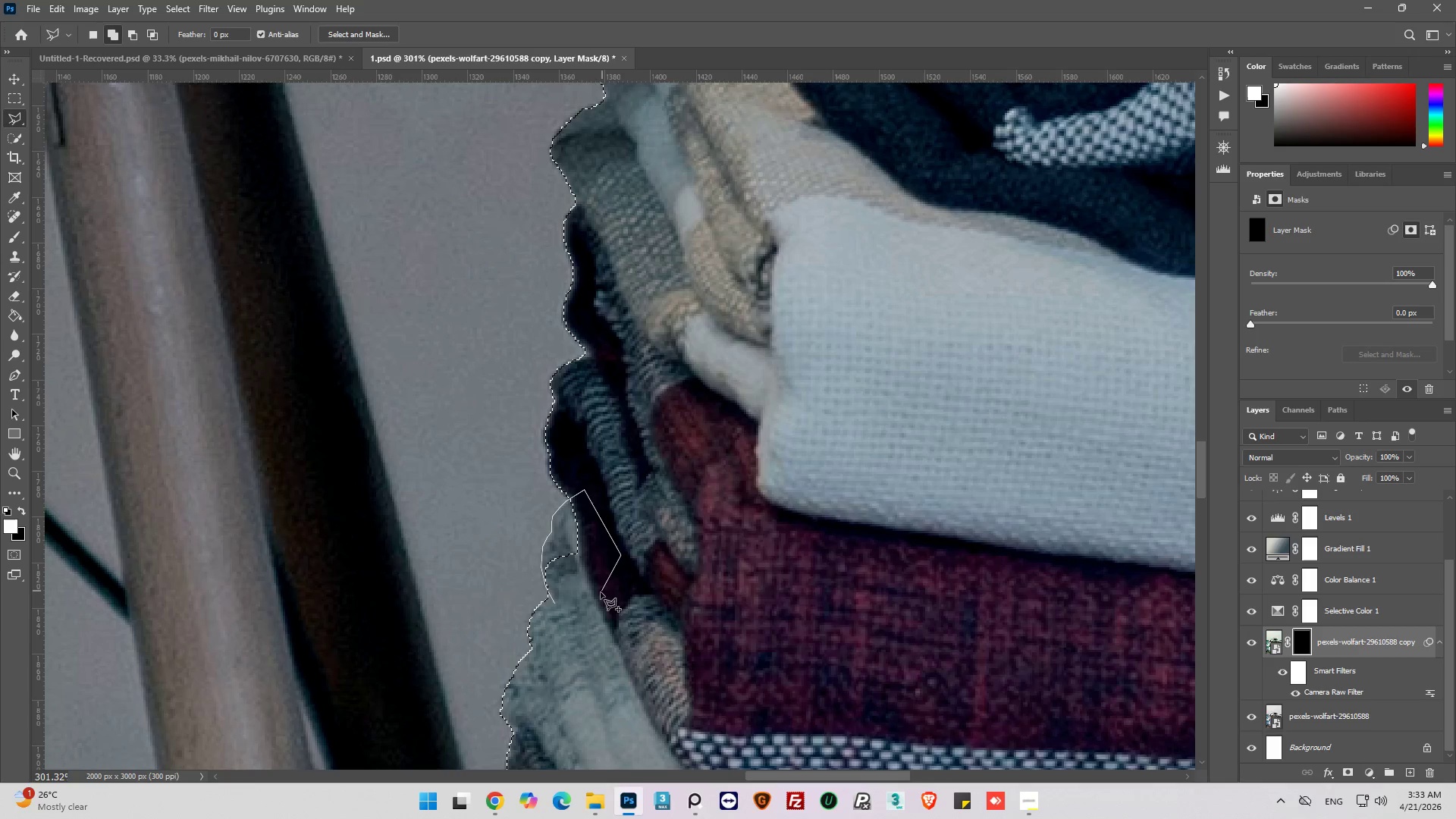 
left_click_drag(start_coordinate=[601, 592], to_coordinate=[578, 597])
 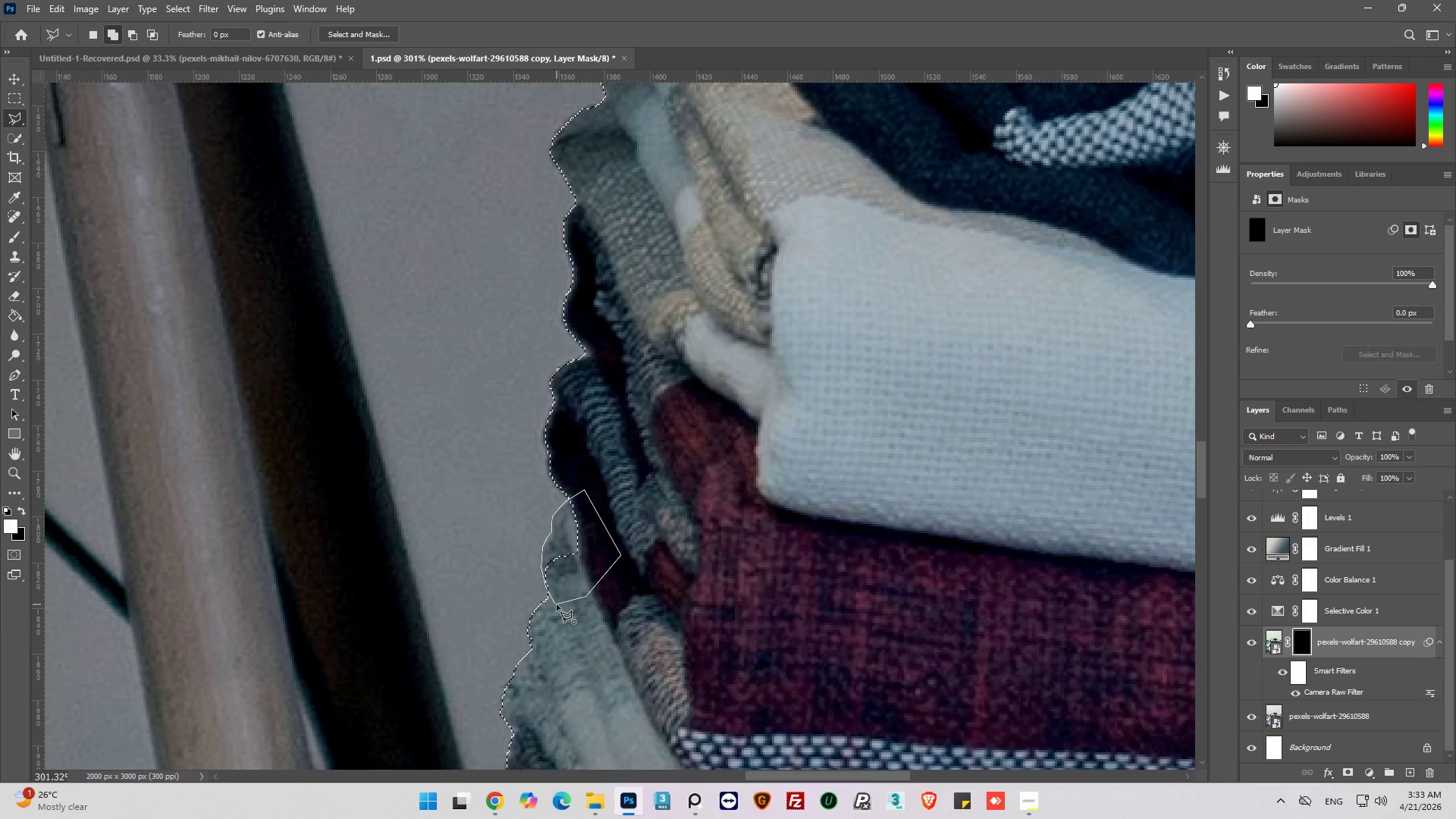 
left_click([557, 604])
 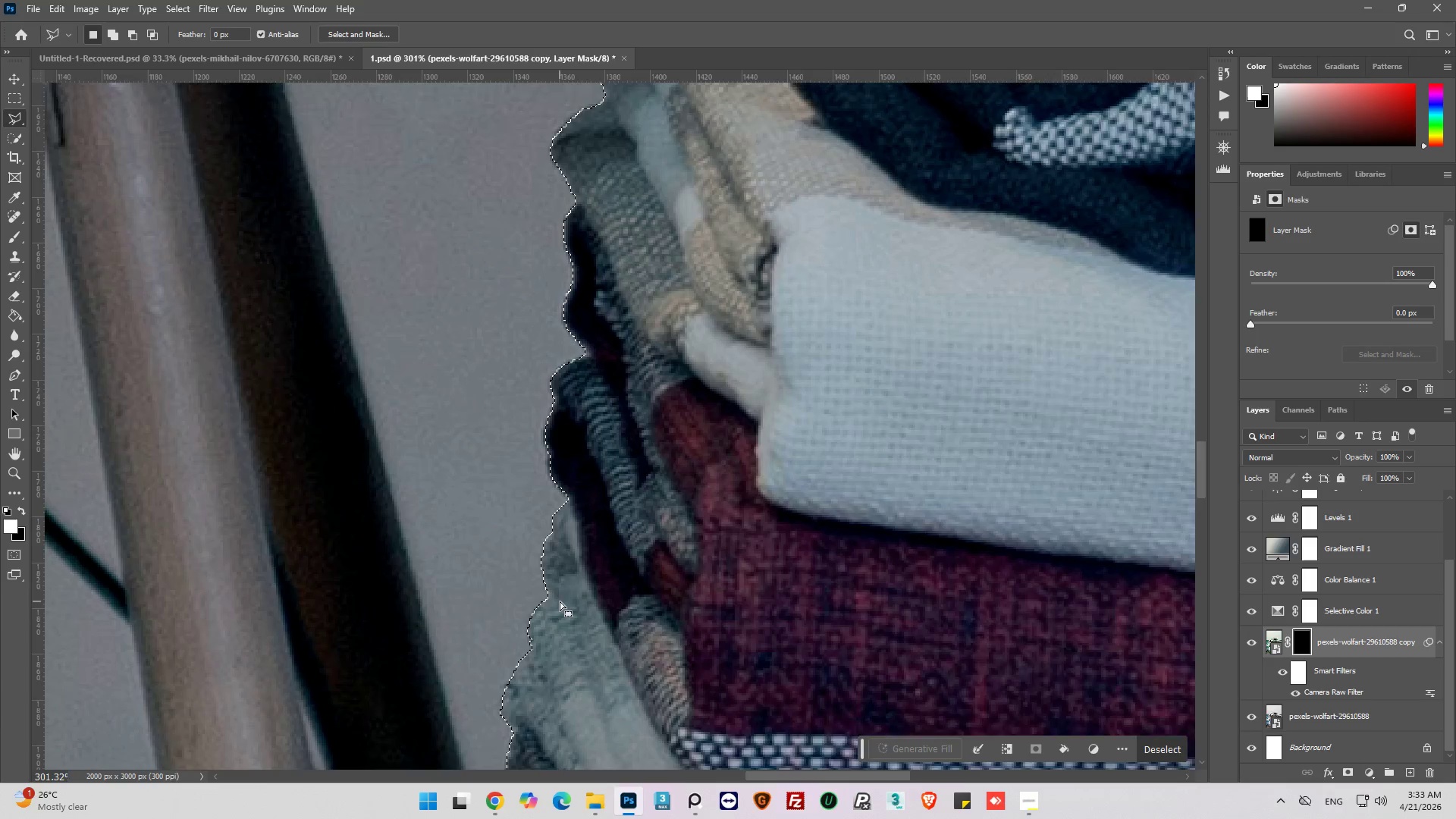 
hold_key(key=AltLeft, duration=0.64)
hold_key(key=AltLeft, duration=0.52)
scroll: coordinate [741, 494], scroll_direction: down, amount: 8.0
 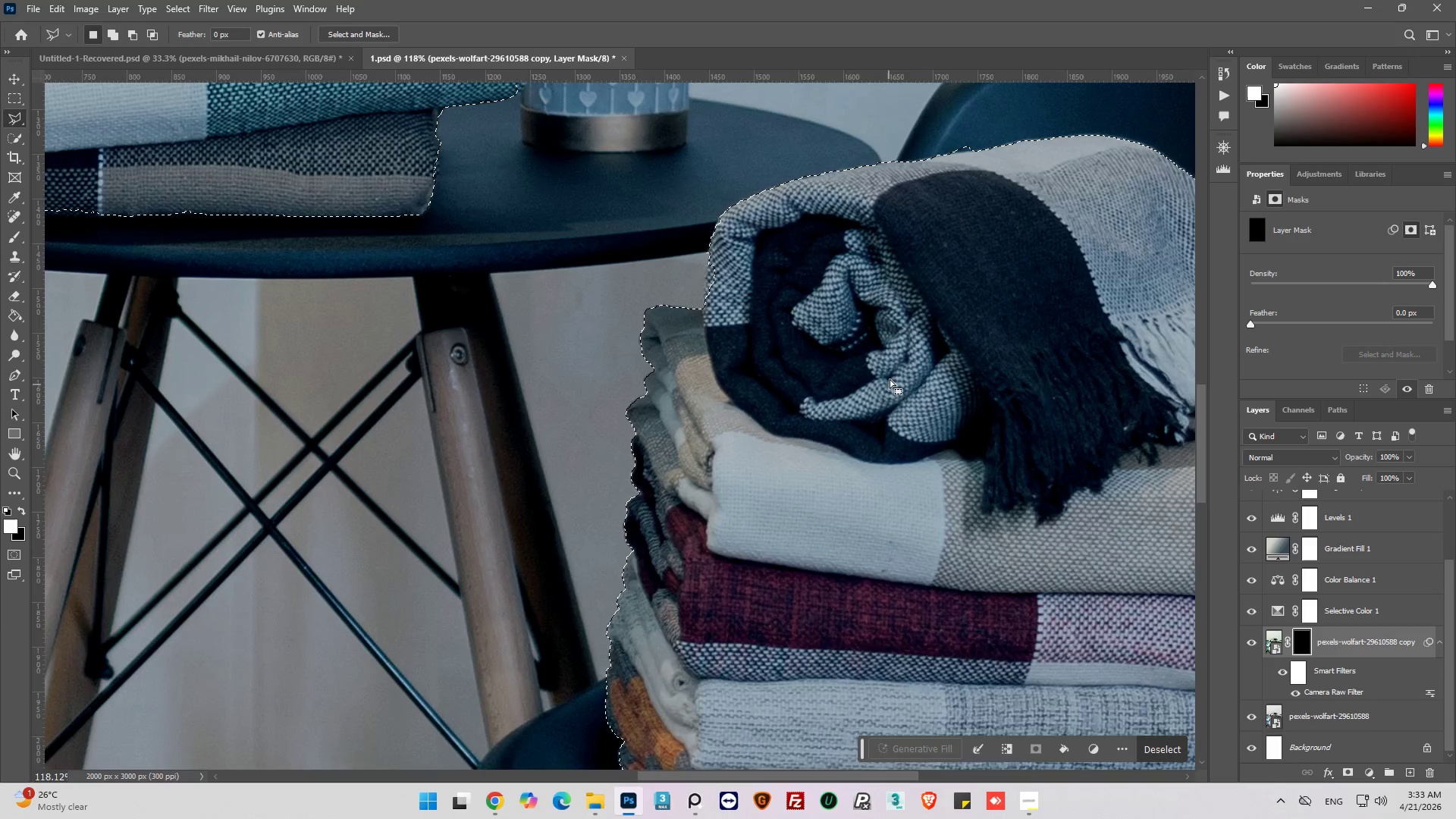 
key(Alt+AltLeft)
 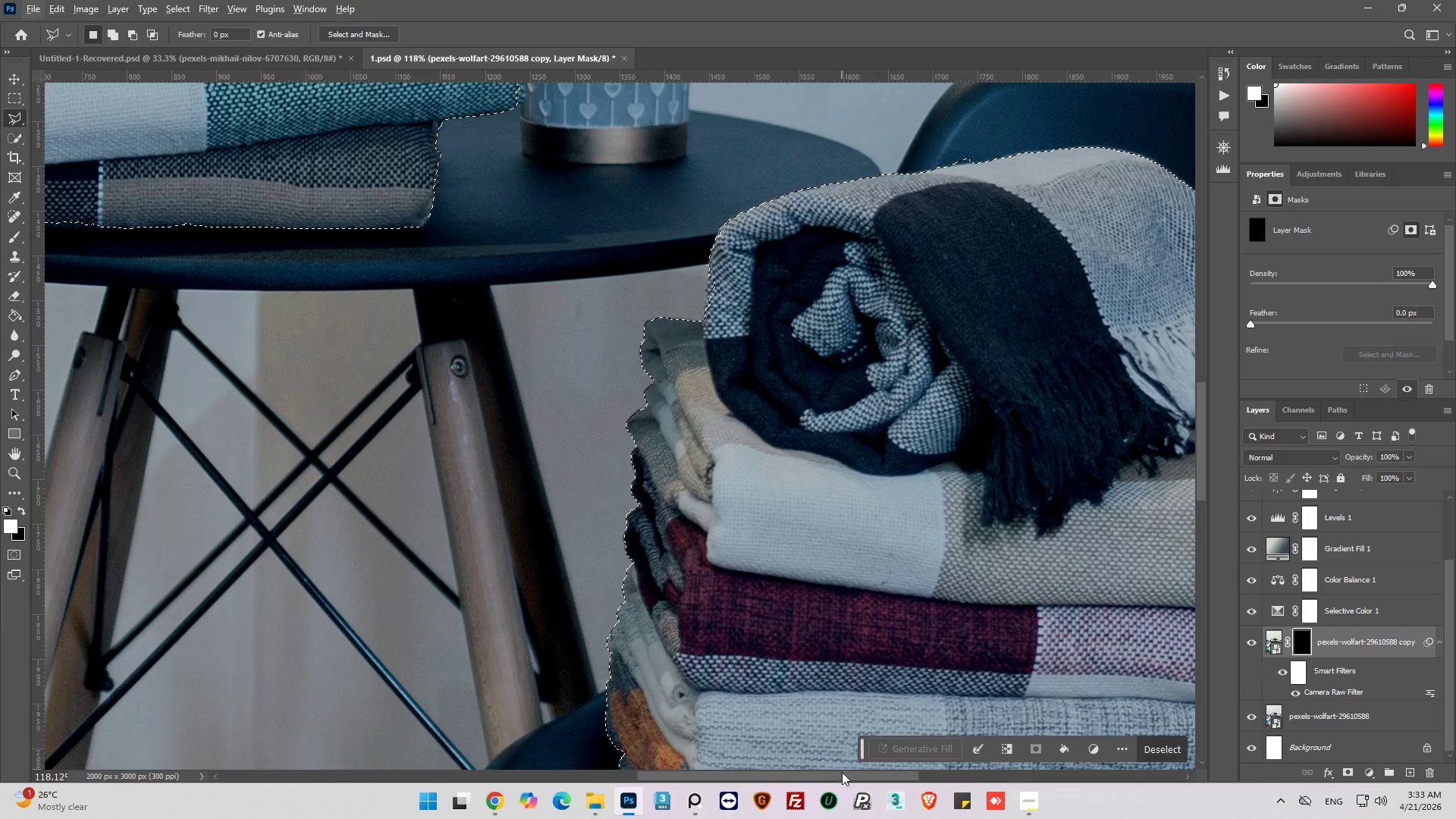 
scroll: coordinate [890, 379], scroll_direction: up, amount: 1.0
 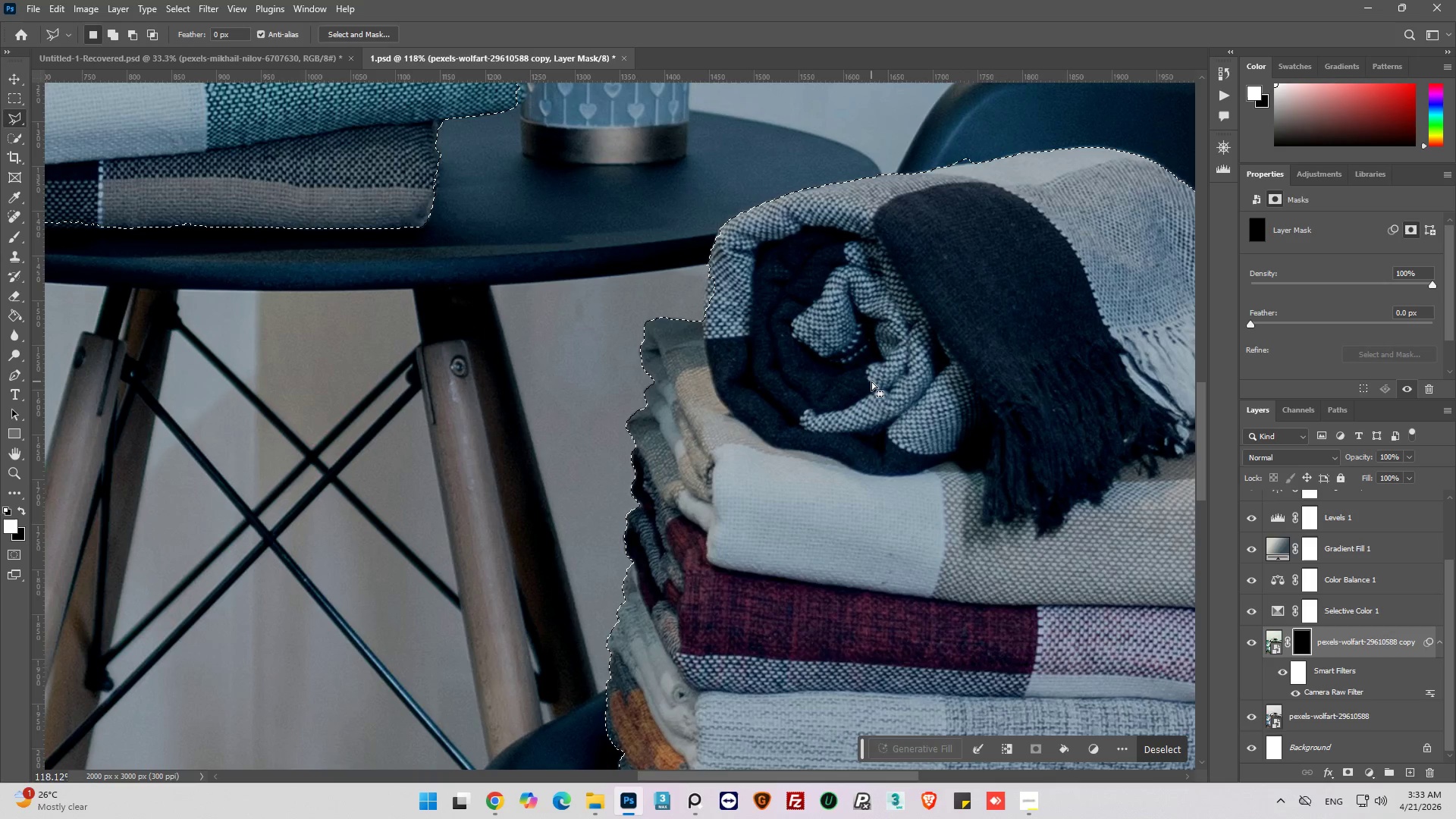 
left_click_drag(start_coordinate=[844, 777], to_coordinate=[898, 775])
 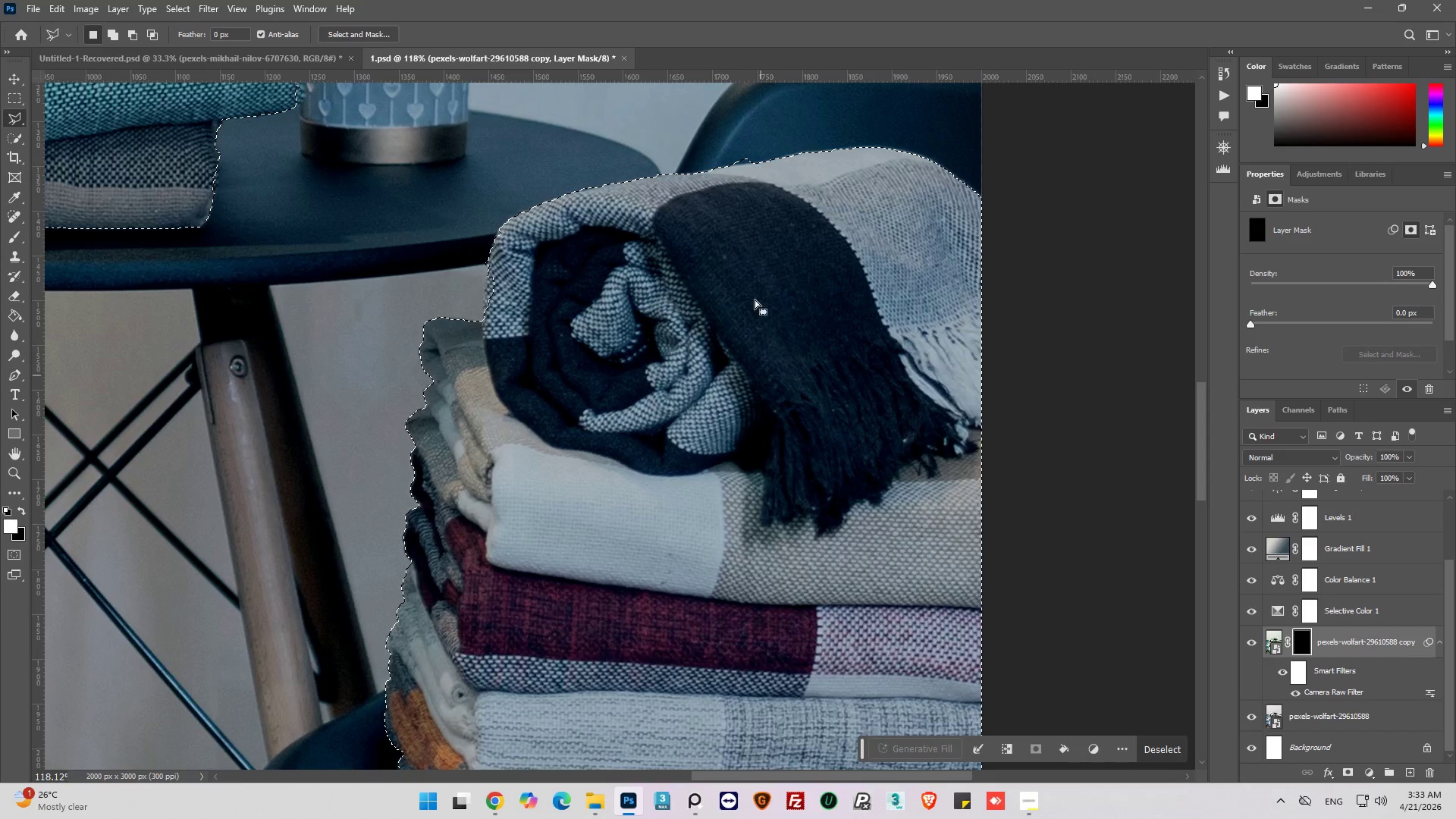 
hold_key(key=AltLeft, duration=0.48)
 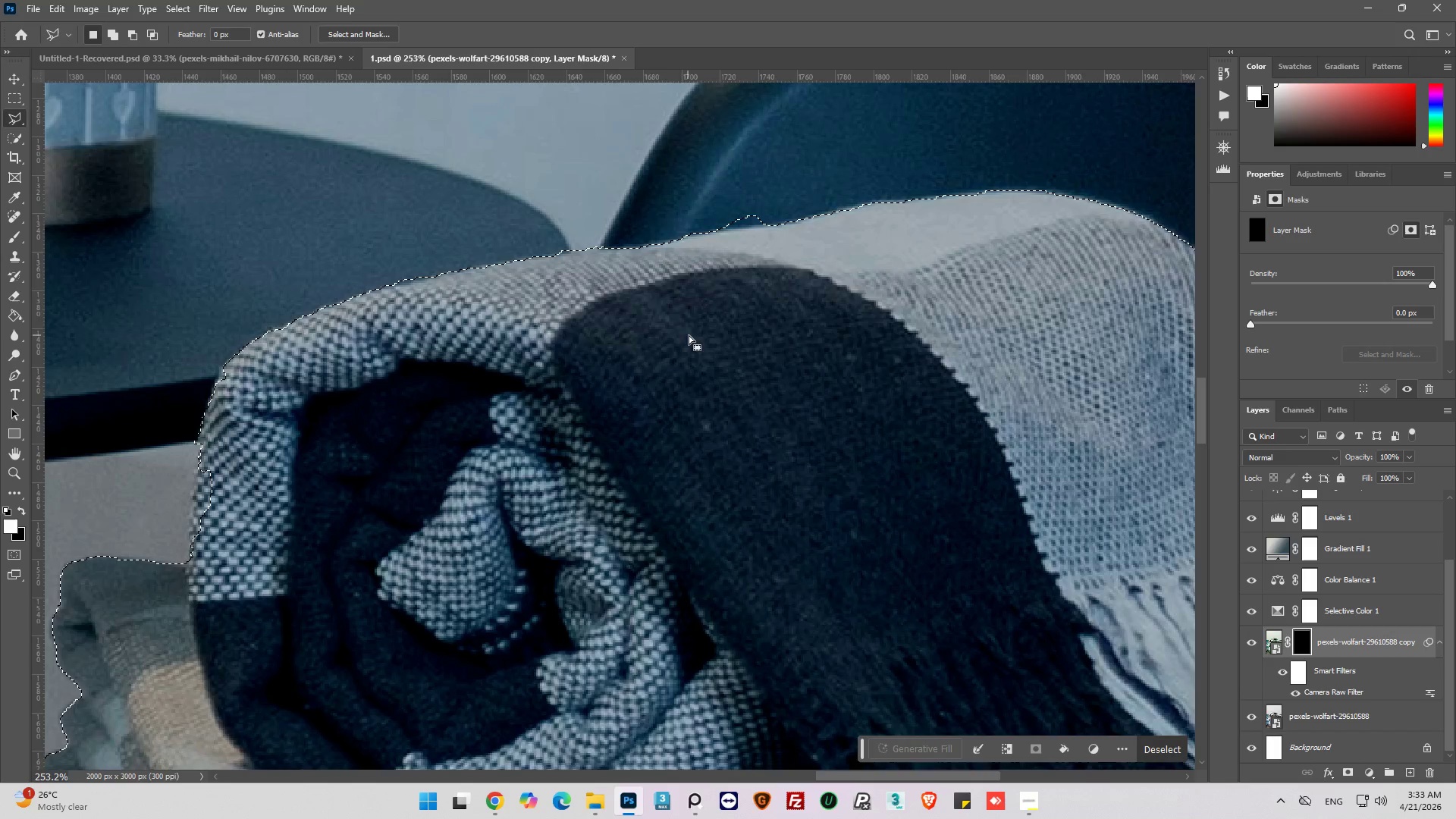 
key(Alt+AltLeft)
 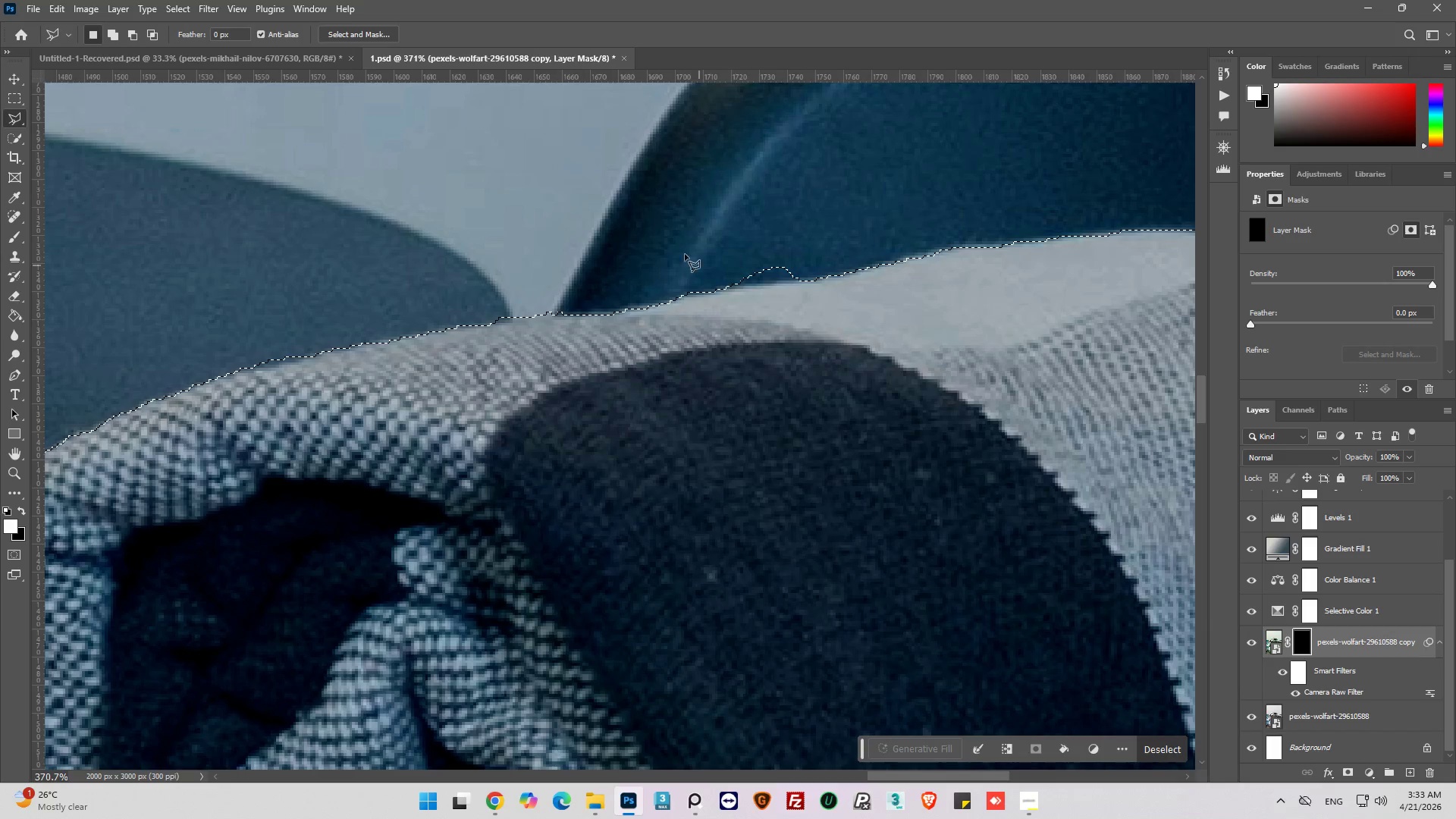 
scroll: coordinate [695, 336], scroll_direction: up, amount: 25.0
 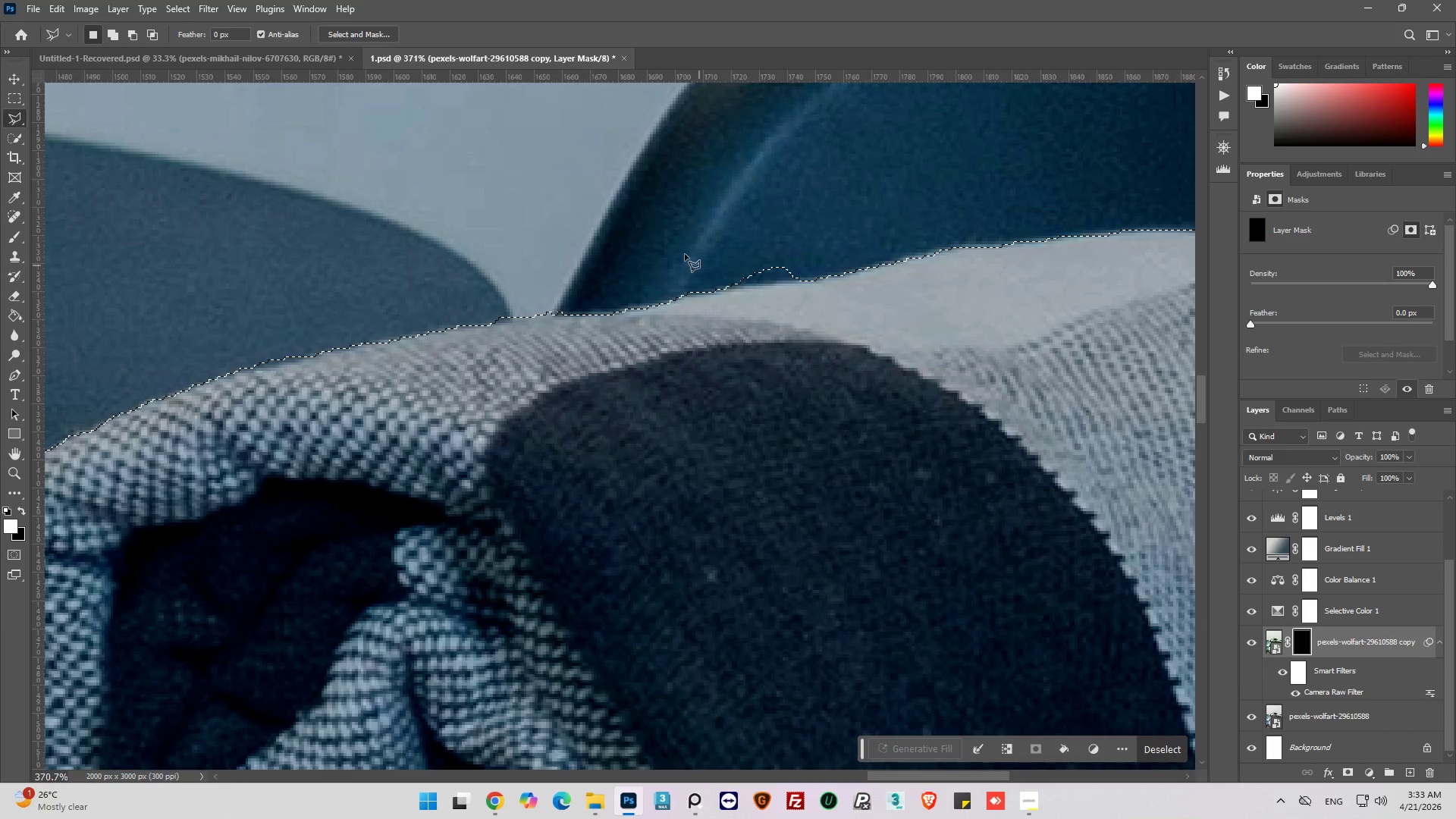 
hold_key(key=AltLeft, duration=0.56)
left_click_drag(start_coordinate=[790, 206], to_coordinate=[797, 206])
 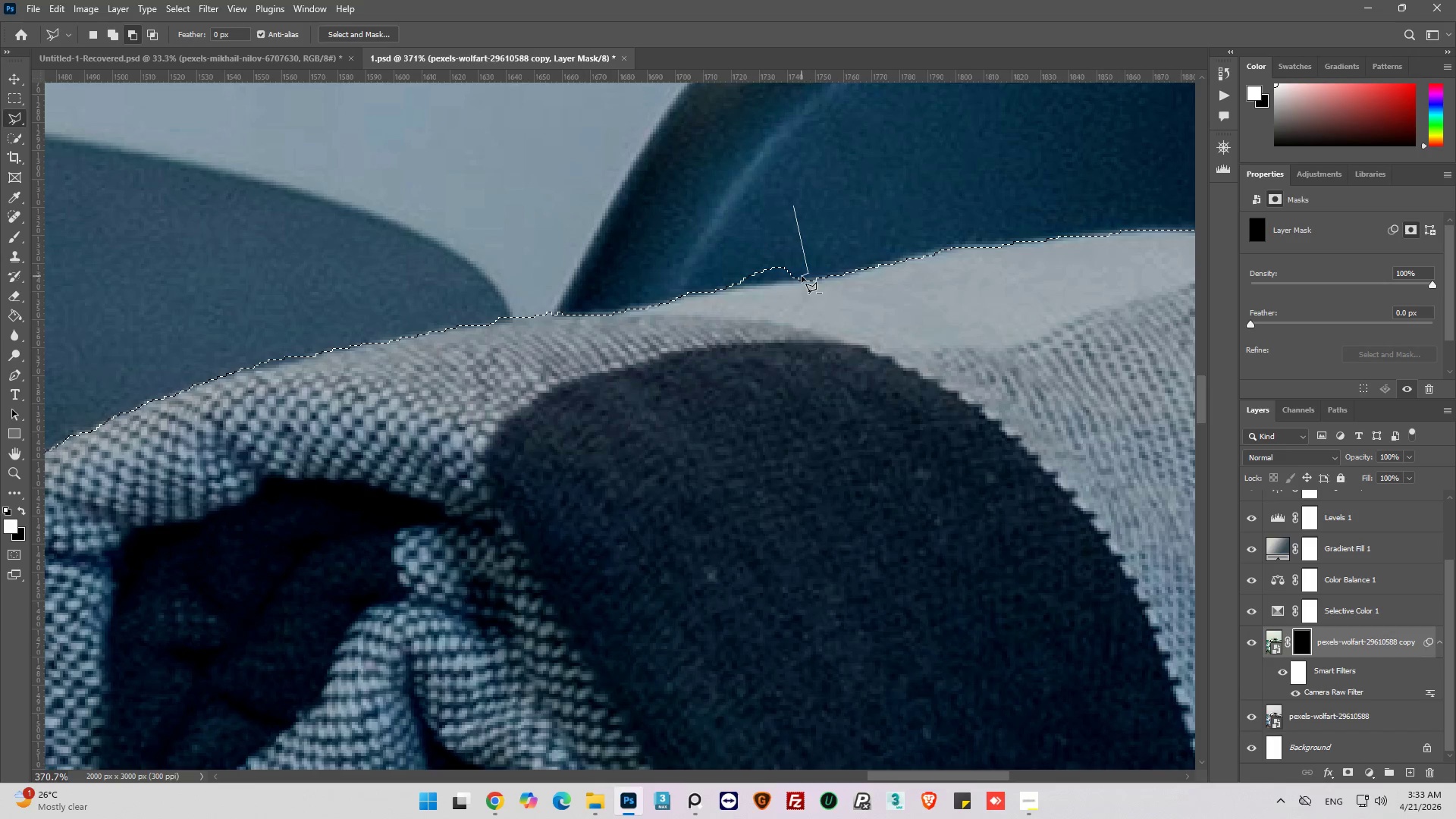 
left_click([800, 279])
 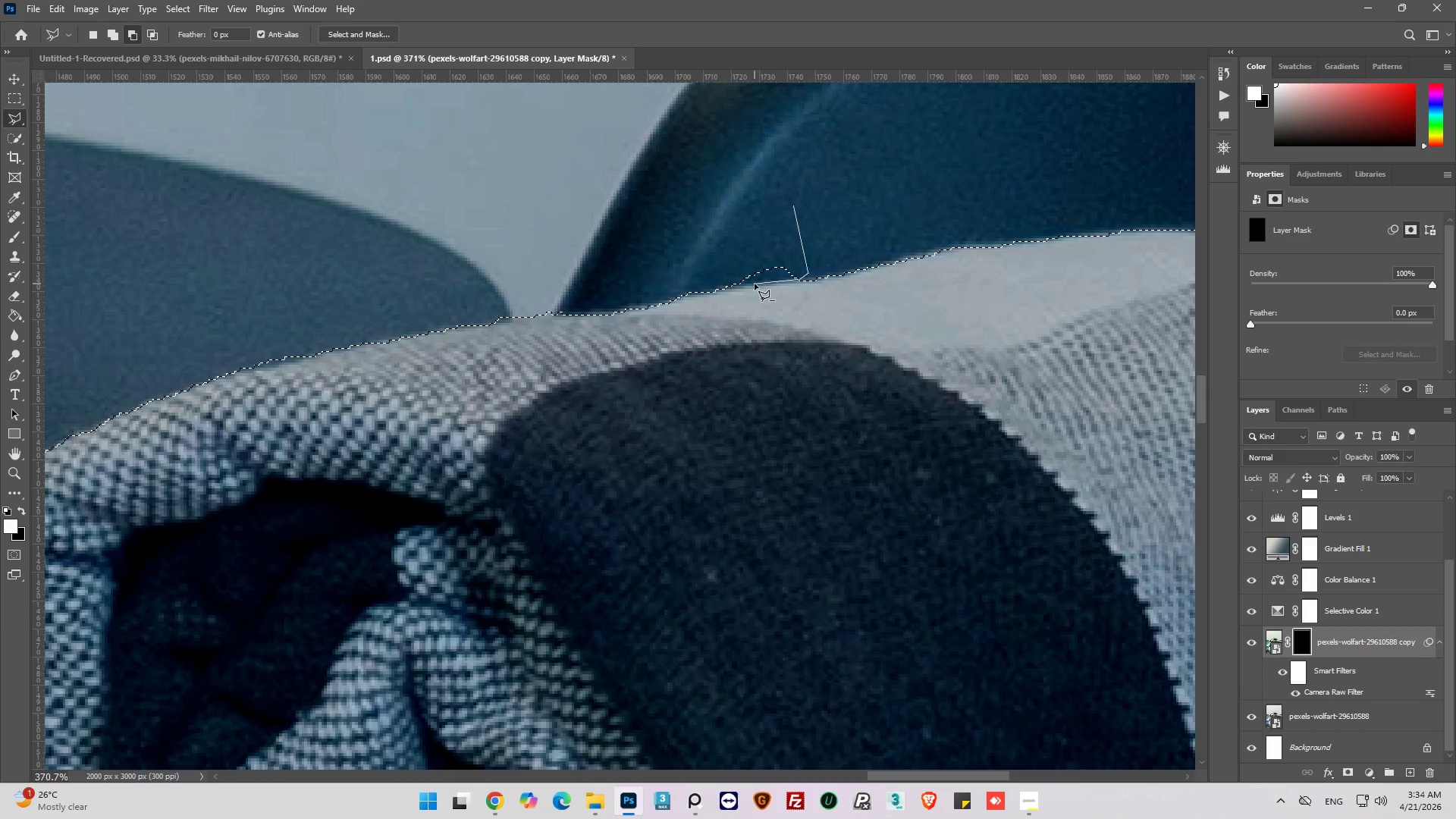 
left_click([755, 284])
 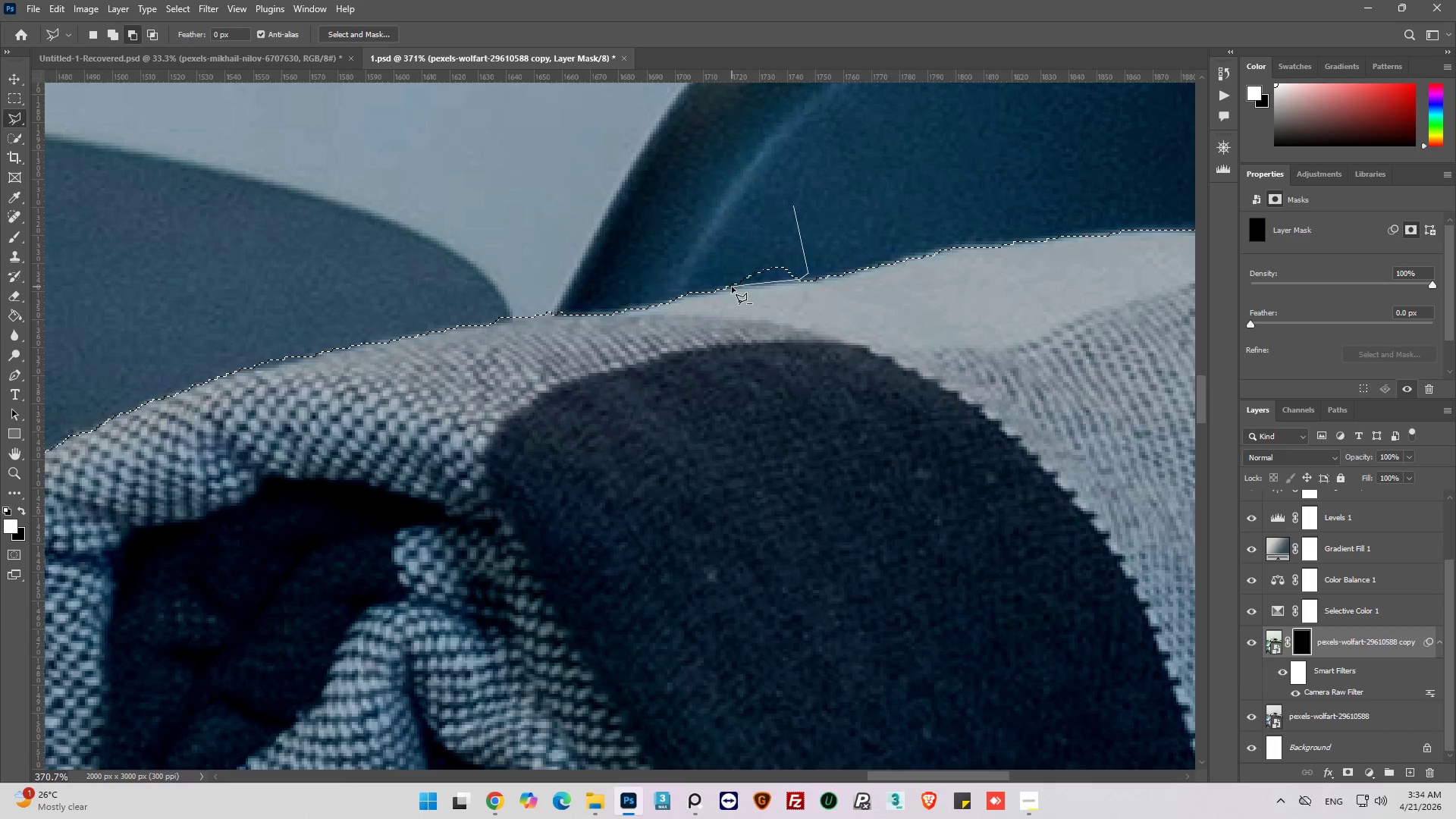 
left_click_drag(start_coordinate=[730, 287], to_coordinate=[723, 289])
 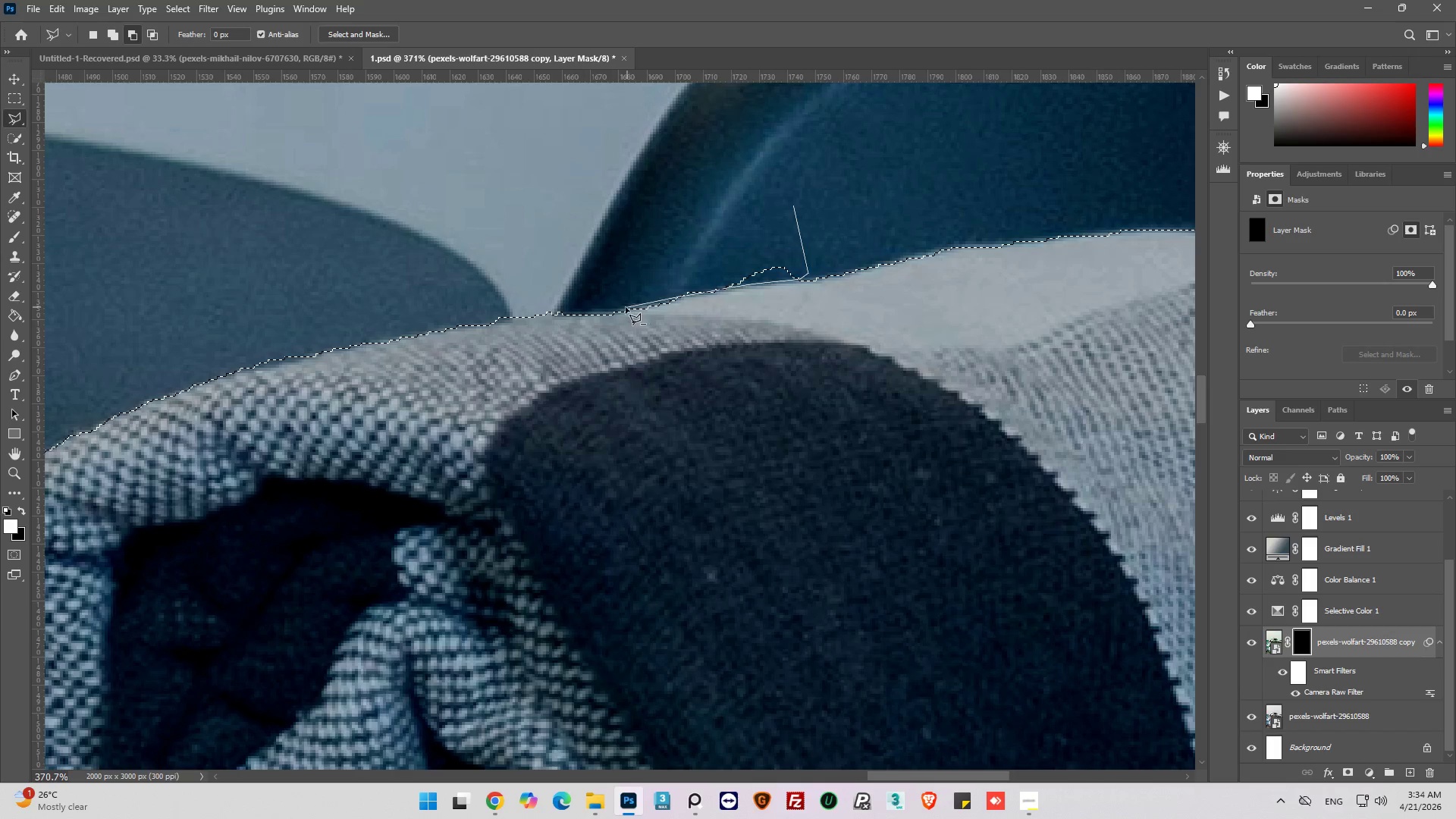 
left_click_drag(start_coordinate=[562, 317], to_coordinate=[548, 317])
 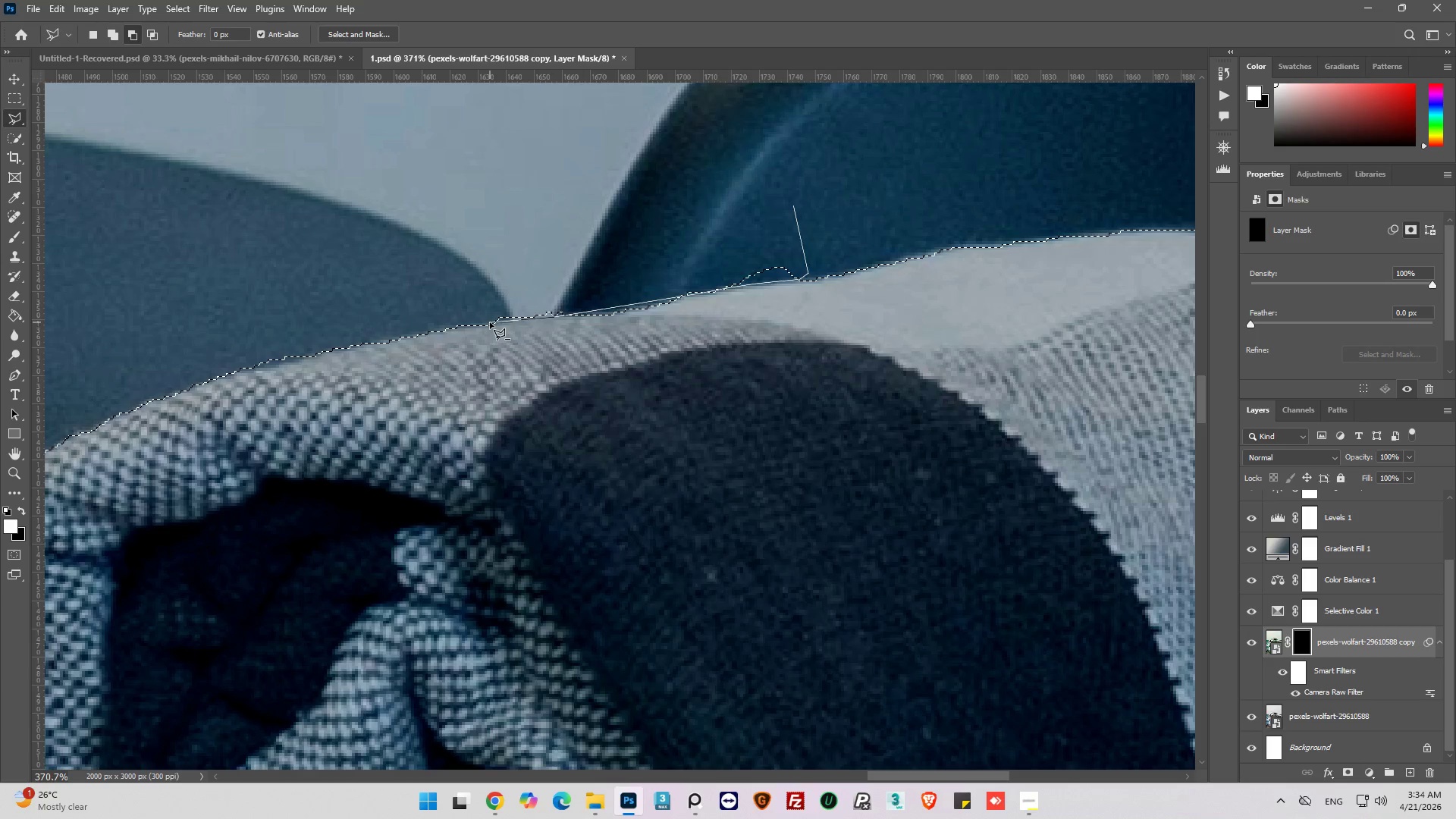 
left_click([490, 323])
 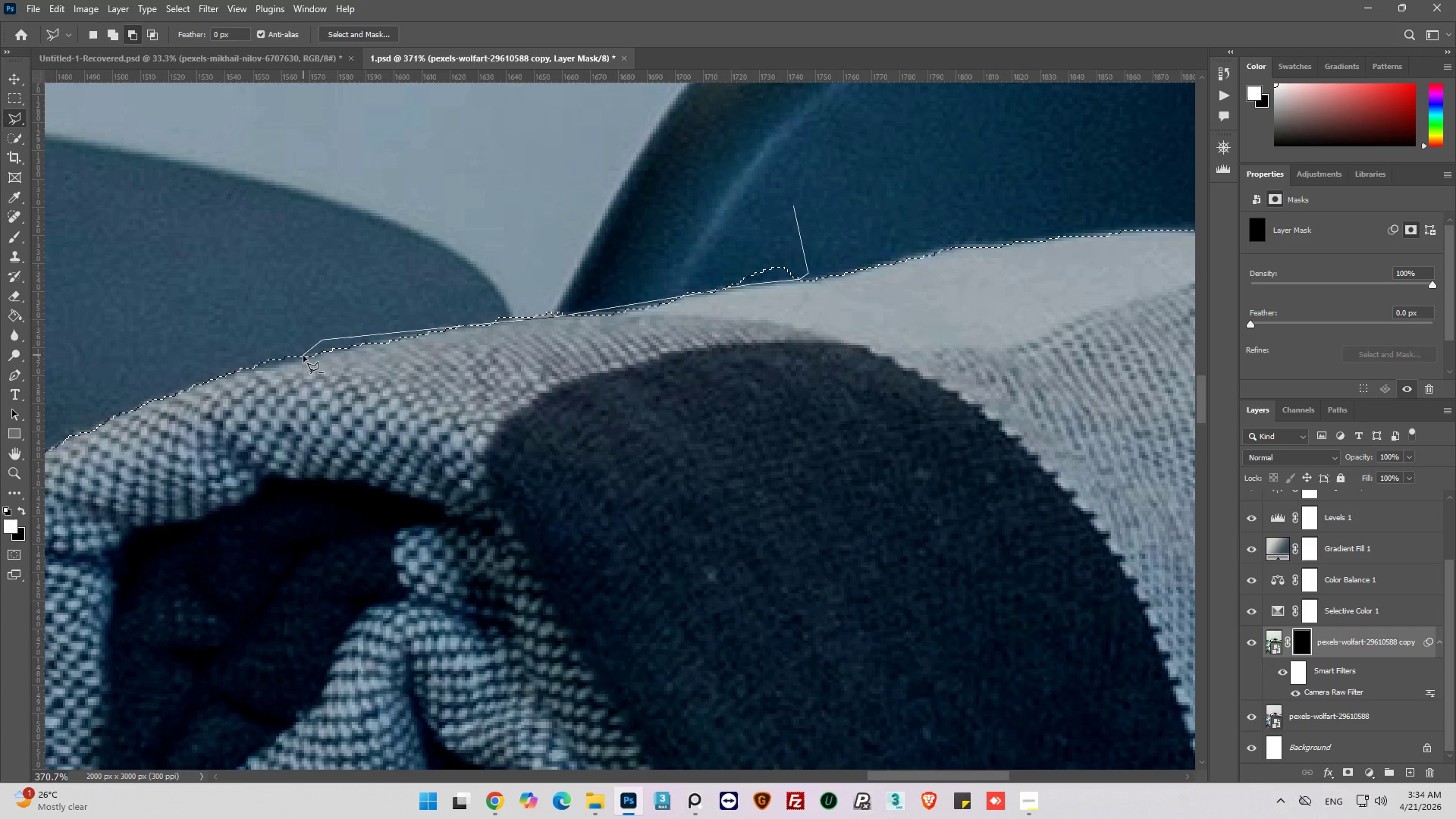 
left_click_drag(start_coordinate=[302, 357], to_coordinate=[297, 360])
 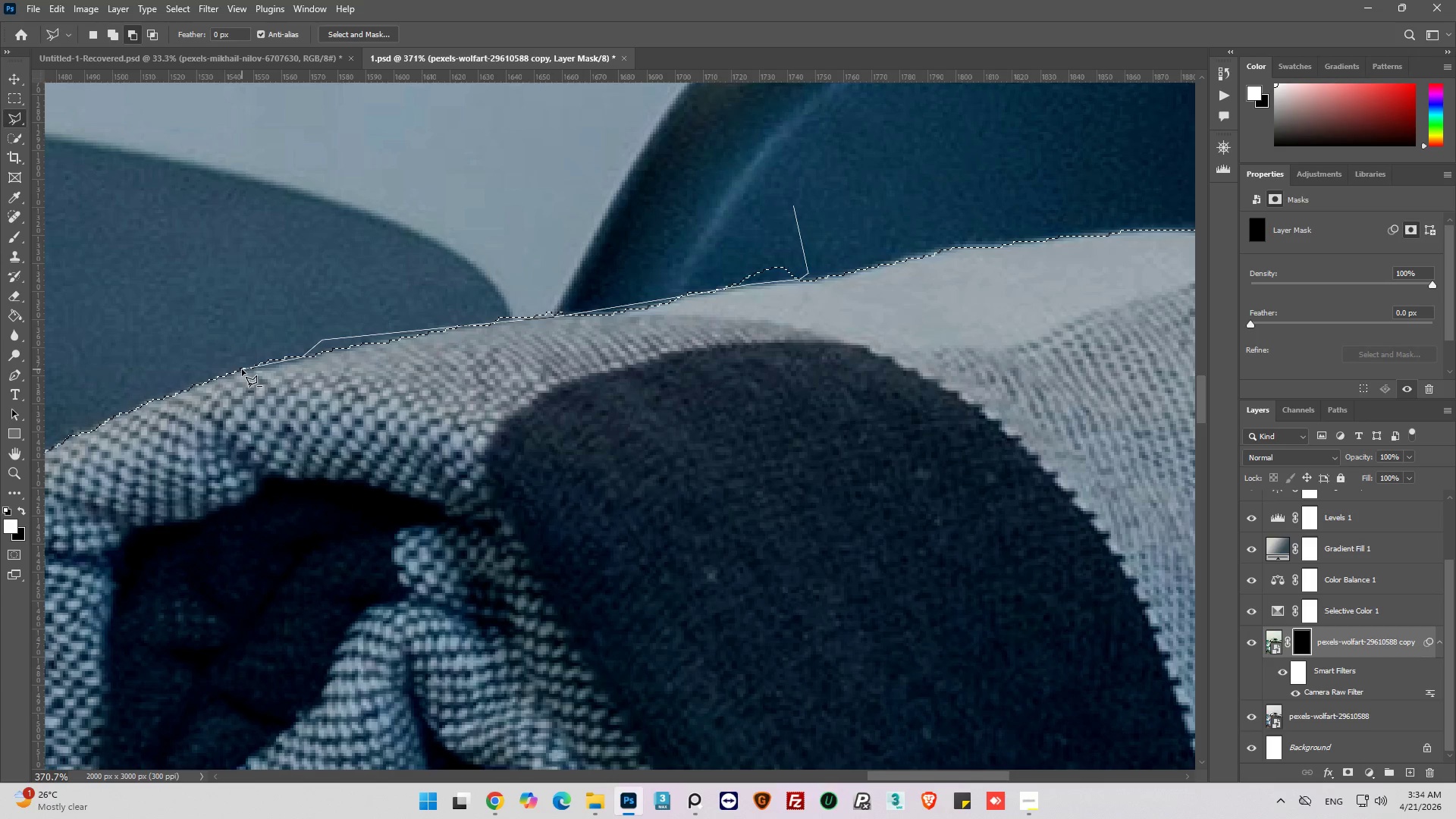 
left_click([242, 369])
 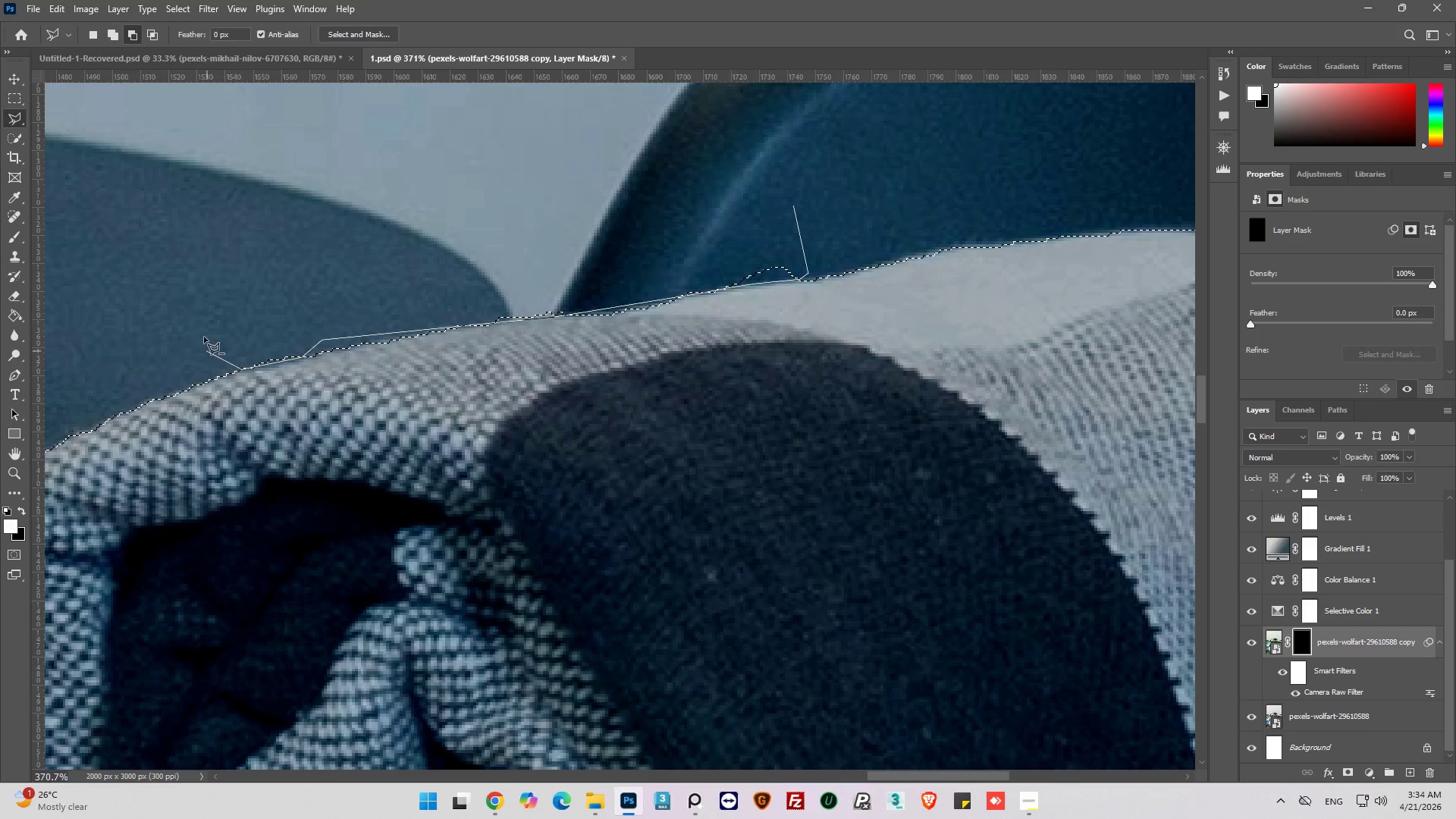 
left_click_drag(start_coordinate=[204, 334], to_coordinate=[221, 319])
 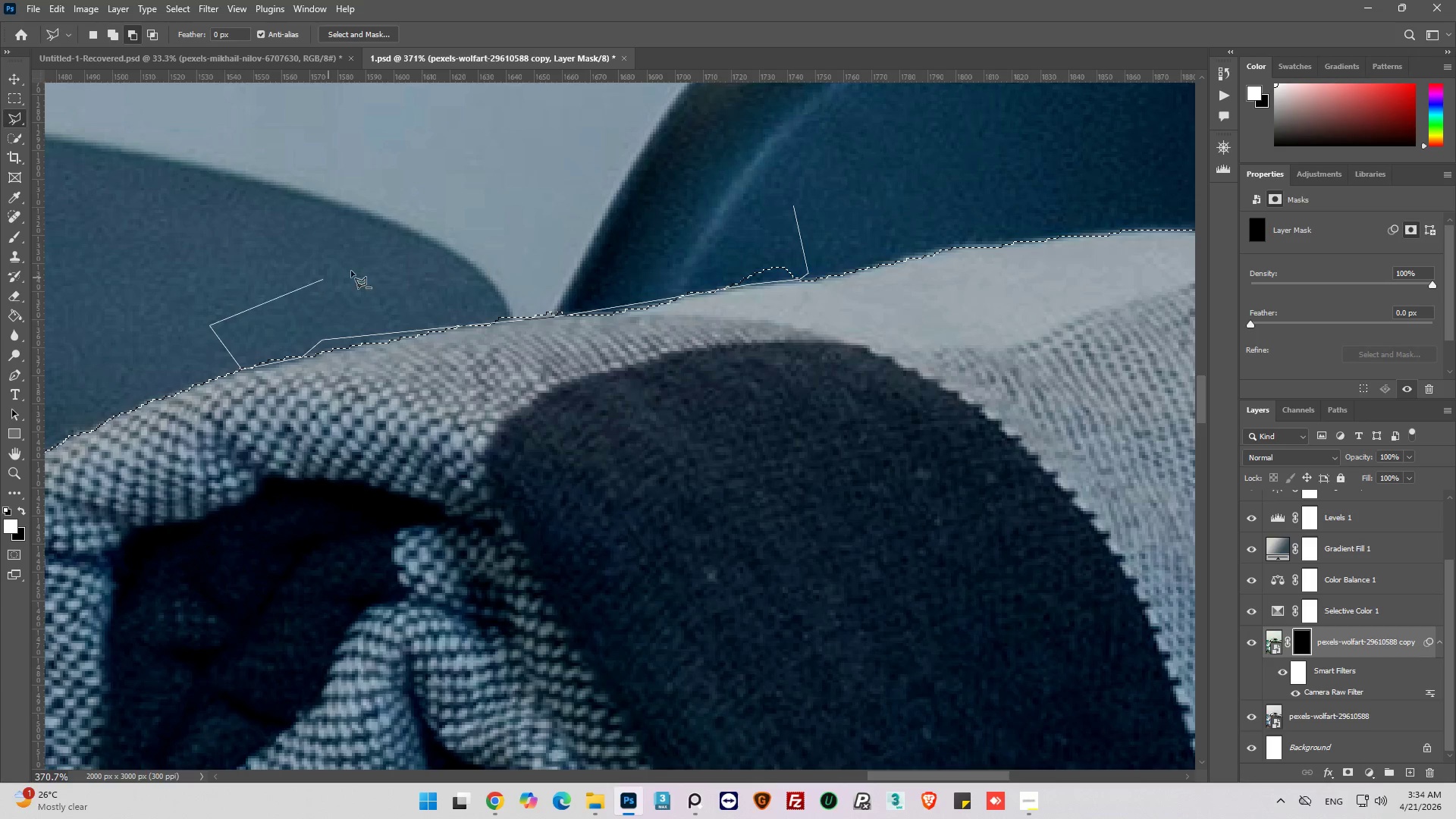 
left_click_drag(start_coordinate=[314, 283], to_coordinate=[419, 249])
 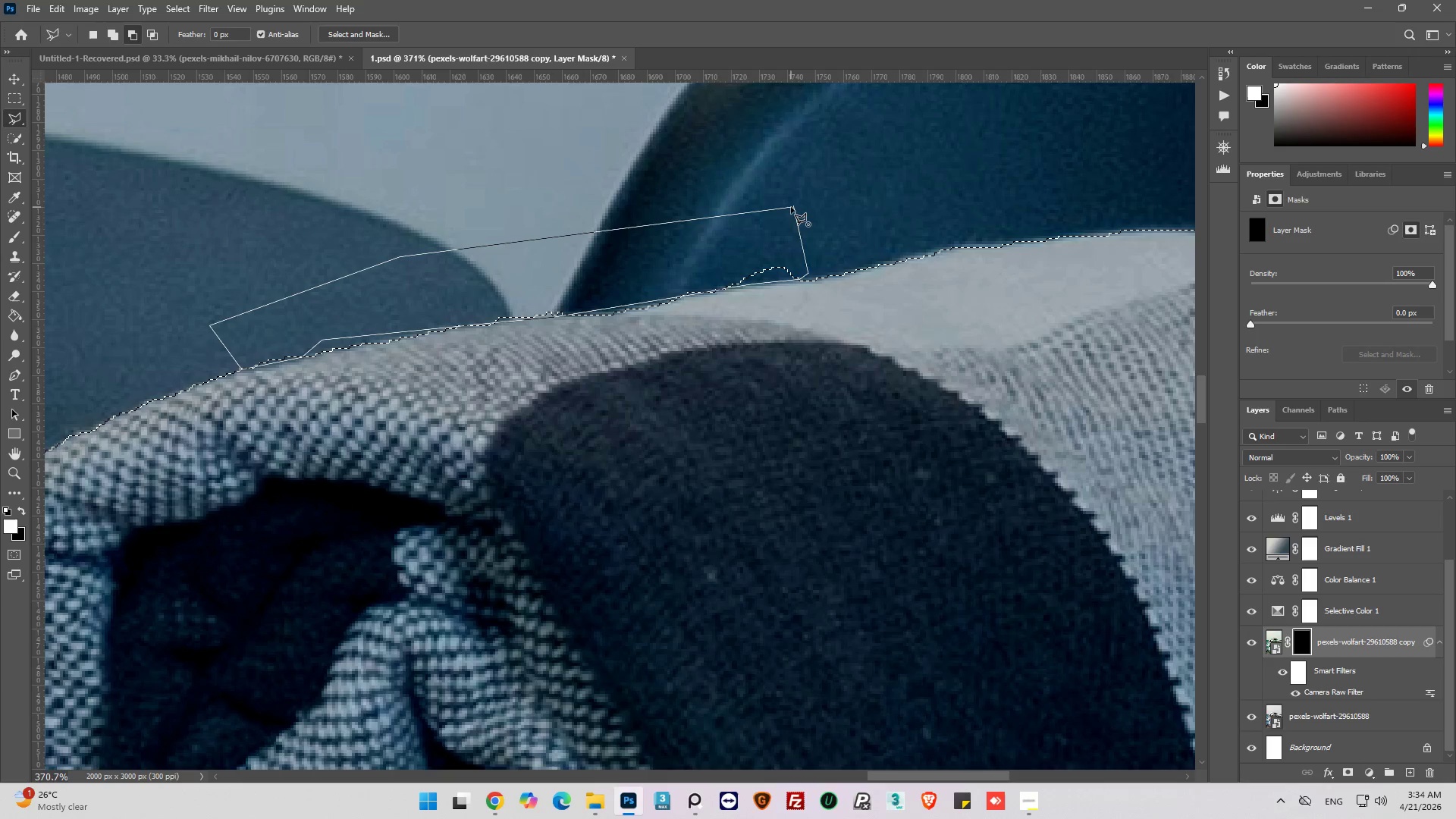 
left_click([794, 207])
 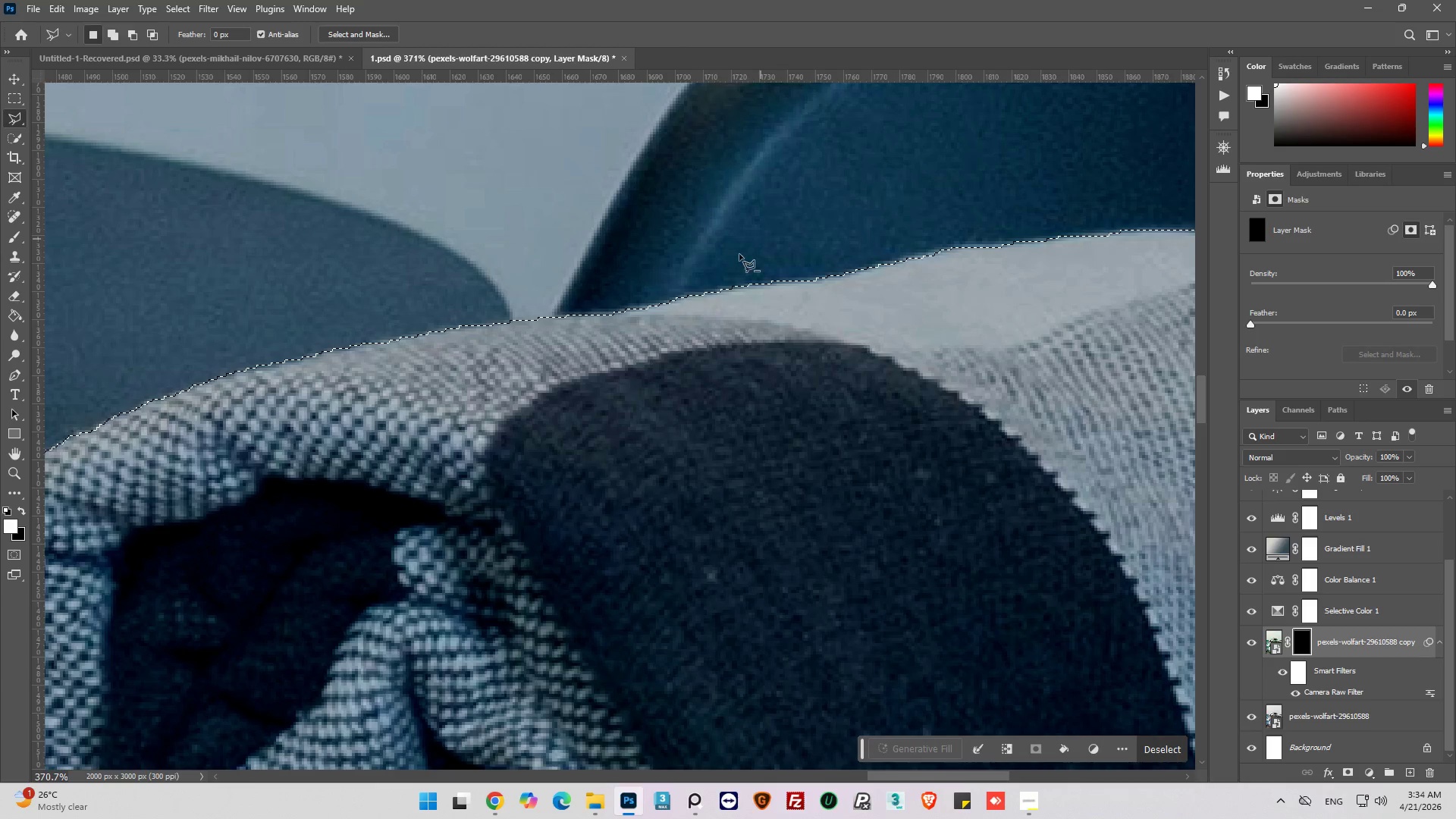 
hold_key(key=AltLeft, duration=0.66)
scroll: coordinate [671, 281], scroll_direction: down, amount: 13.0
 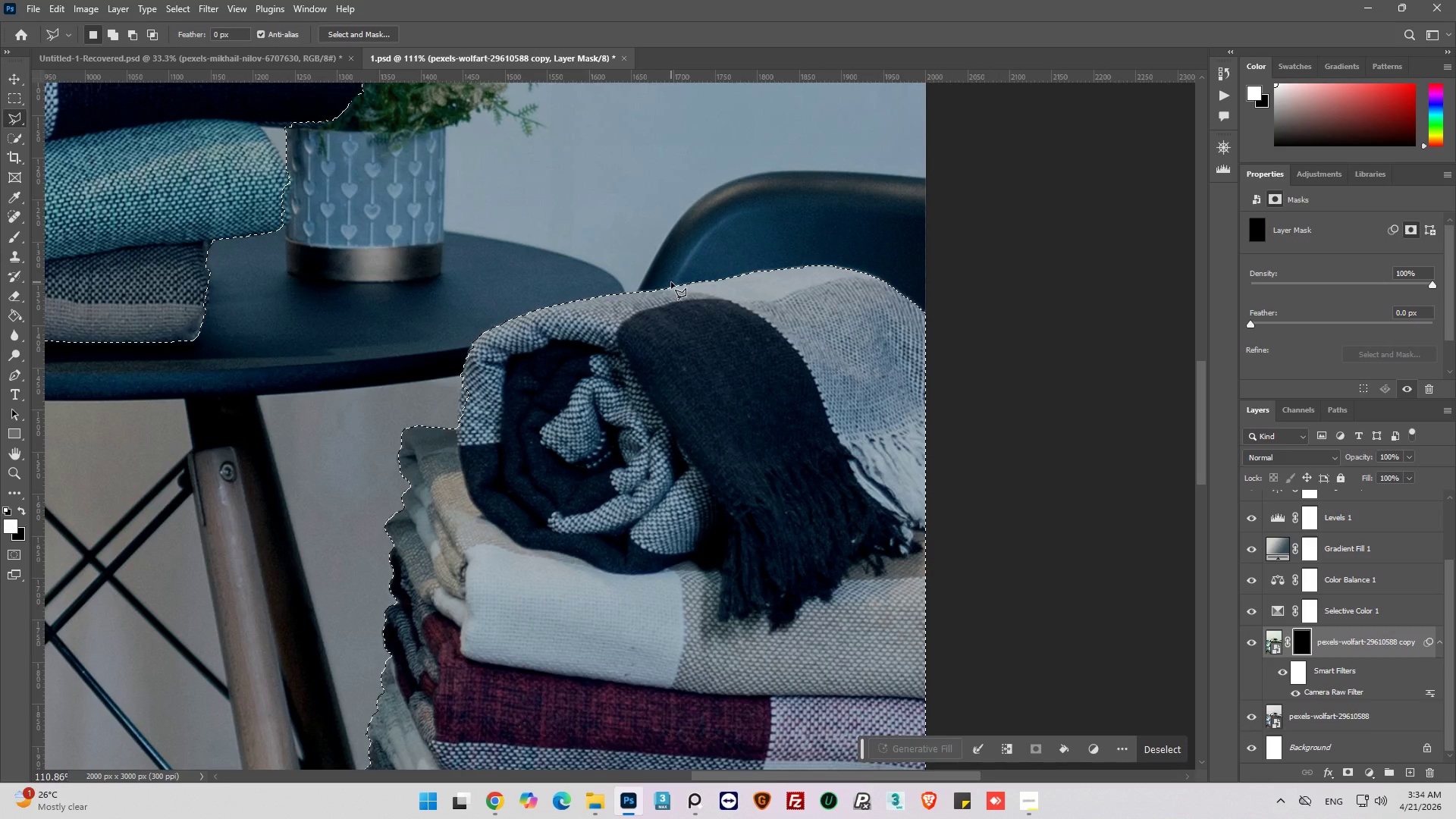 
hold_key(key=AltLeft, duration=0.62)
scroll: coordinate [764, 303], scroll_direction: down, amount: 6.0
 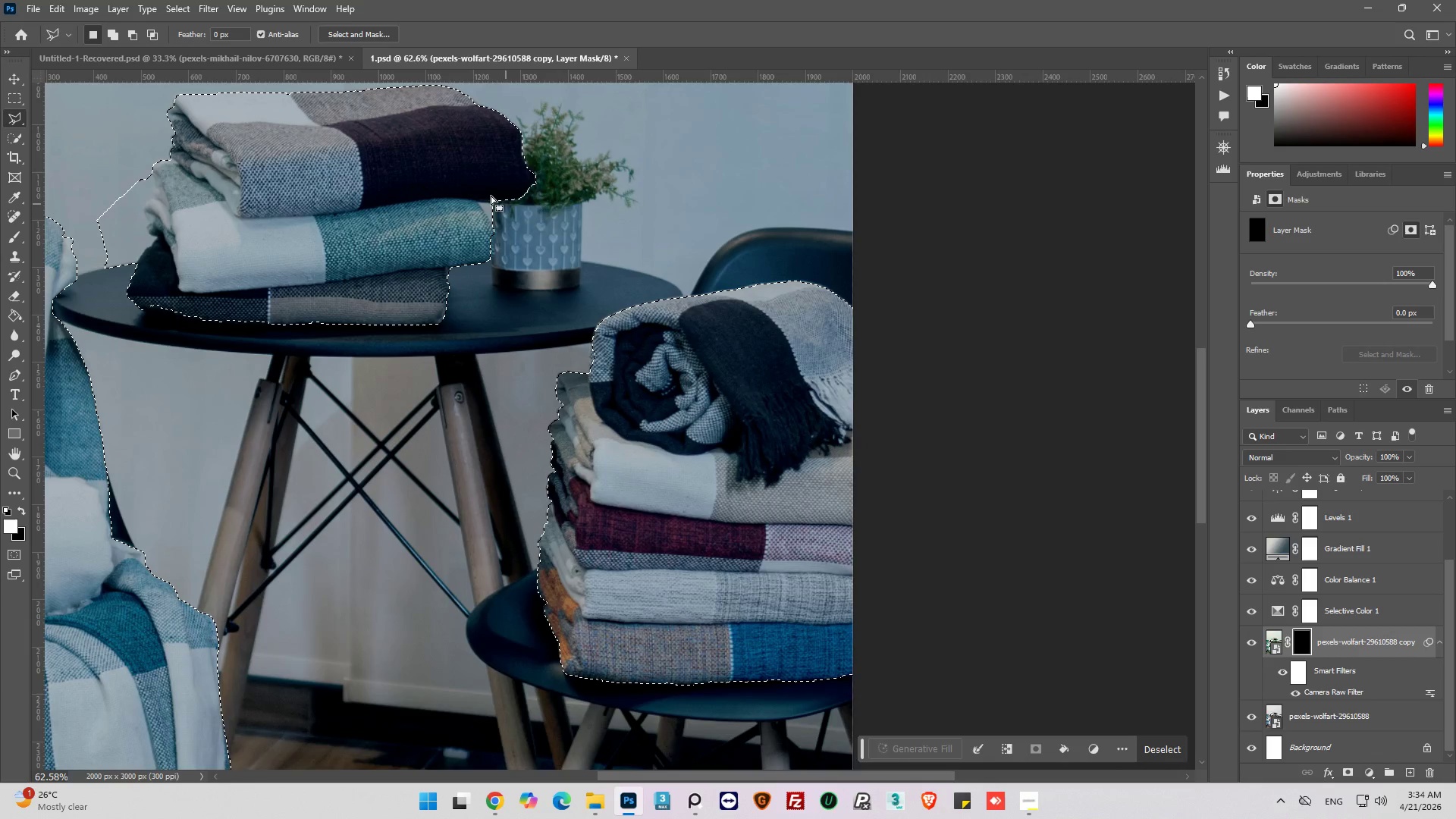 
hold_key(key=AltLeft, duration=0.8)
scroll: coordinate [468, 399], scroll_direction: up, amount: 24.0
 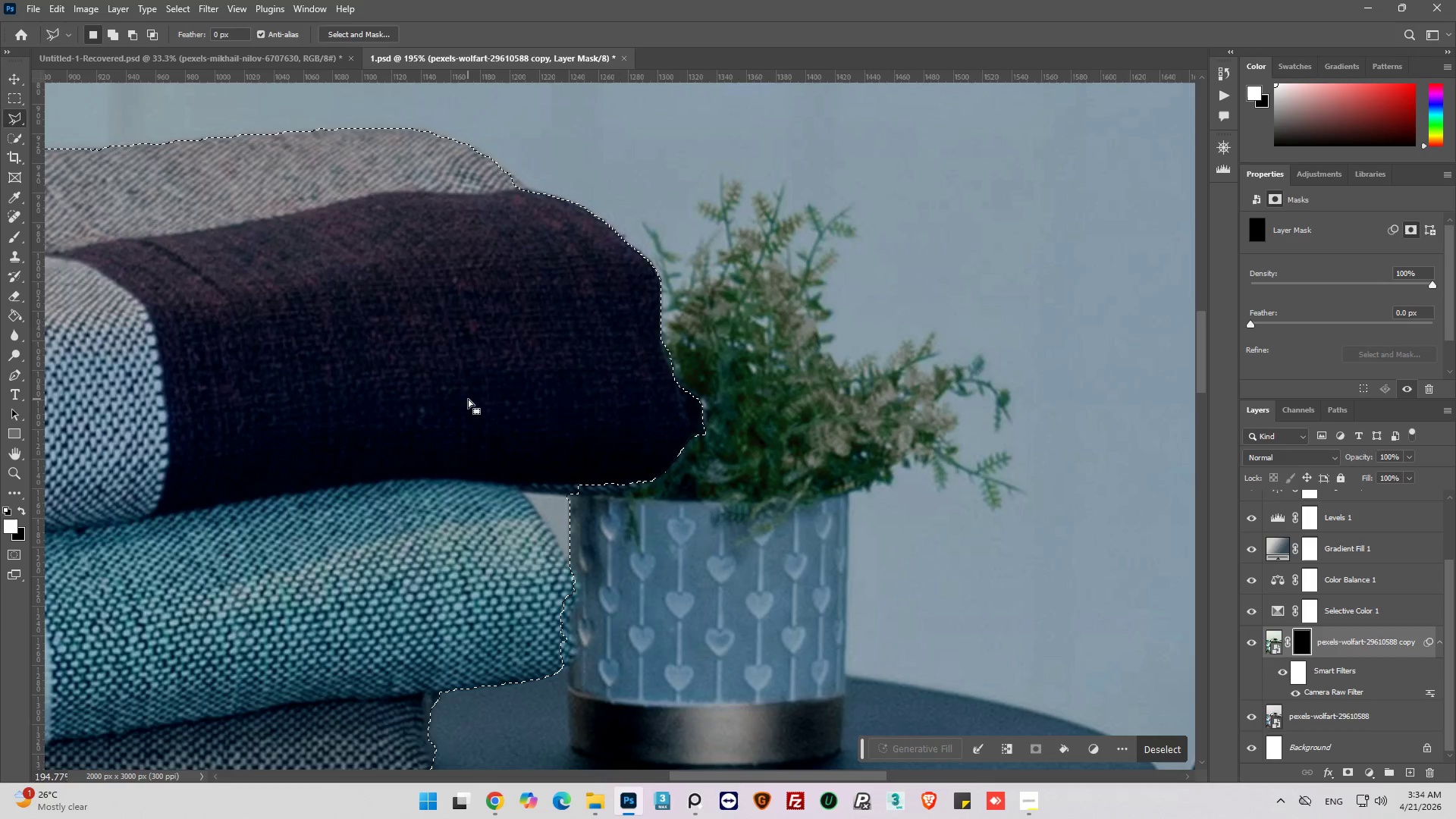 
hold_key(key=AltLeft, duration=0.58)
left_click([594, 516])
 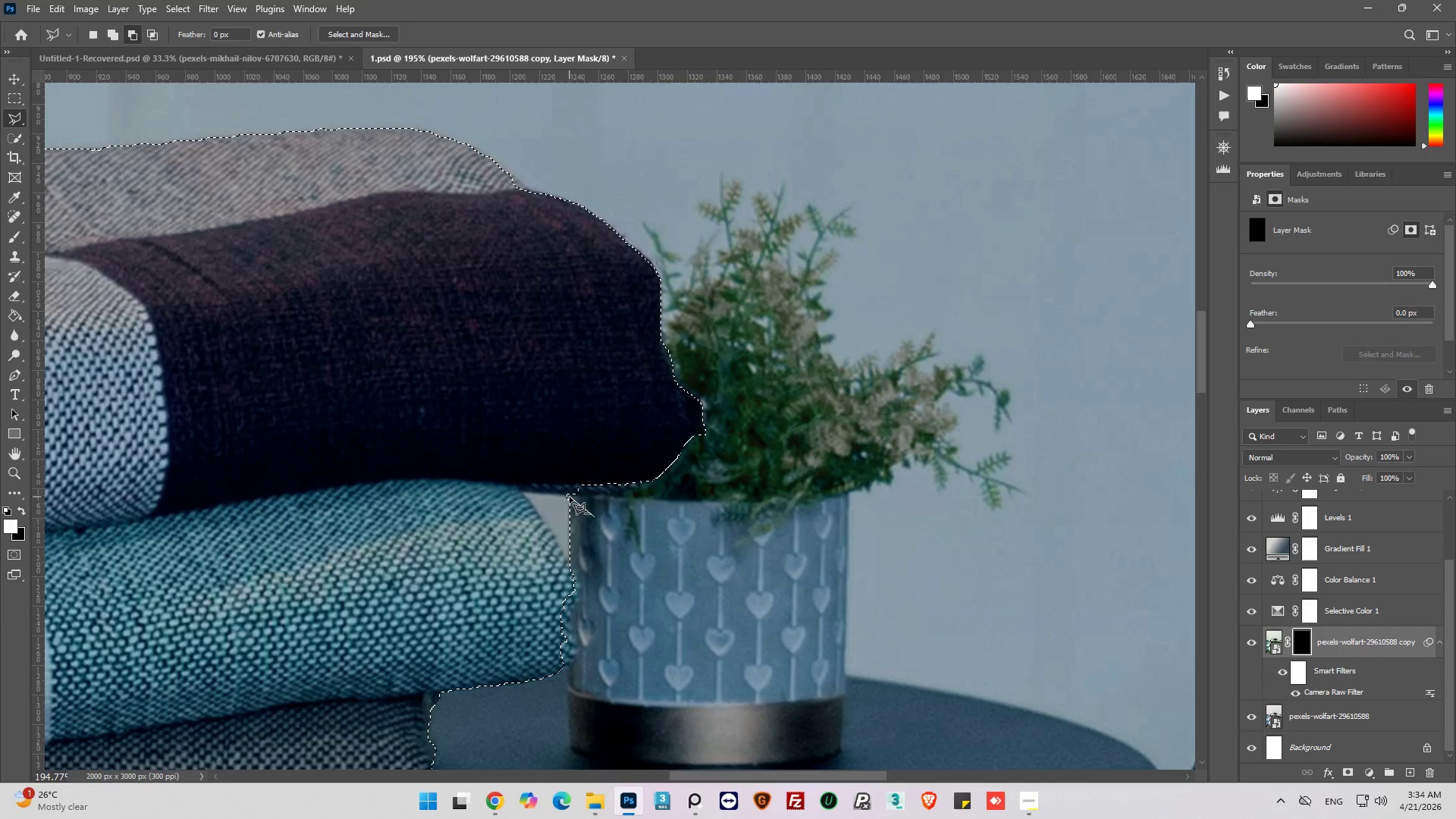 
left_click_drag(start_coordinate=[569, 497], to_coordinate=[560, 497])
 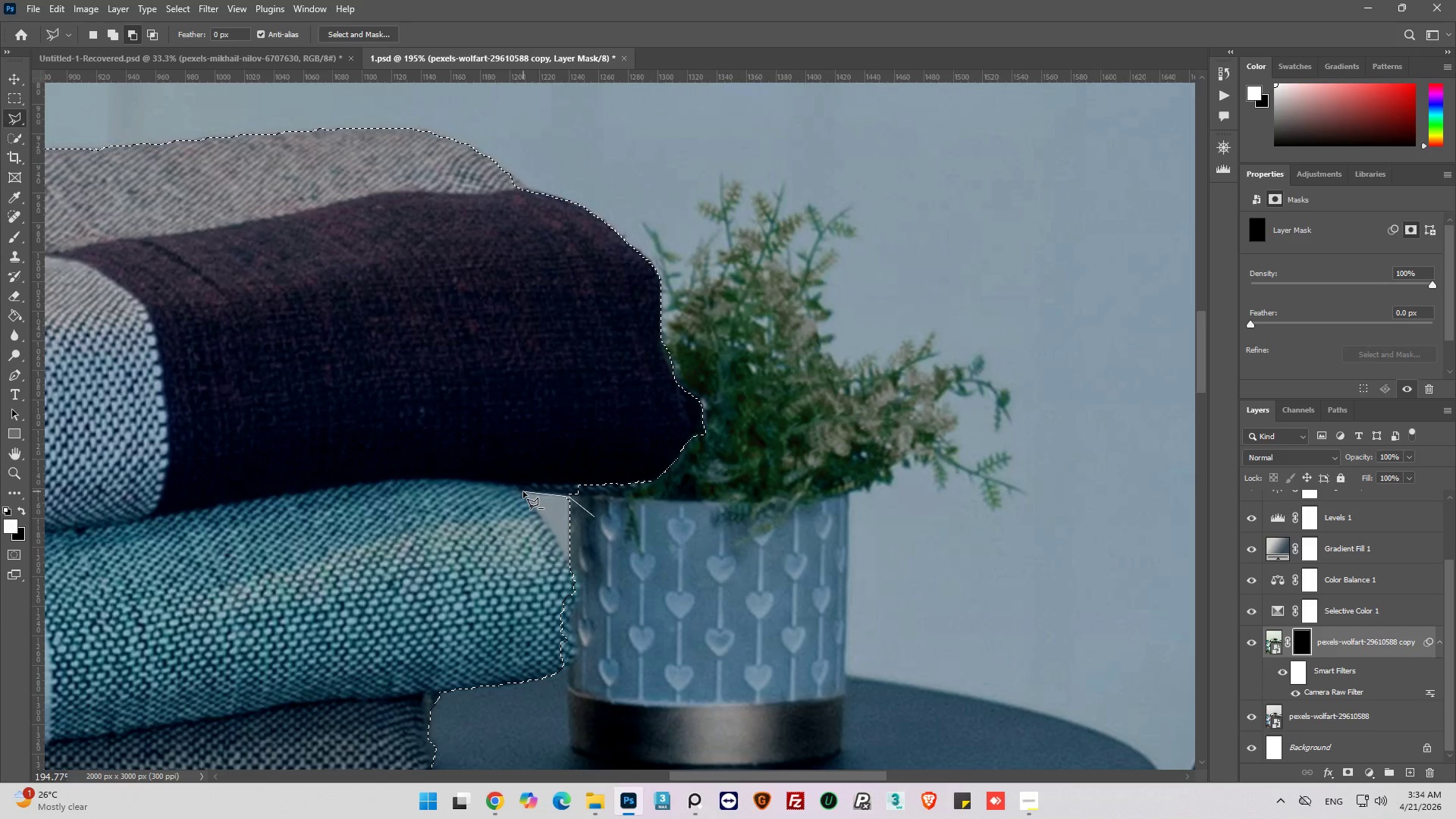 
left_click([522, 491])
 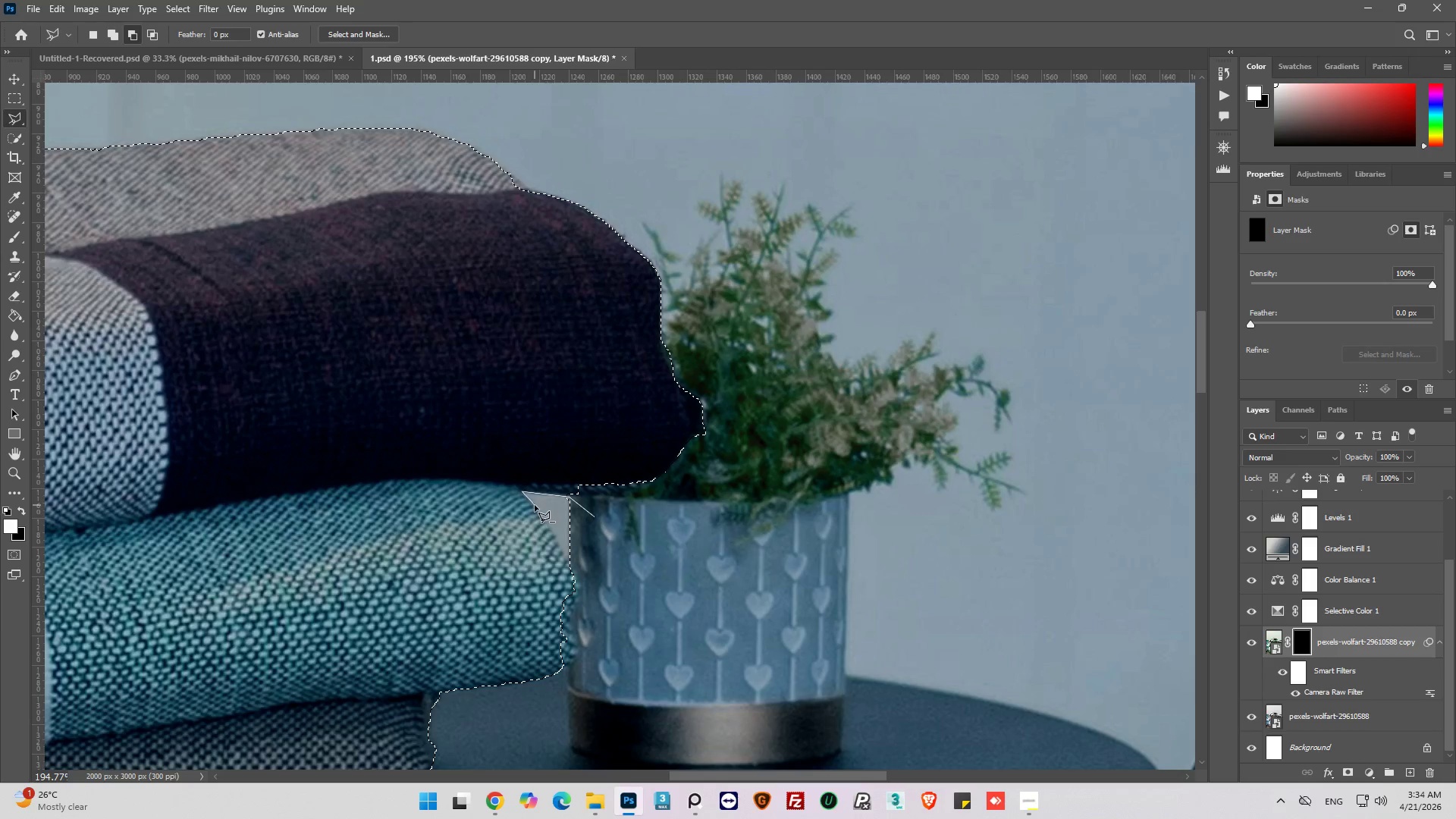 
left_click([535, 505])
 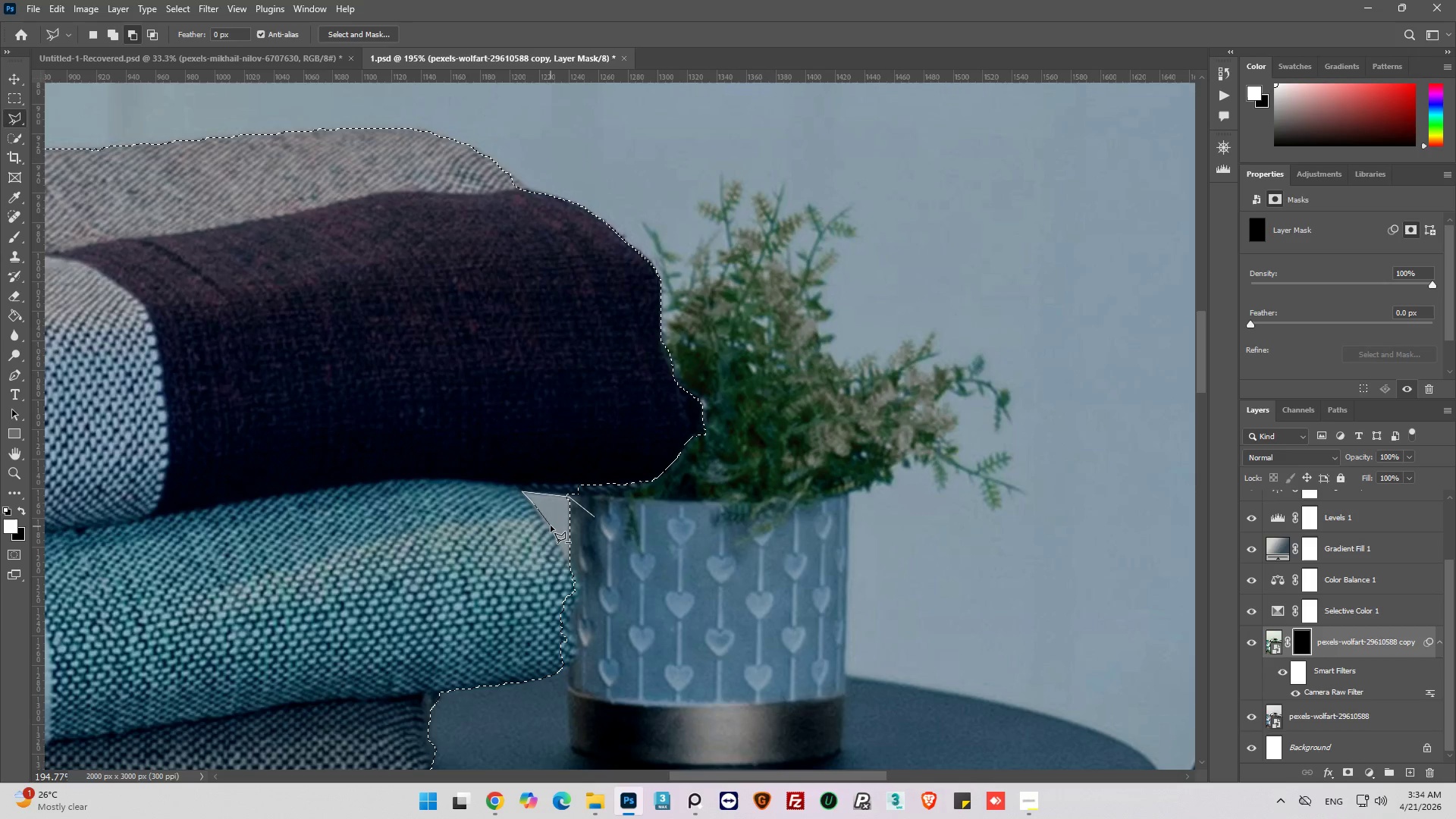 
left_click([551, 525])
 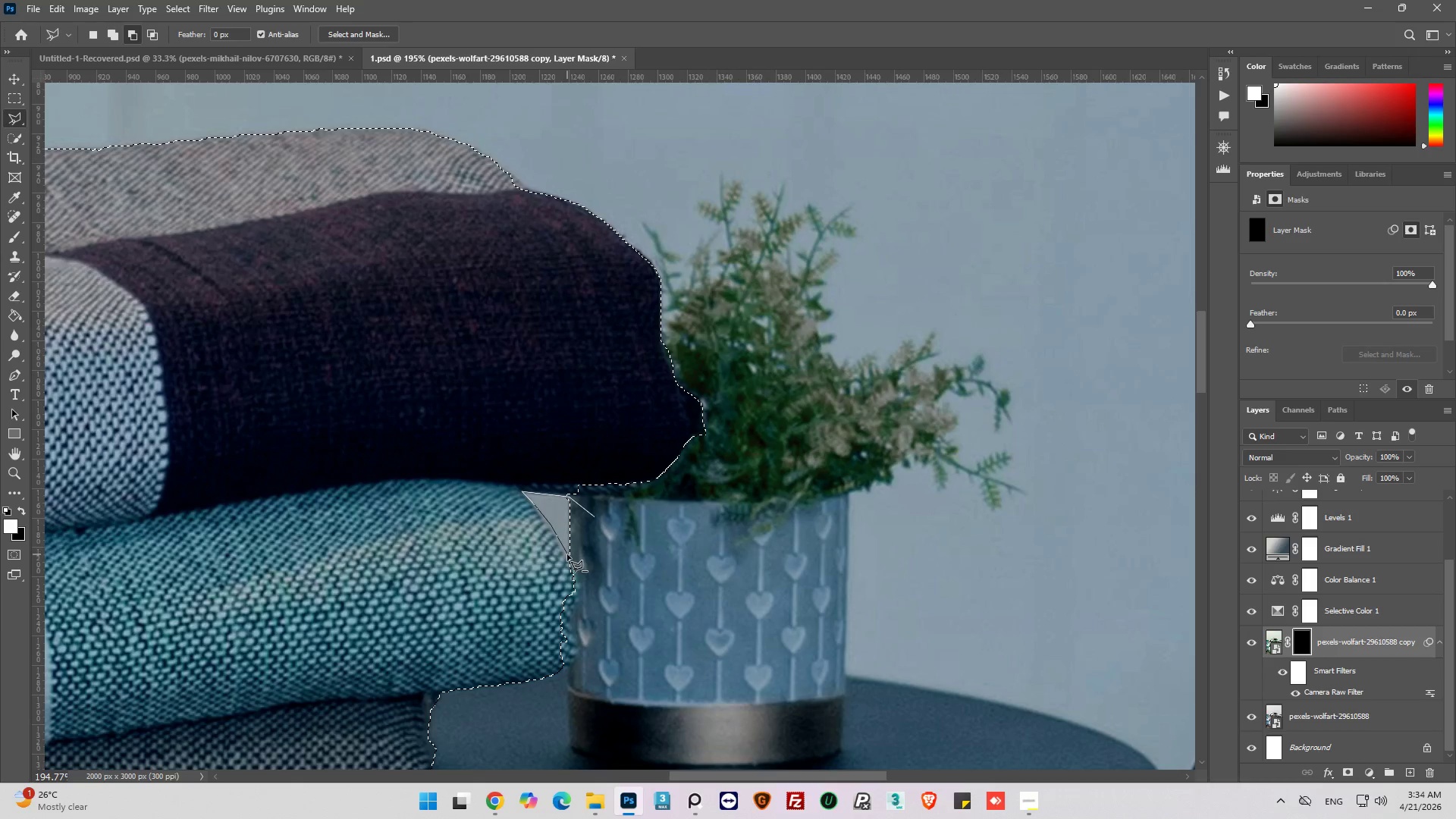 
left_click([567, 554])
 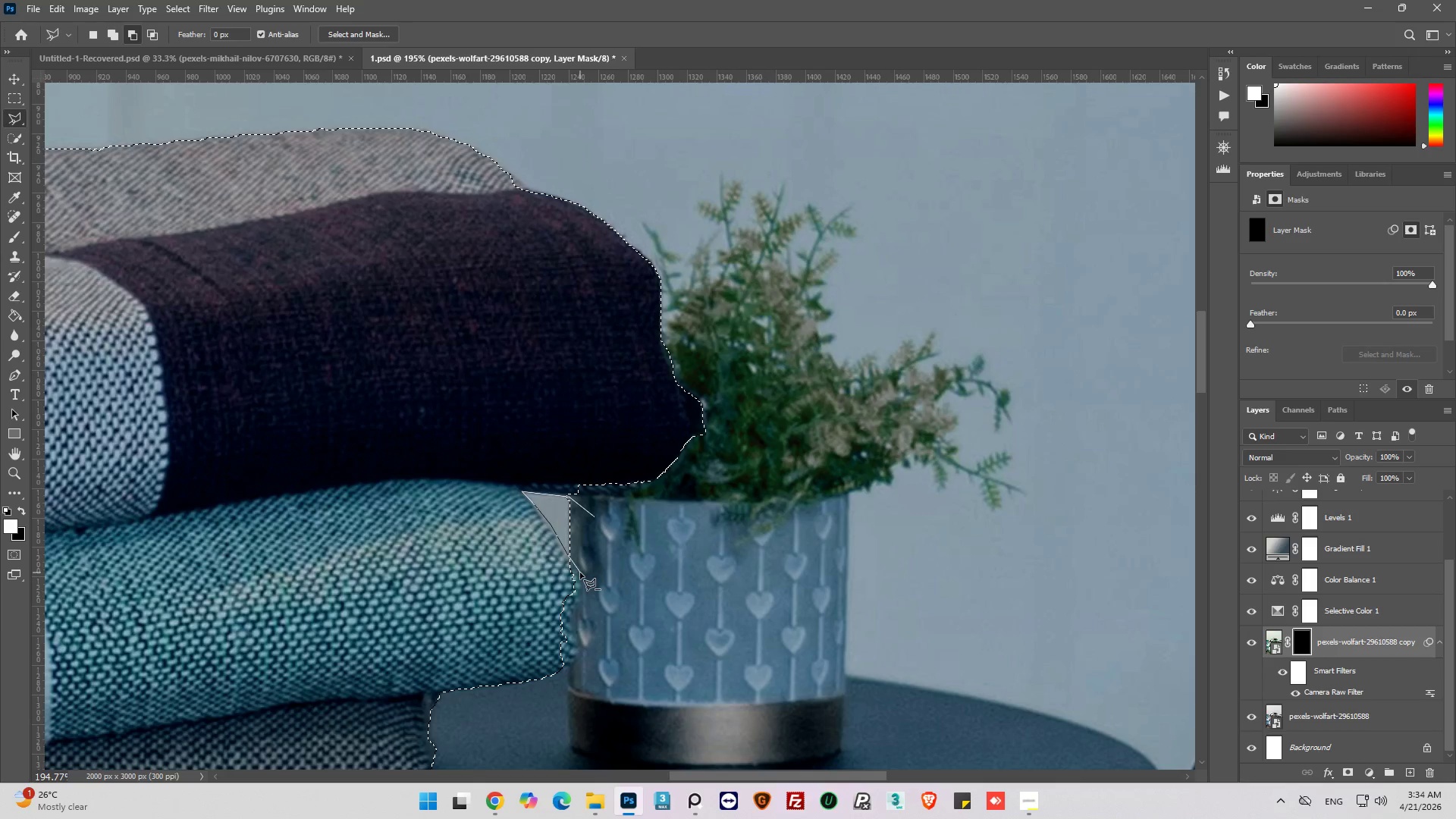 
left_click_drag(start_coordinate=[580, 573], to_coordinate=[583, 579])
 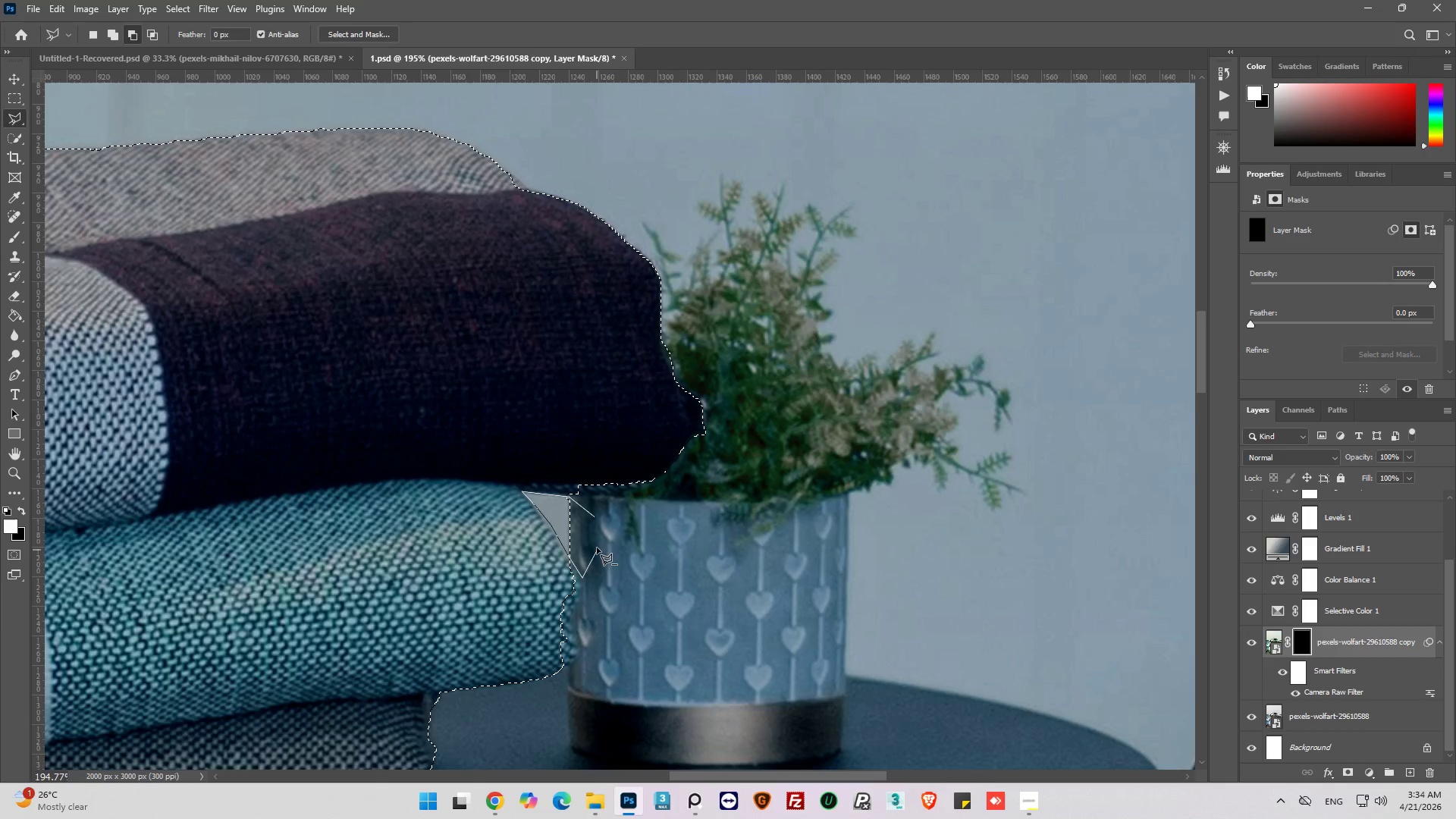 
left_click_drag(start_coordinate=[597, 546], to_coordinate=[599, 535])
 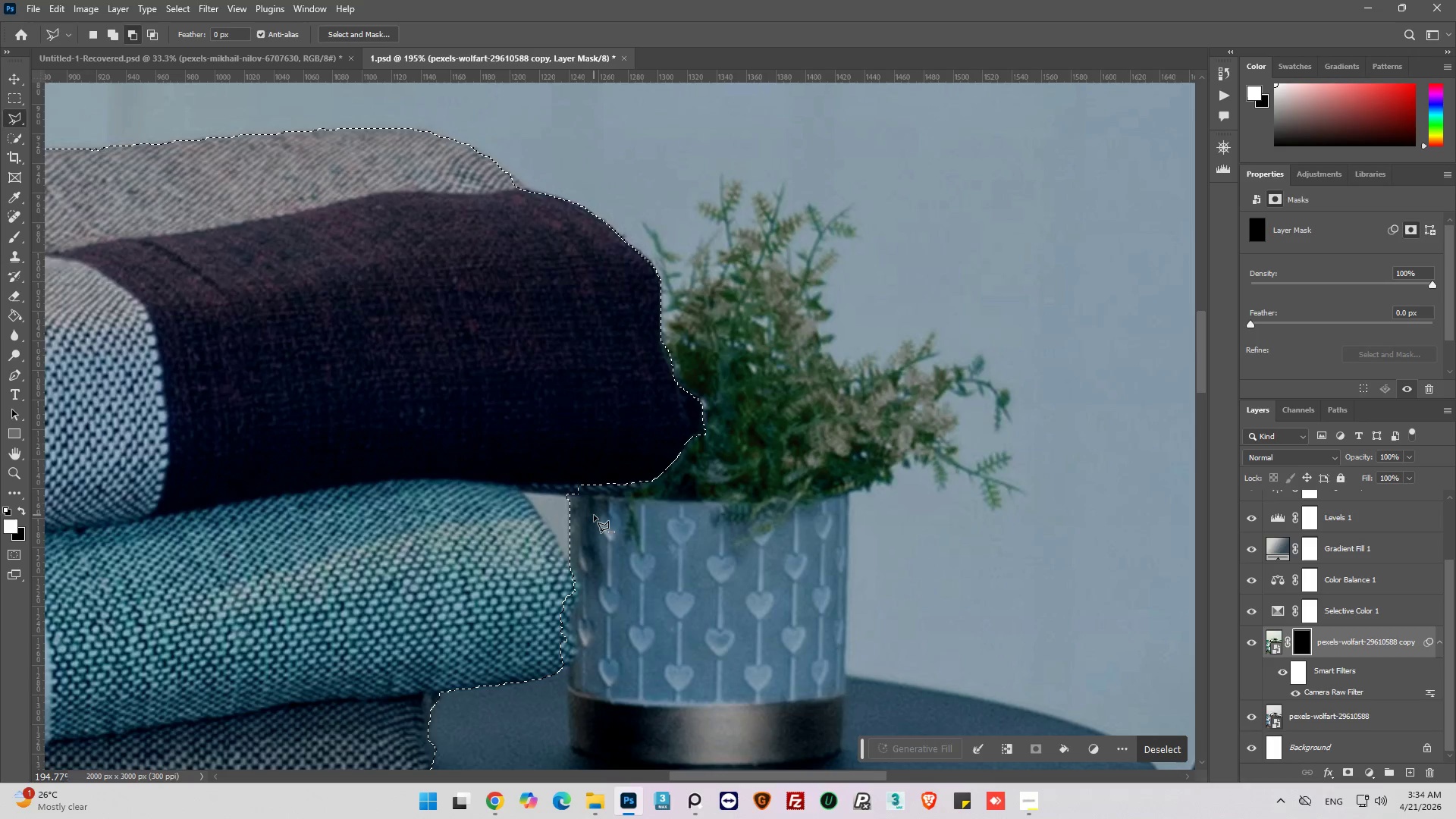 
hold_key(key=AltLeft, duration=0.48)
 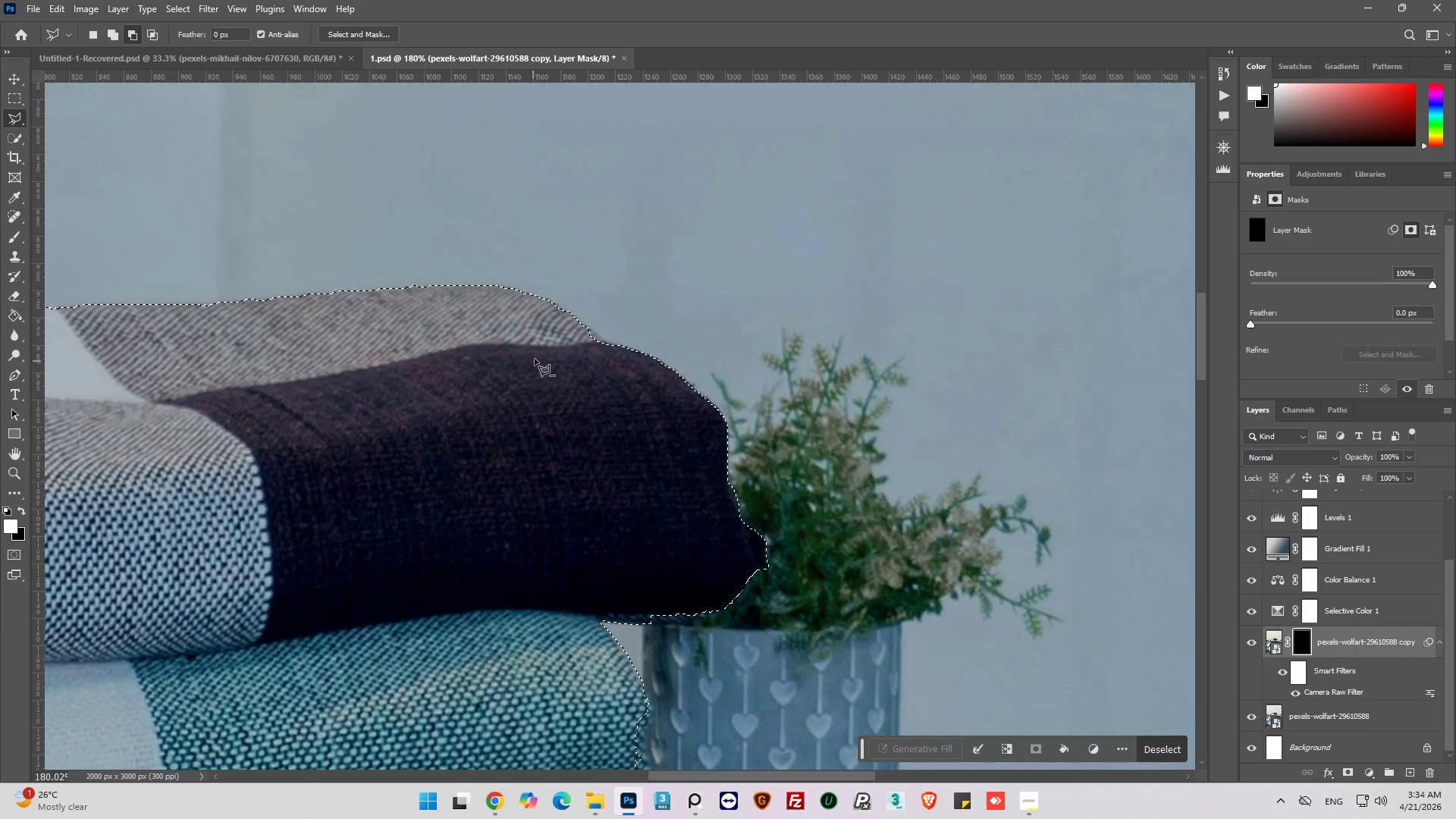 
hold_key(key=AltLeft, duration=0.58)
 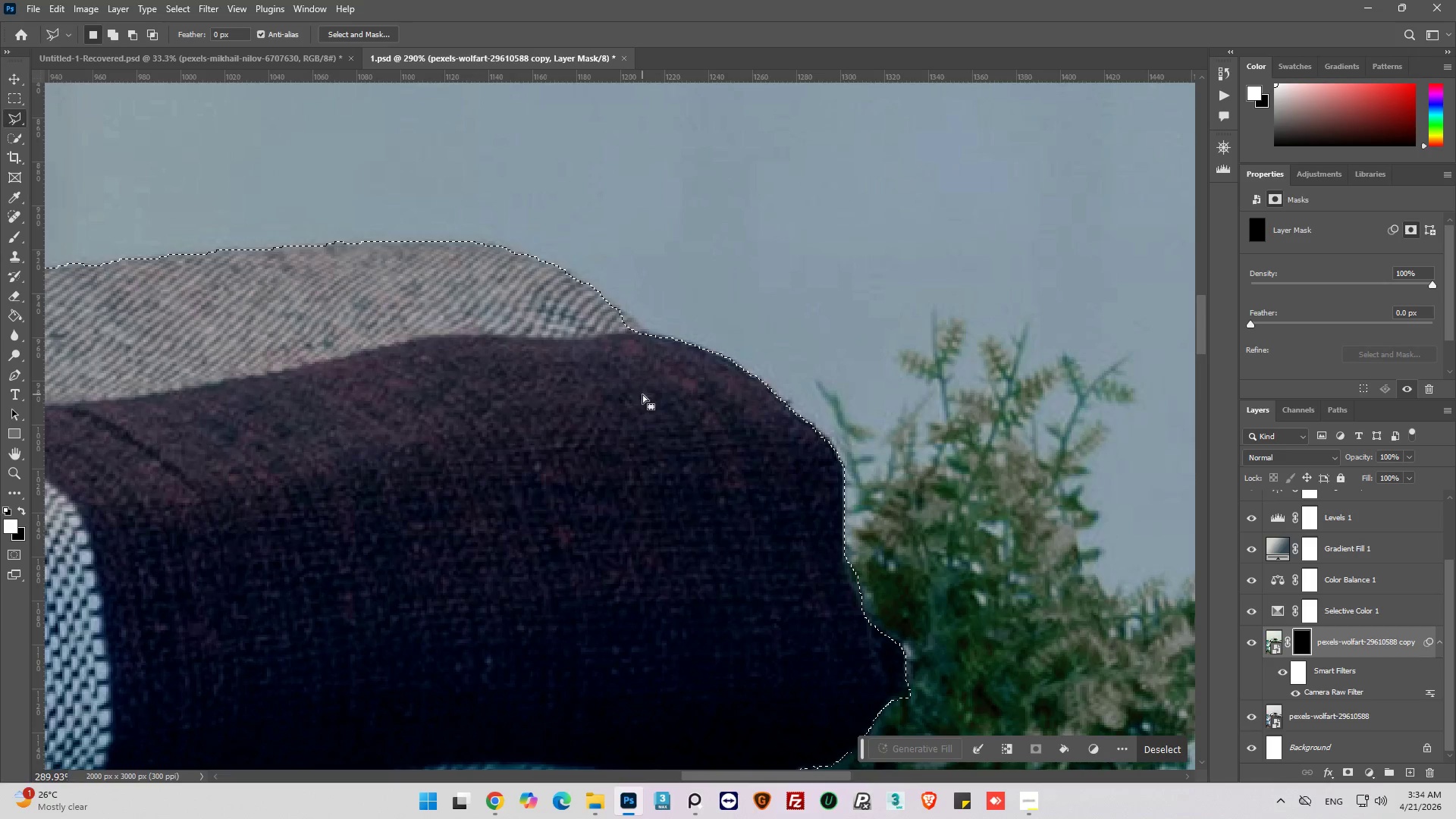 
scroll: coordinate [623, 529], scroll_direction: down, amount: 7.0
 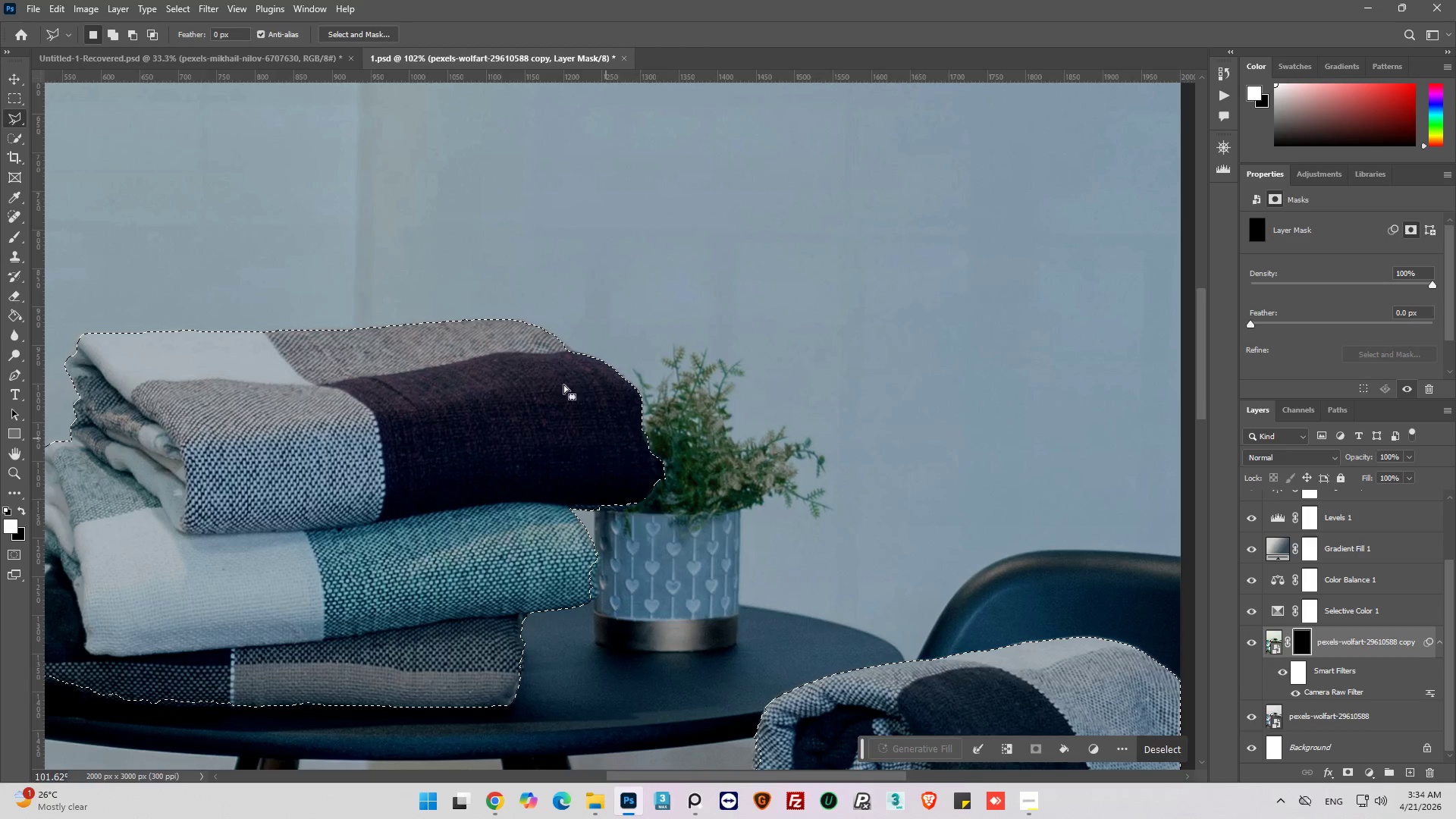 
scroll: coordinate [538, 356], scroll_direction: up, amount: 11.0
 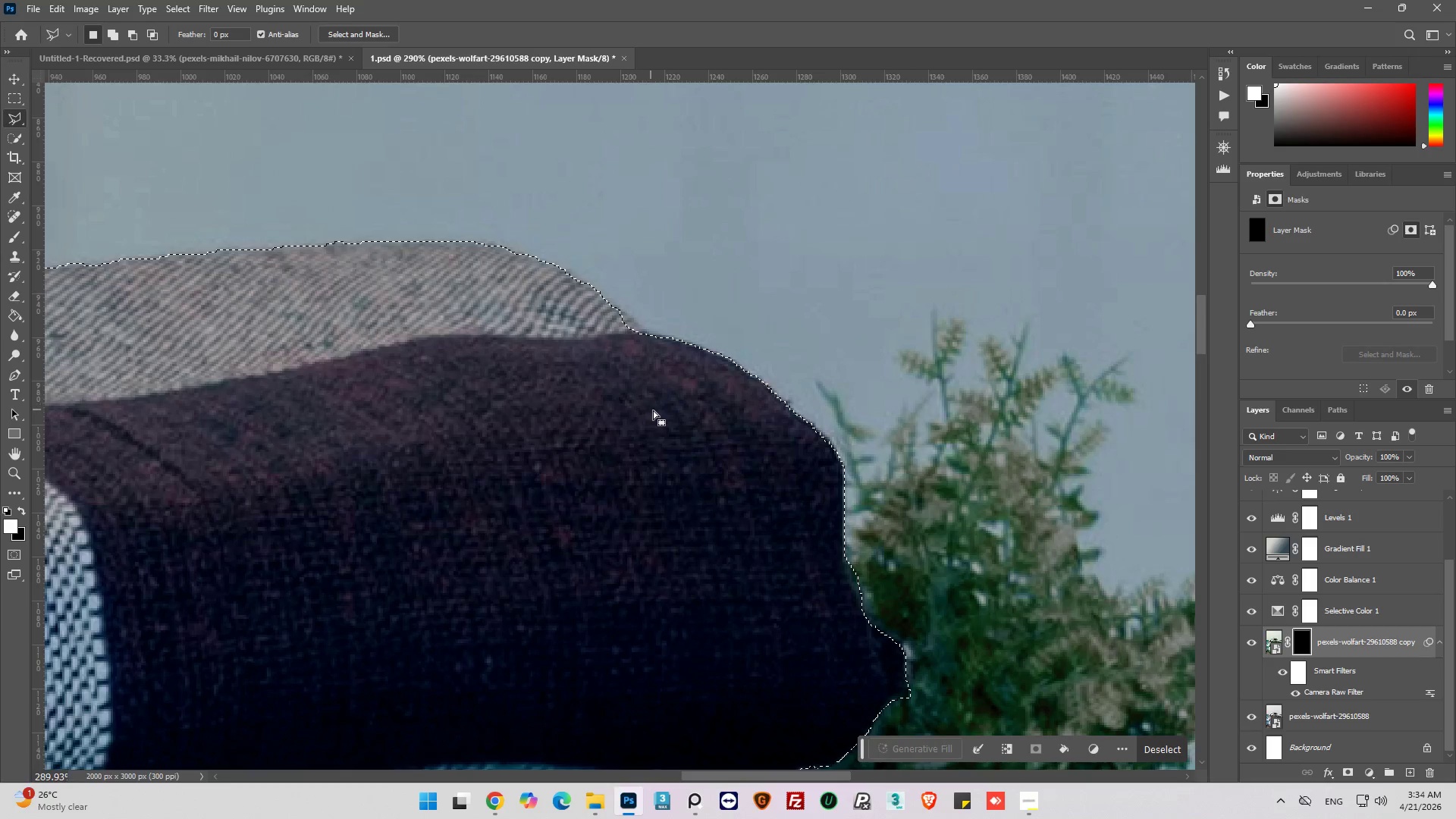 
hold_key(key=ShiftLeft, duration=0.81)
left_click_drag(start_coordinate=[665, 358], to_coordinate=[661, 352])
 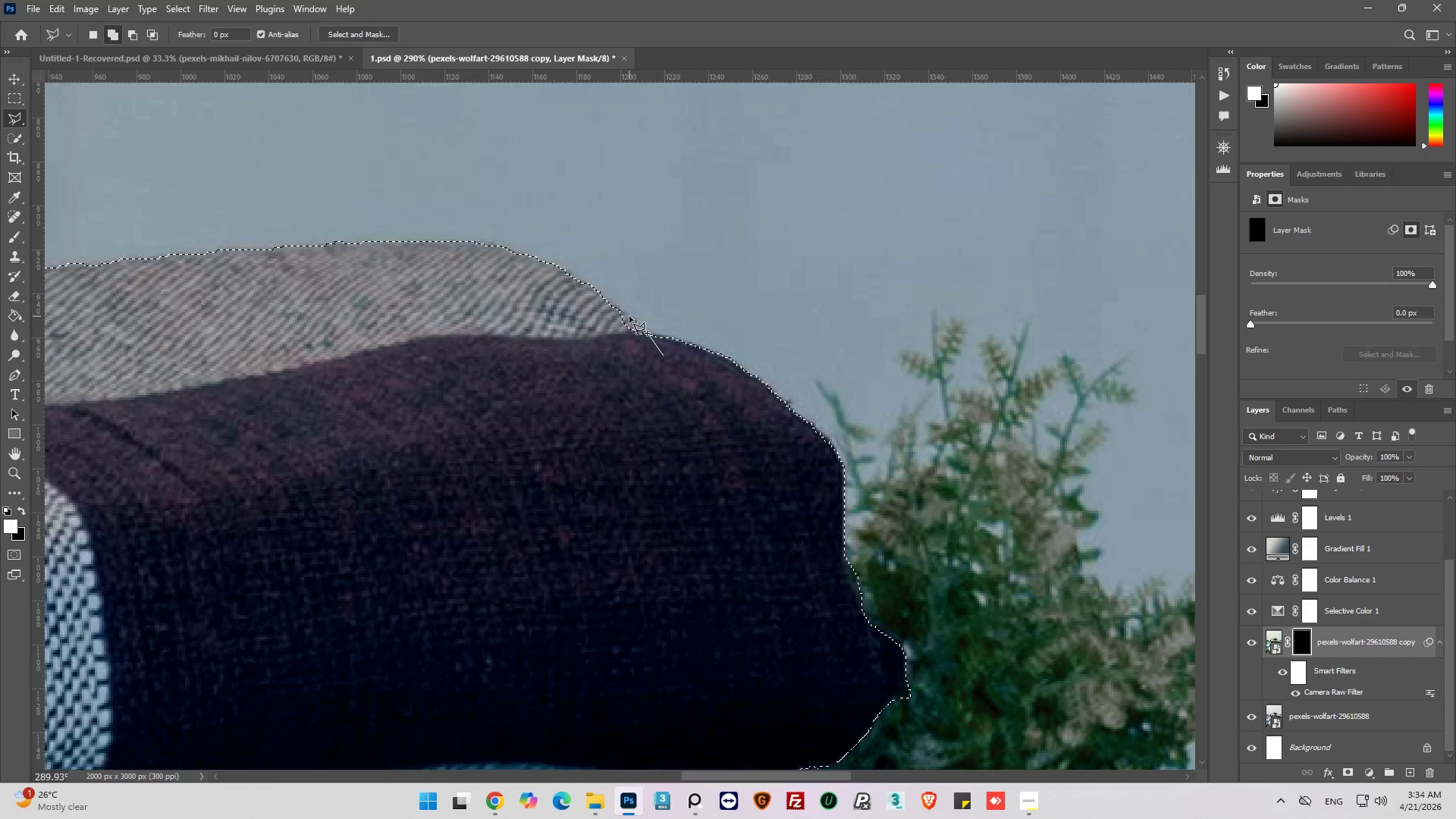 
left_click_drag(start_coordinate=[620, 309], to_coordinate=[610, 303])
 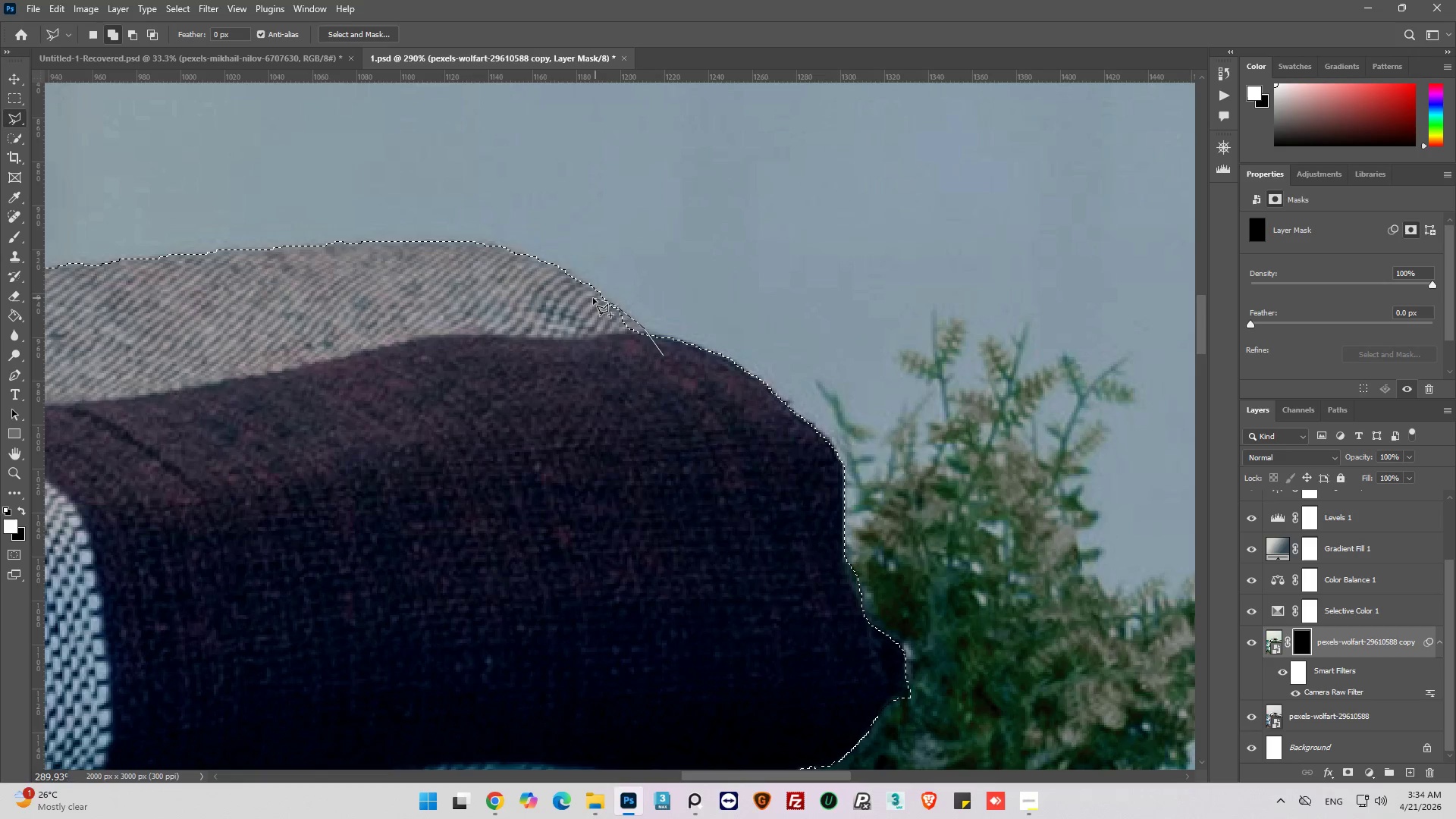 
left_click_drag(start_coordinate=[593, 298], to_coordinate=[579, 309])
 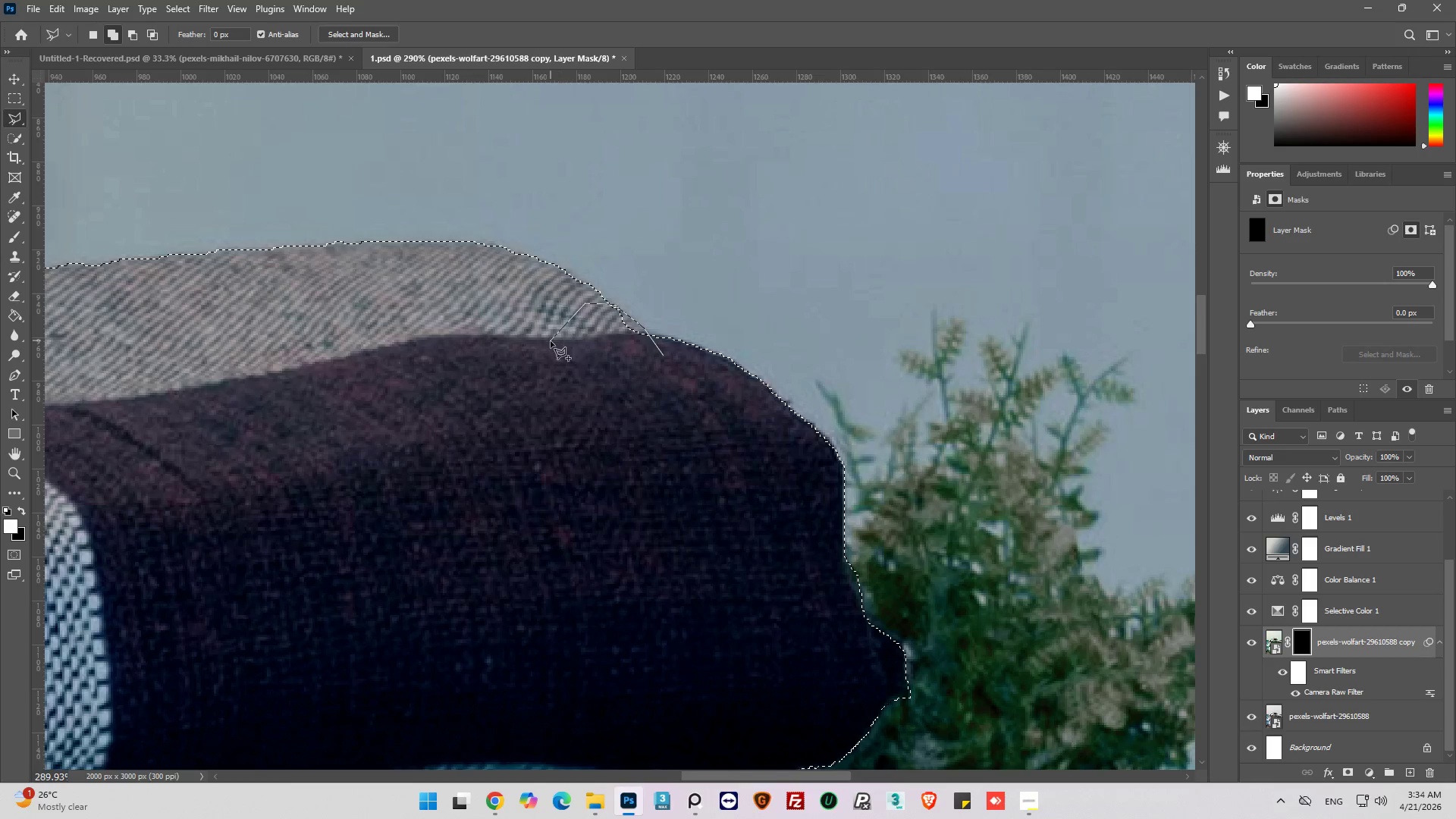 
left_click_drag(start_coordinate=[551, 341], to_coordinate=[574, 356])
 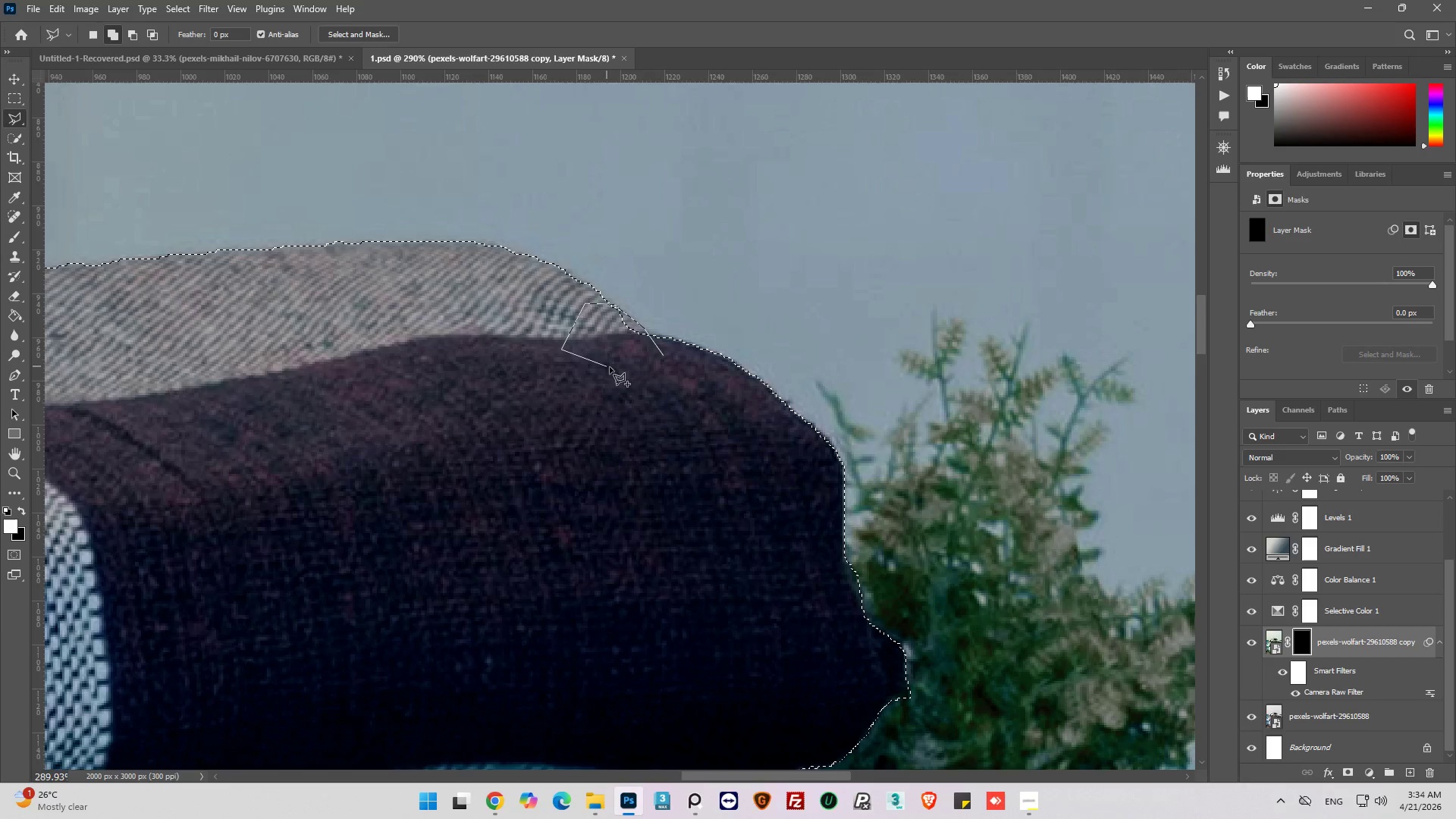 
left_click_drag(start_coordinate=[614, 366], to_coordinate=[632, 362])
 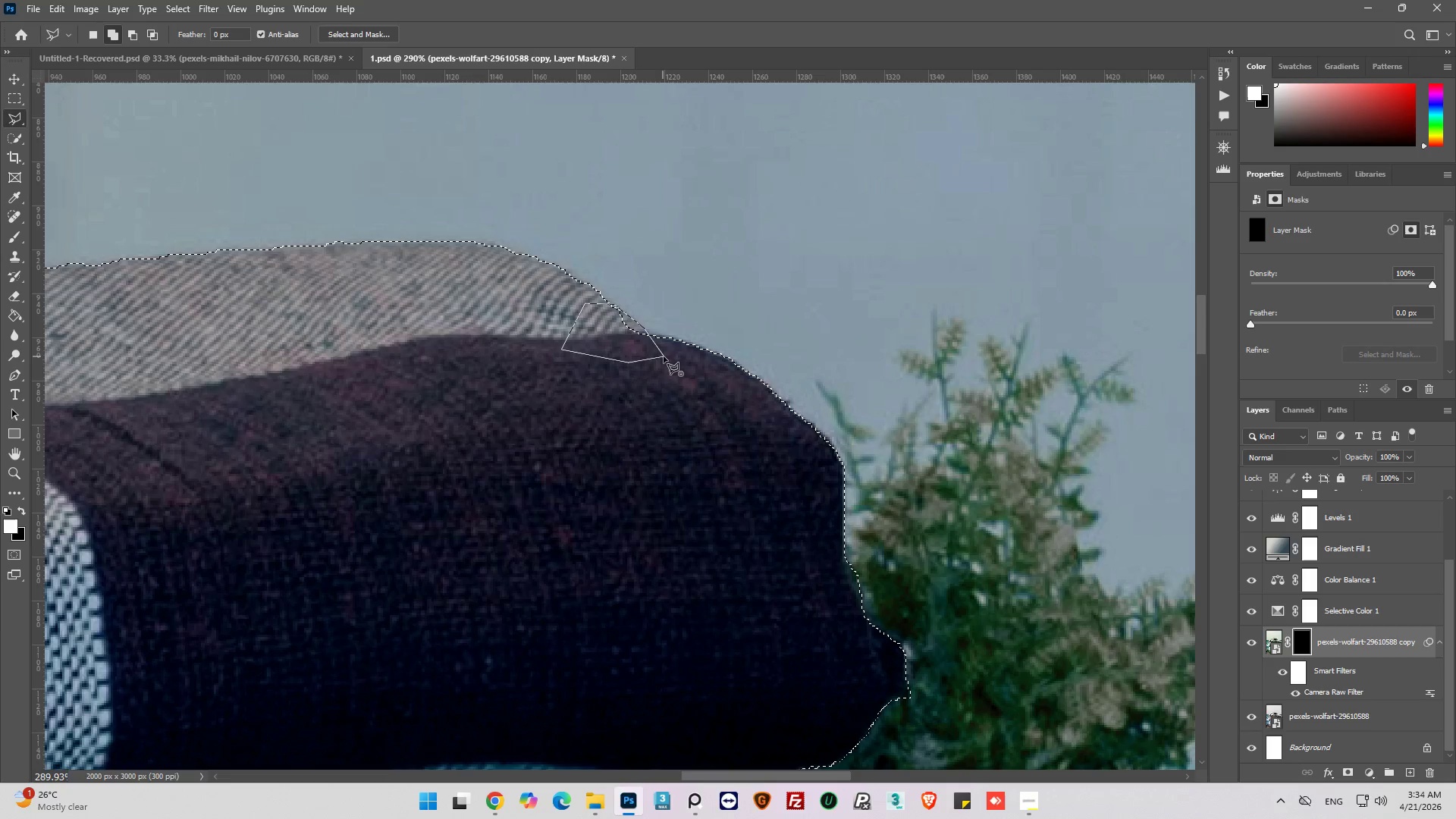 
left_click([664, 356])
 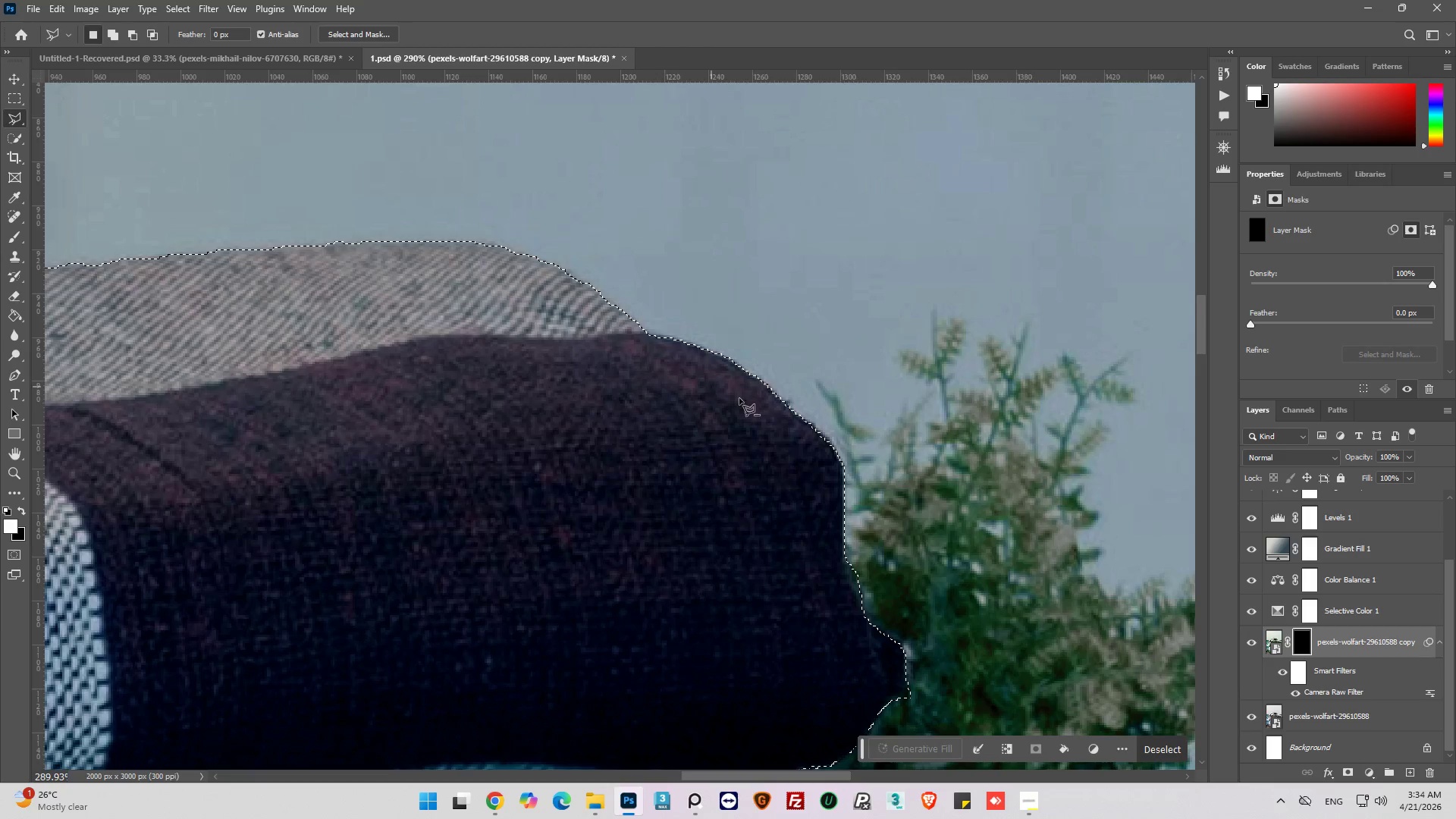 
hold_key(key=AltLeft, duration=0.66)
scroll: coordinate [773, 401], scroll_direction: down, amount: 14.0
 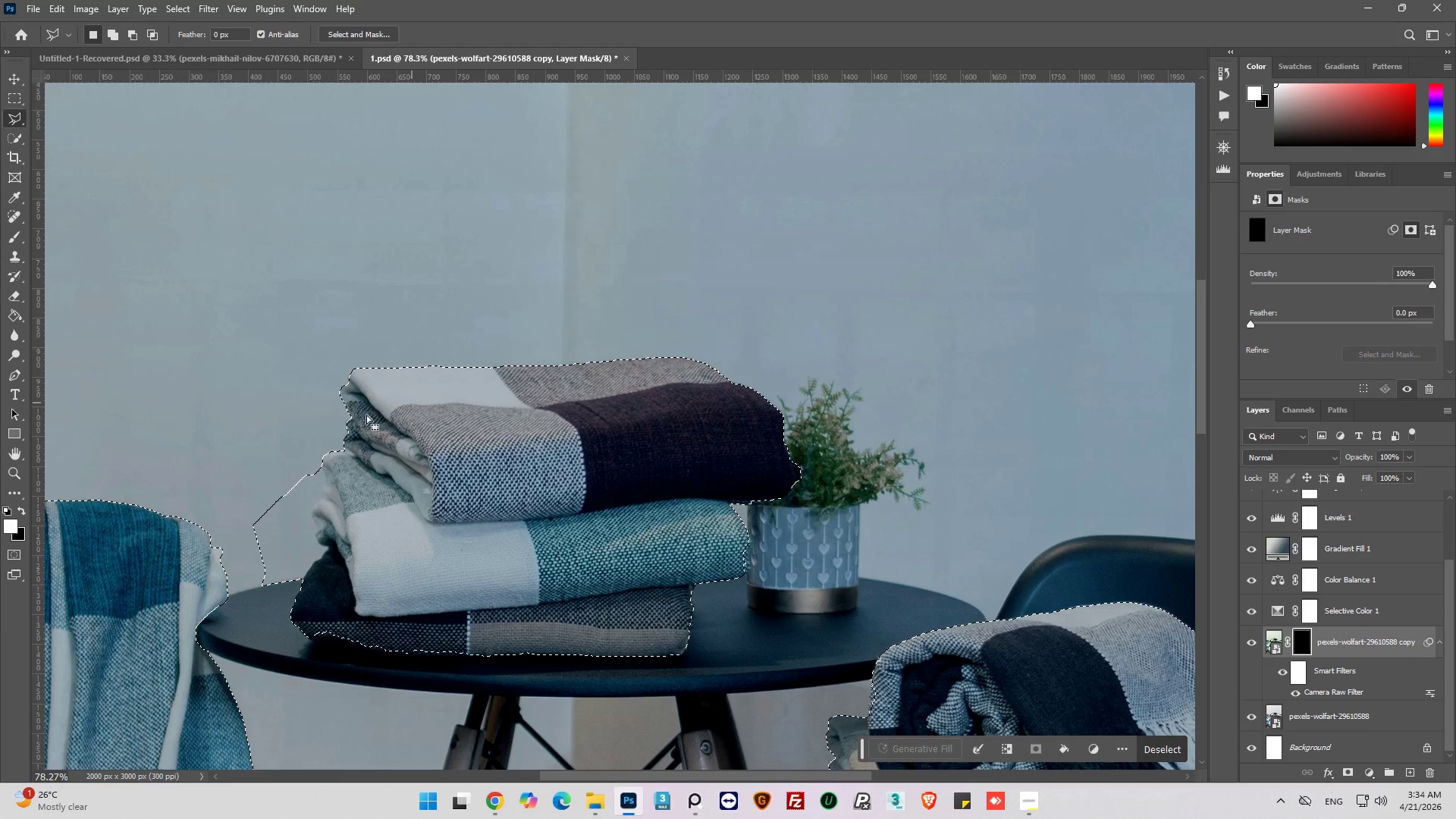 
hold_key(key=AltLeft, duration=0.41)
 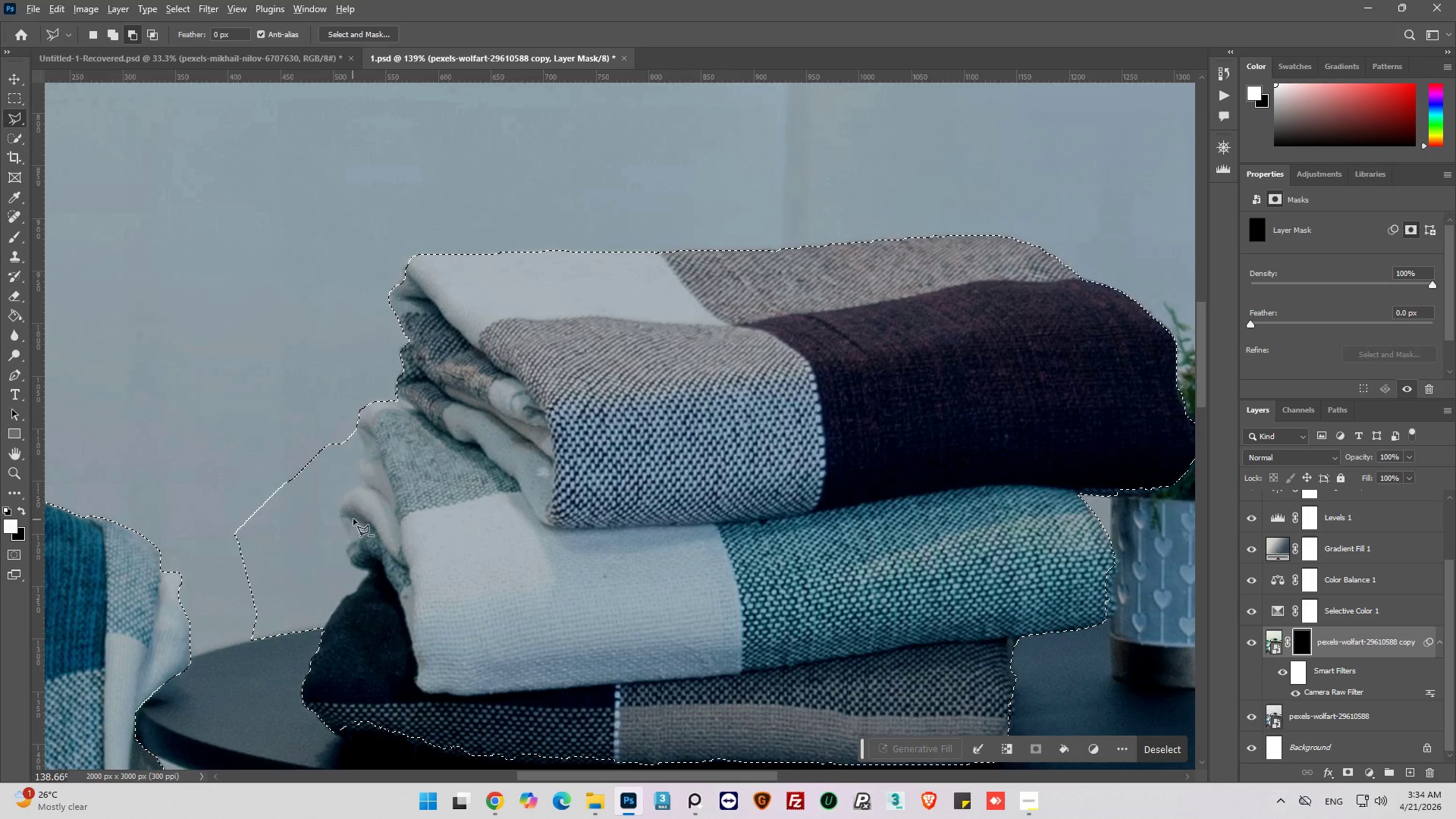 
hold_key(key=AltLeft, duration=1.44)
 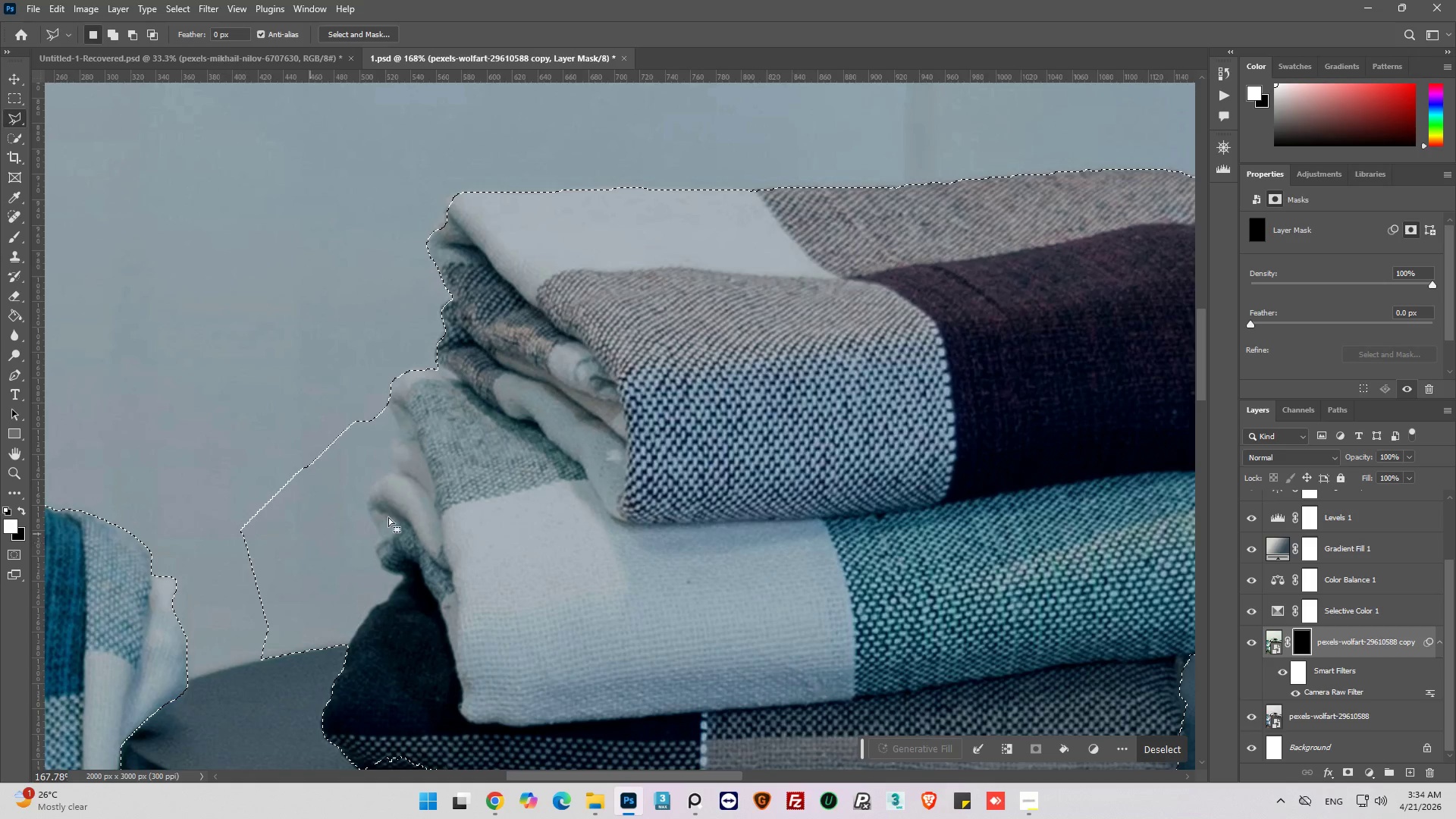 
scroll: coordinate [208, 549], scroll_direction: up, amount: 7.0
 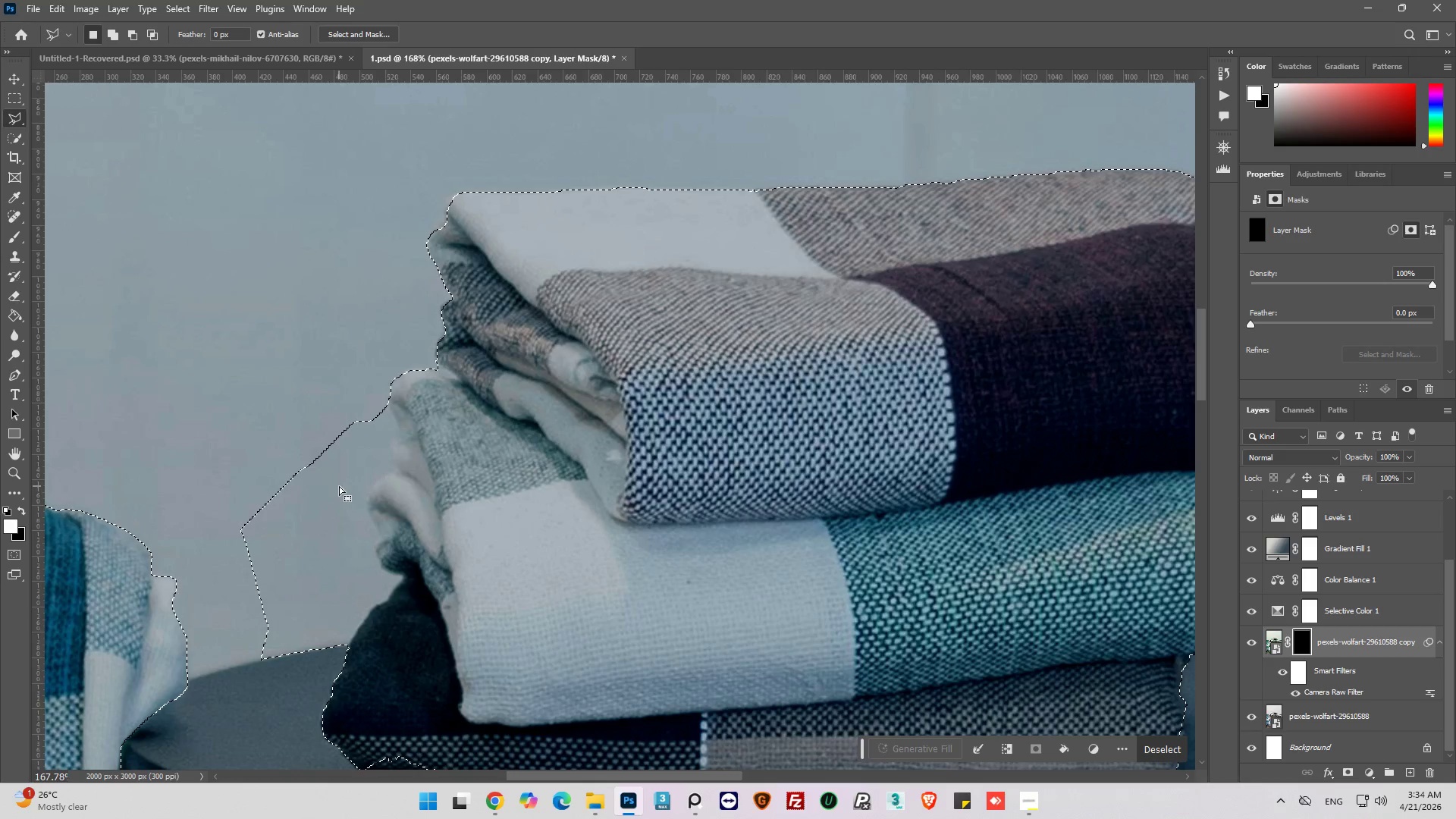 
hold_key(key=AltLeft, duration=0.72)
left_click([365, 330])
 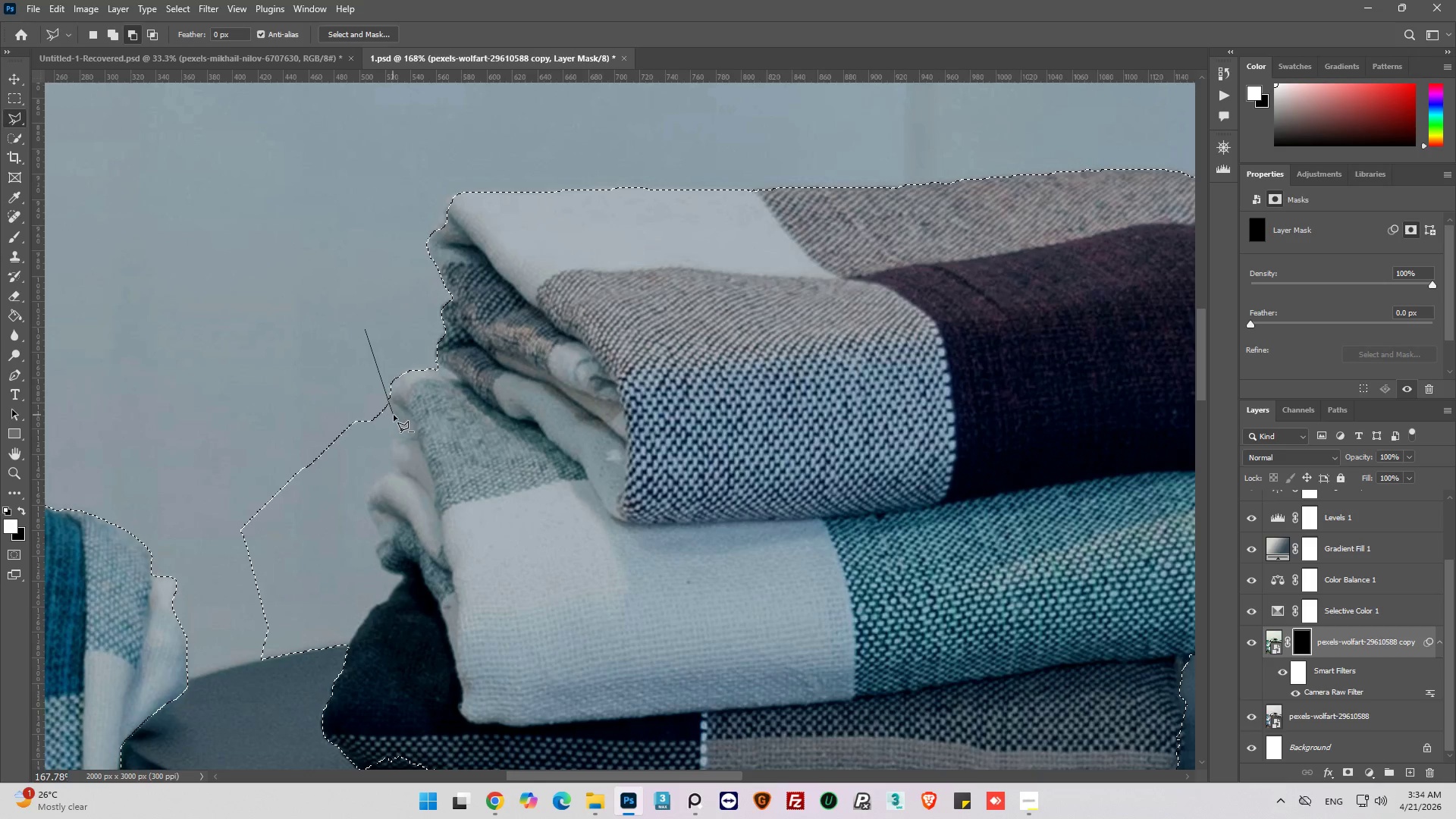 
left_click([393, 420])
 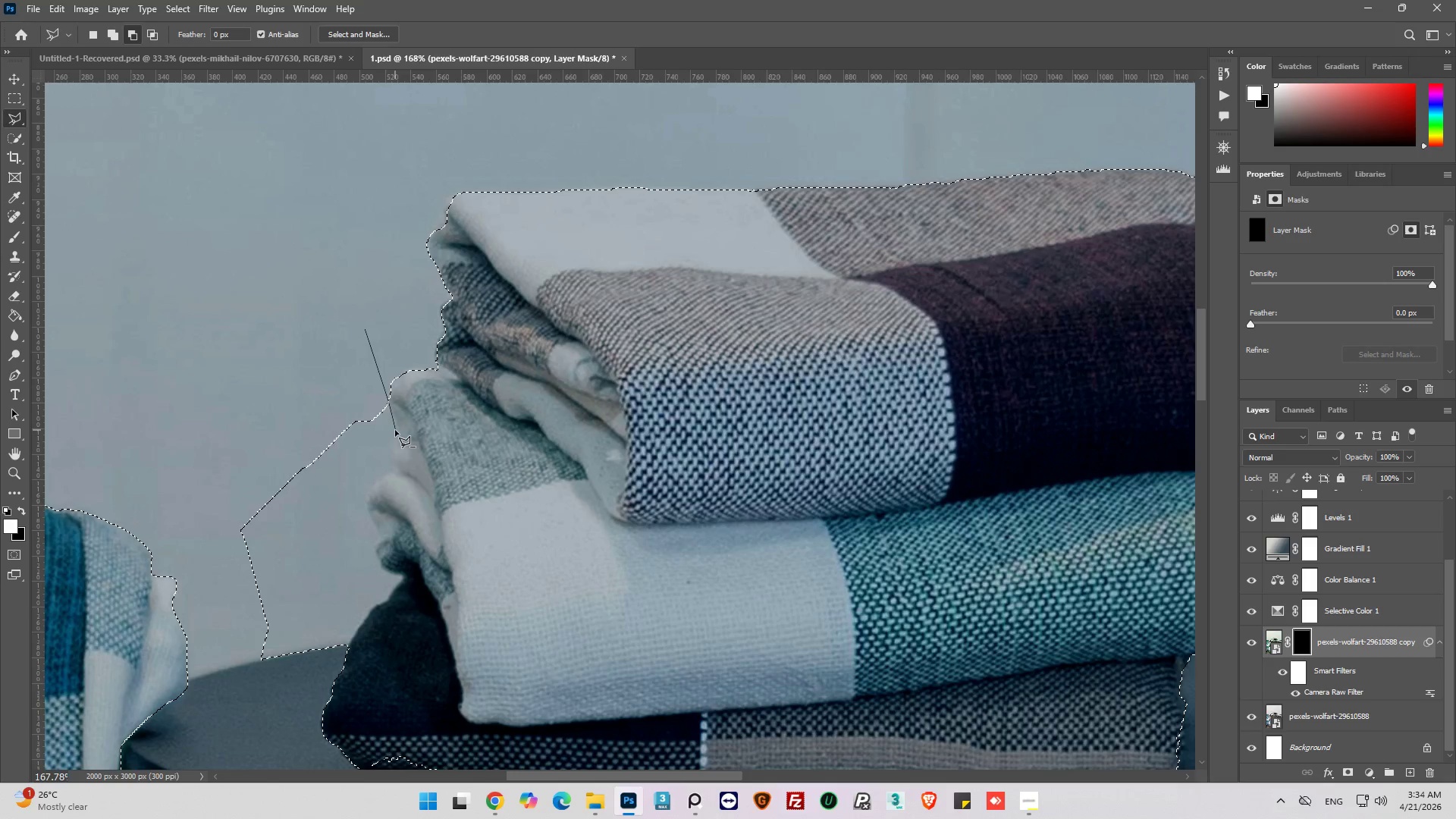 
left_click([396, 431])
 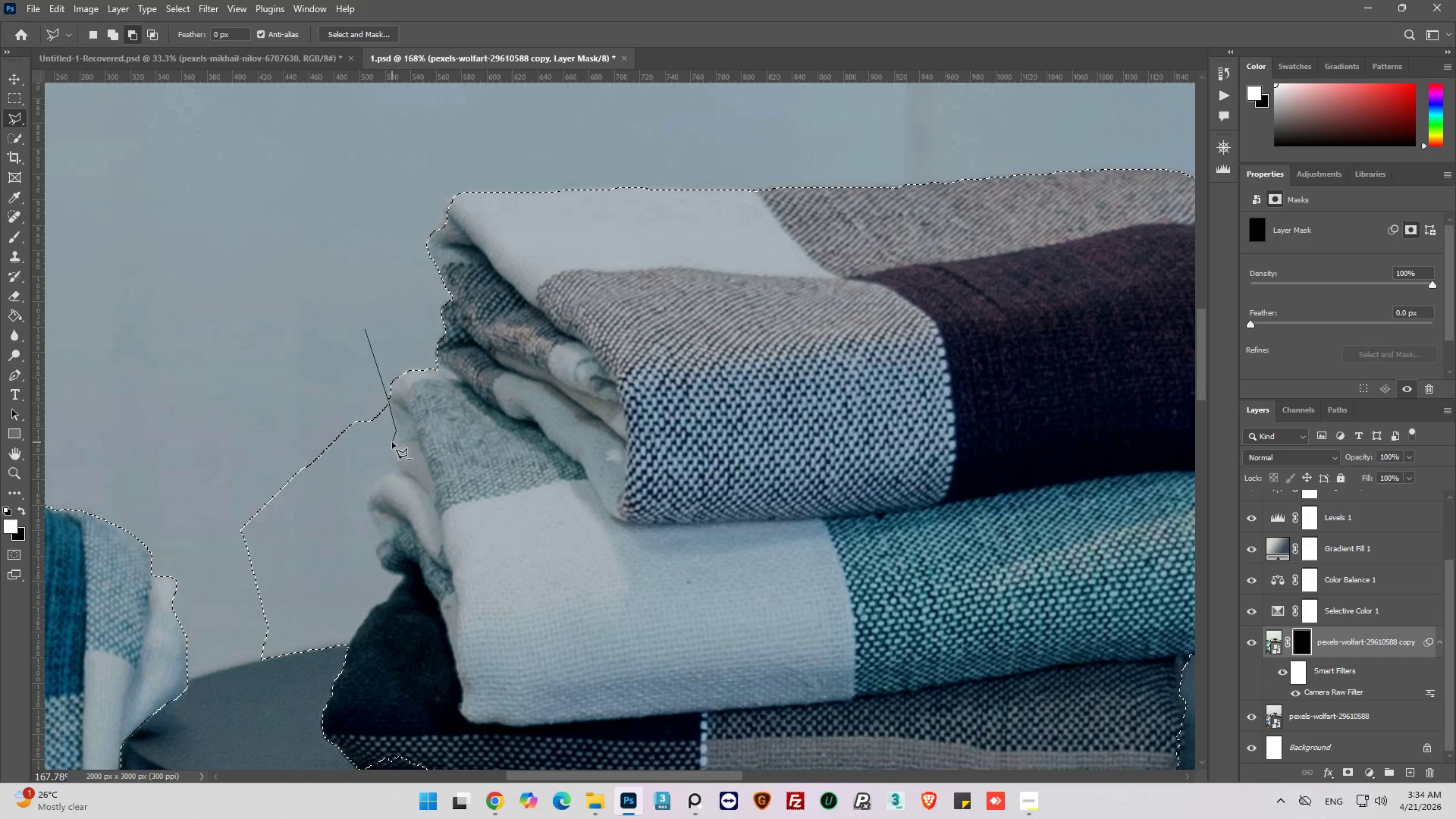 
left_click([393, 441])
 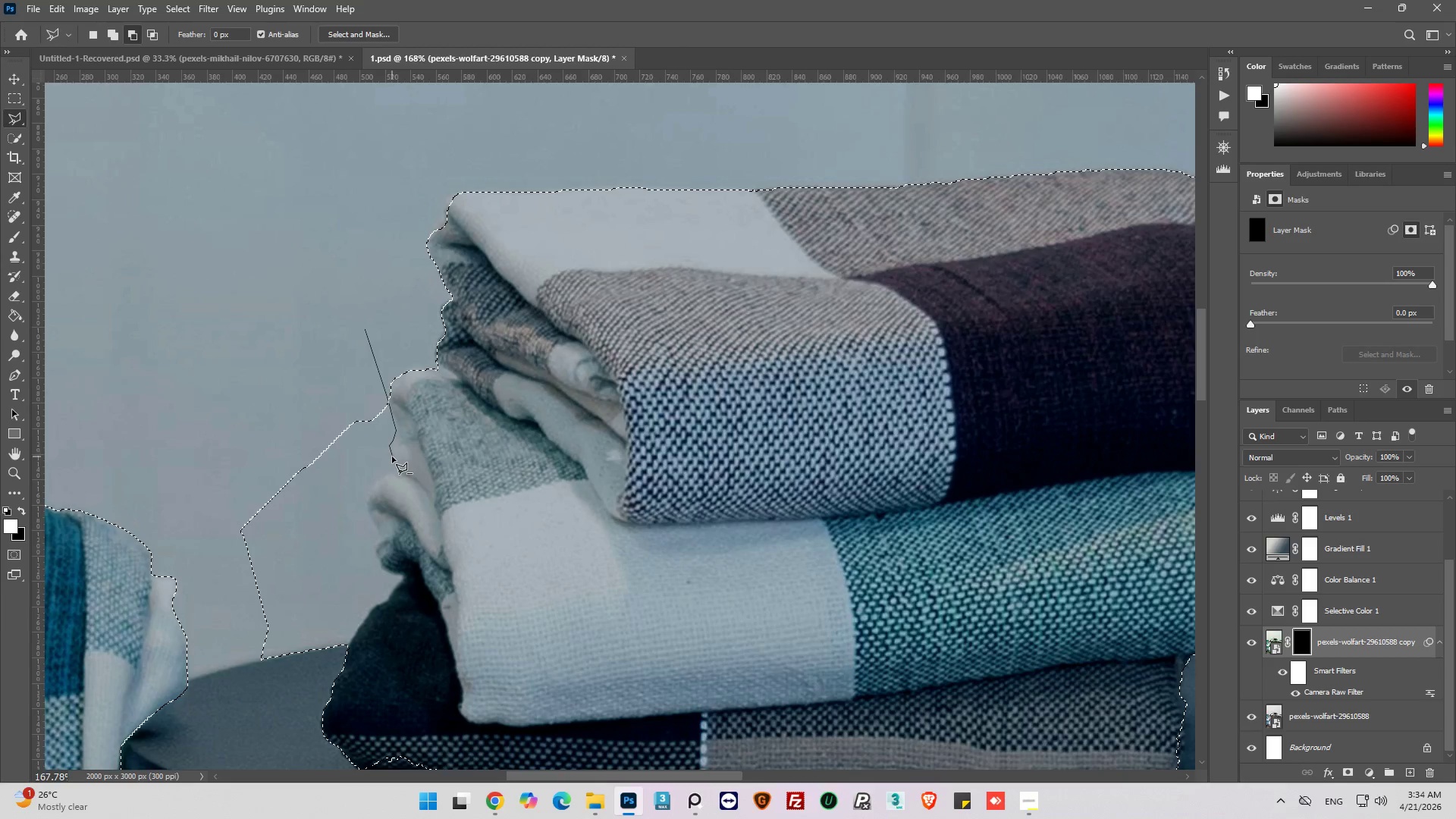 
left_click([393, 457])
 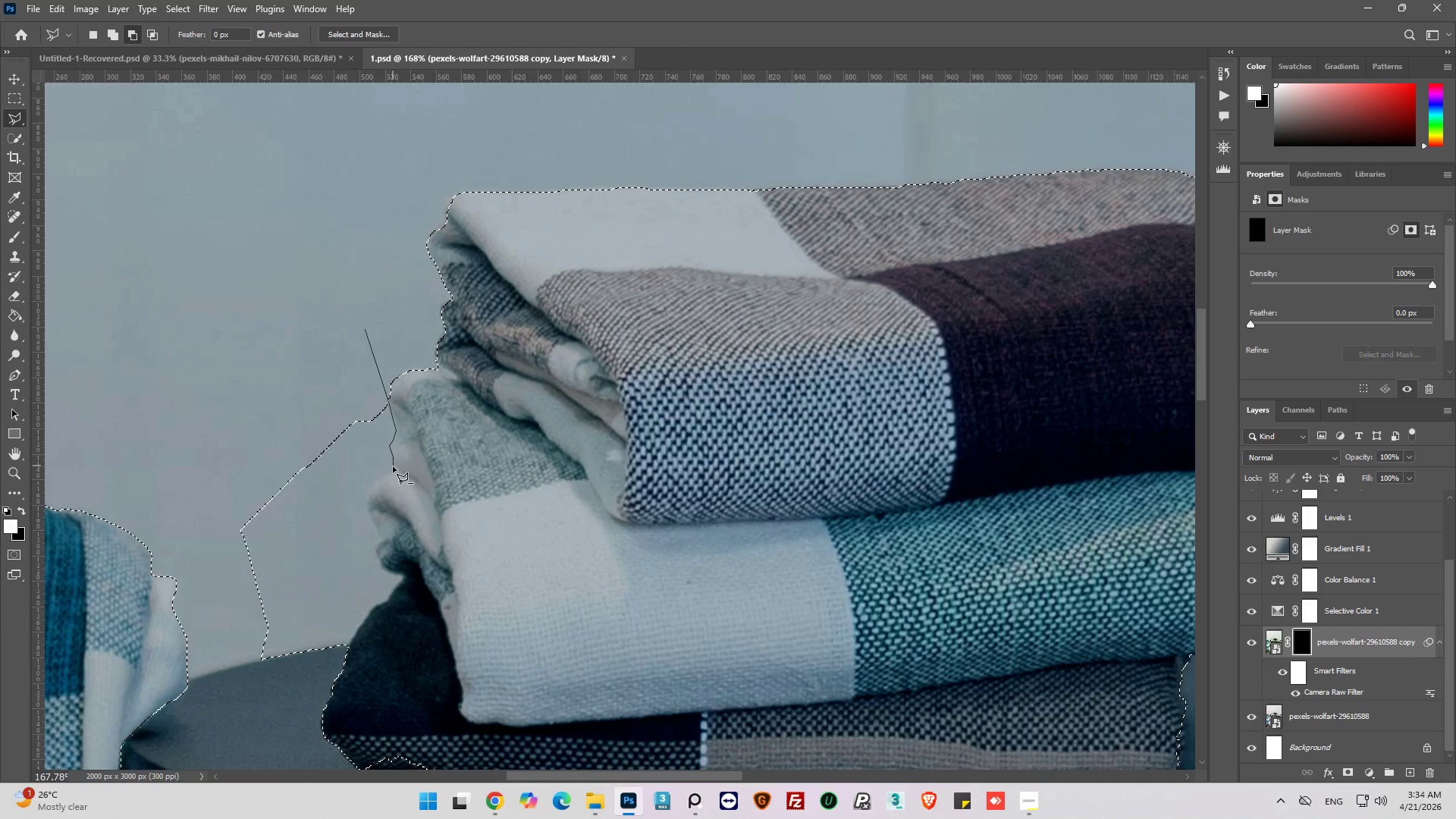 
left_click([393, 466])
 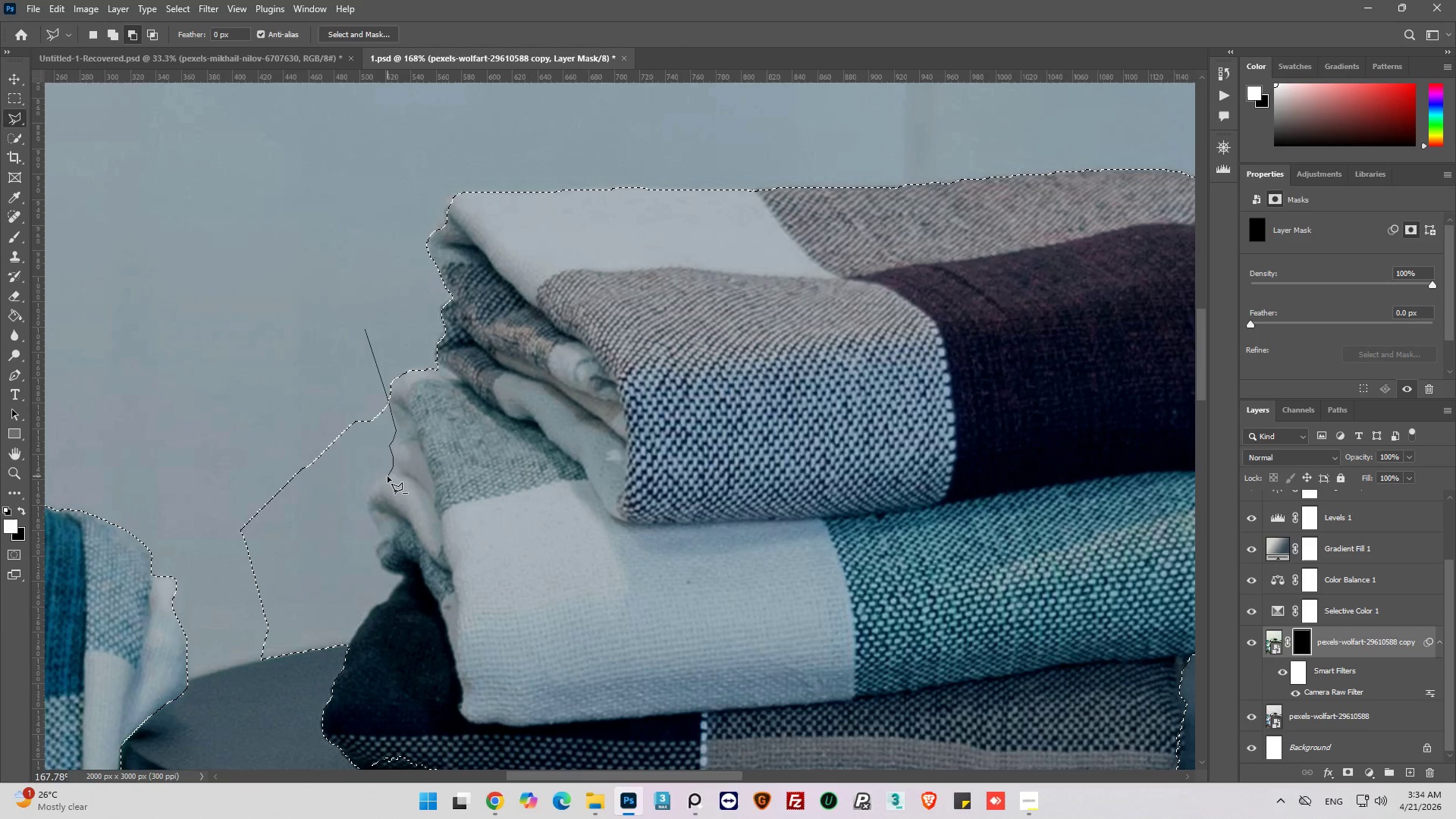 
hold_key(key=AltLeft, duration=0.58)
scroll: coordinate [369, 500], scroll_direction: up, amount: 6.0
 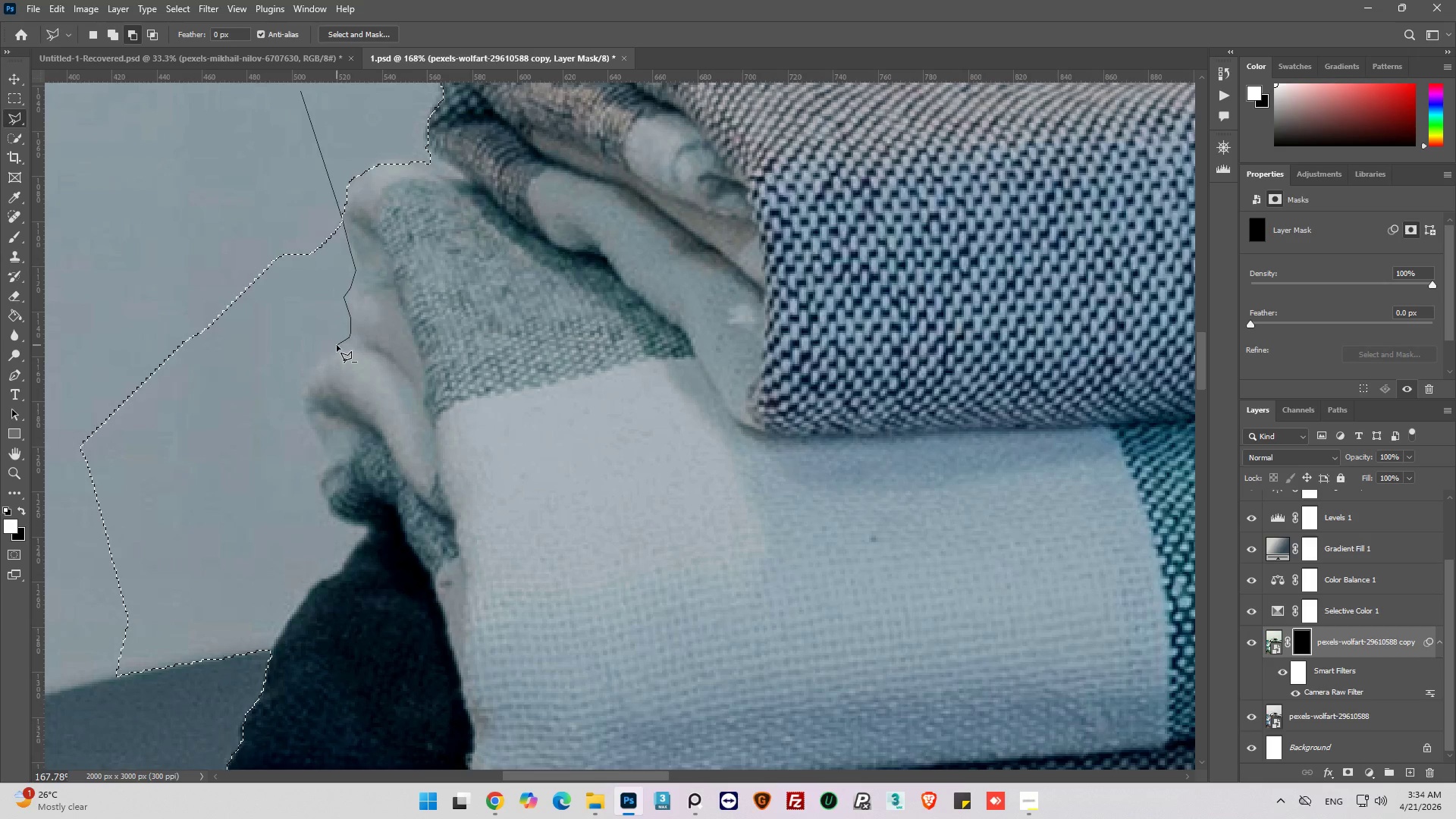 
left_click([323, 358])
 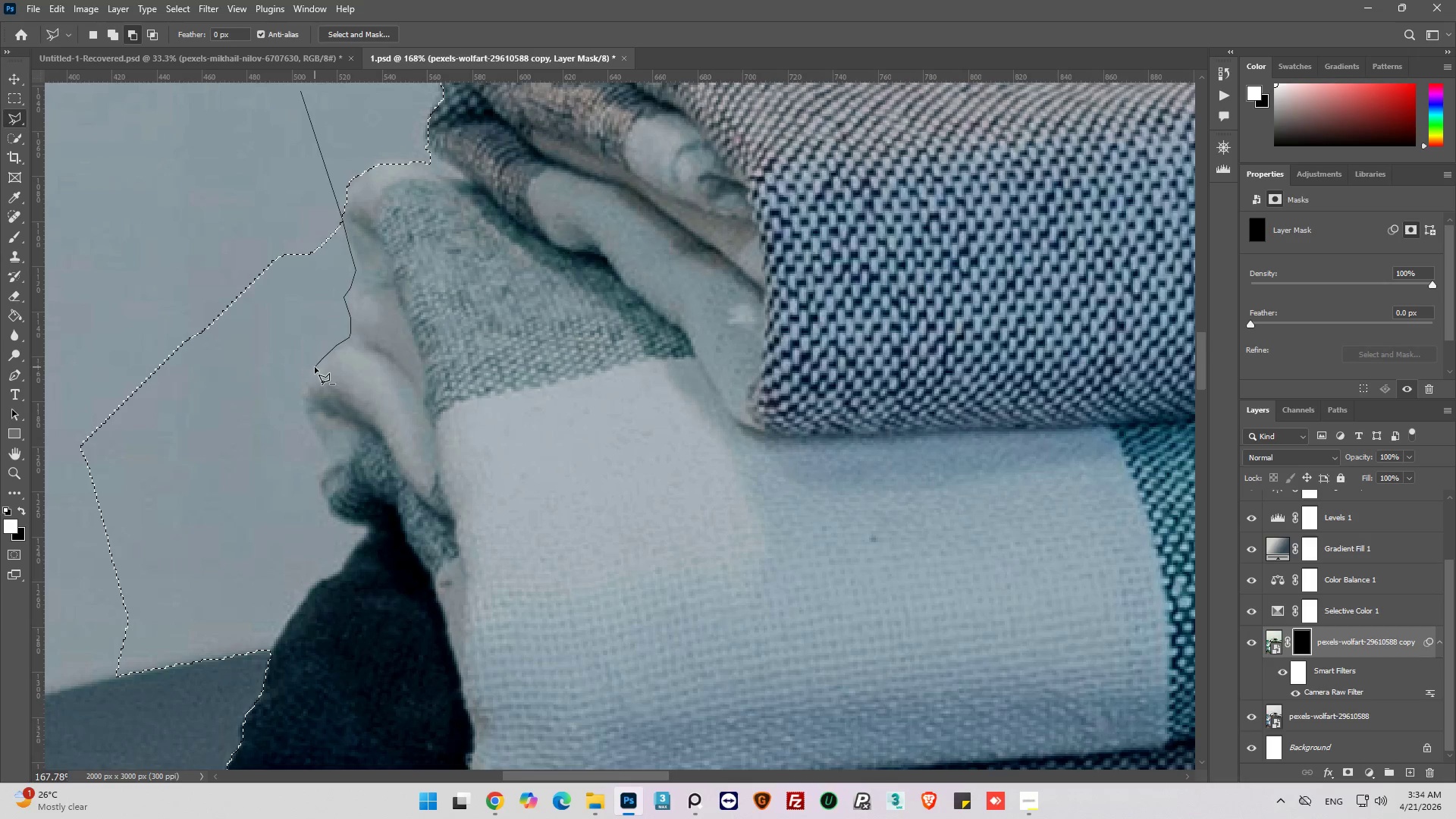 
left_click([315, 367])
 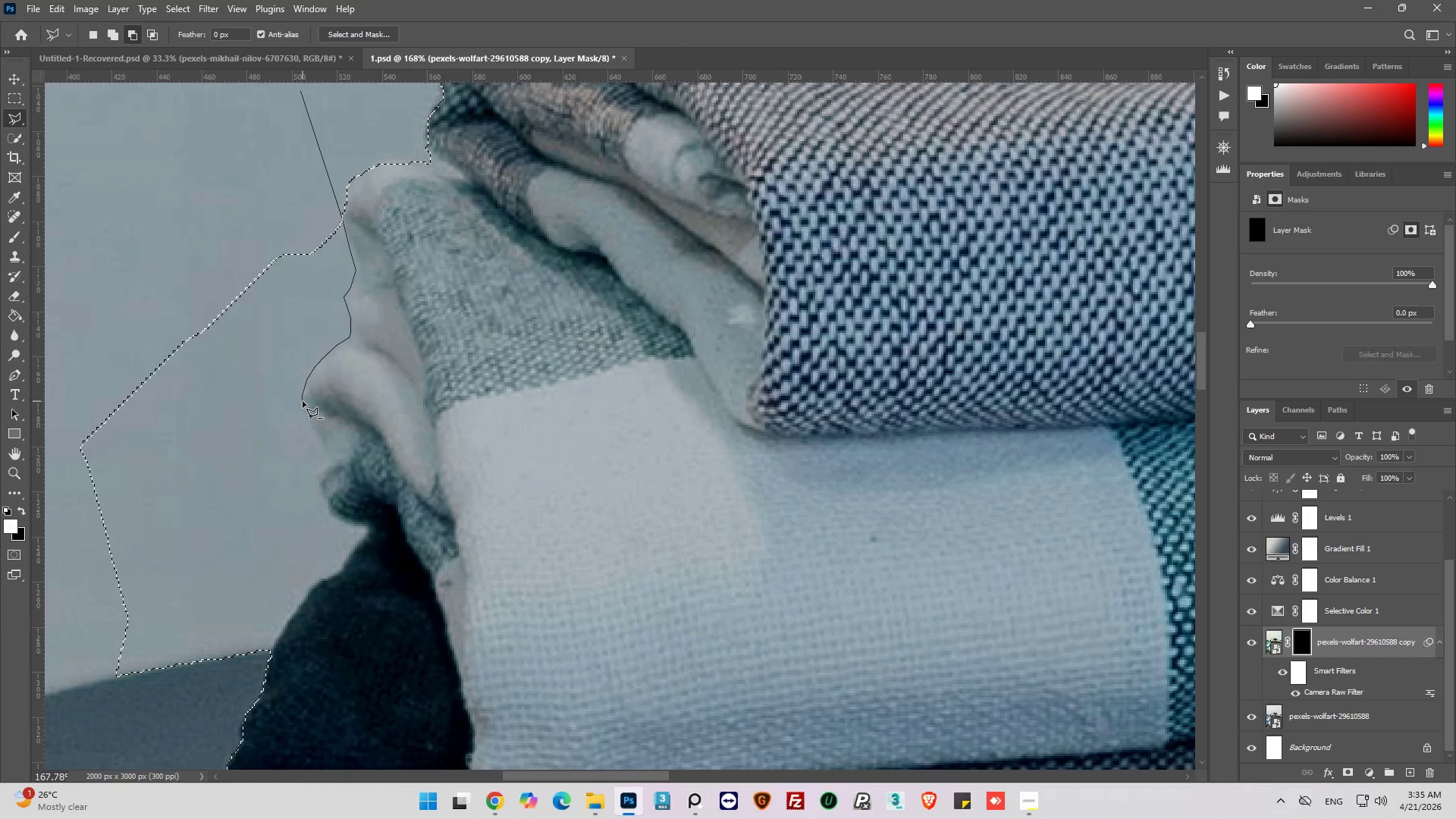 
left_click([300, 404])
 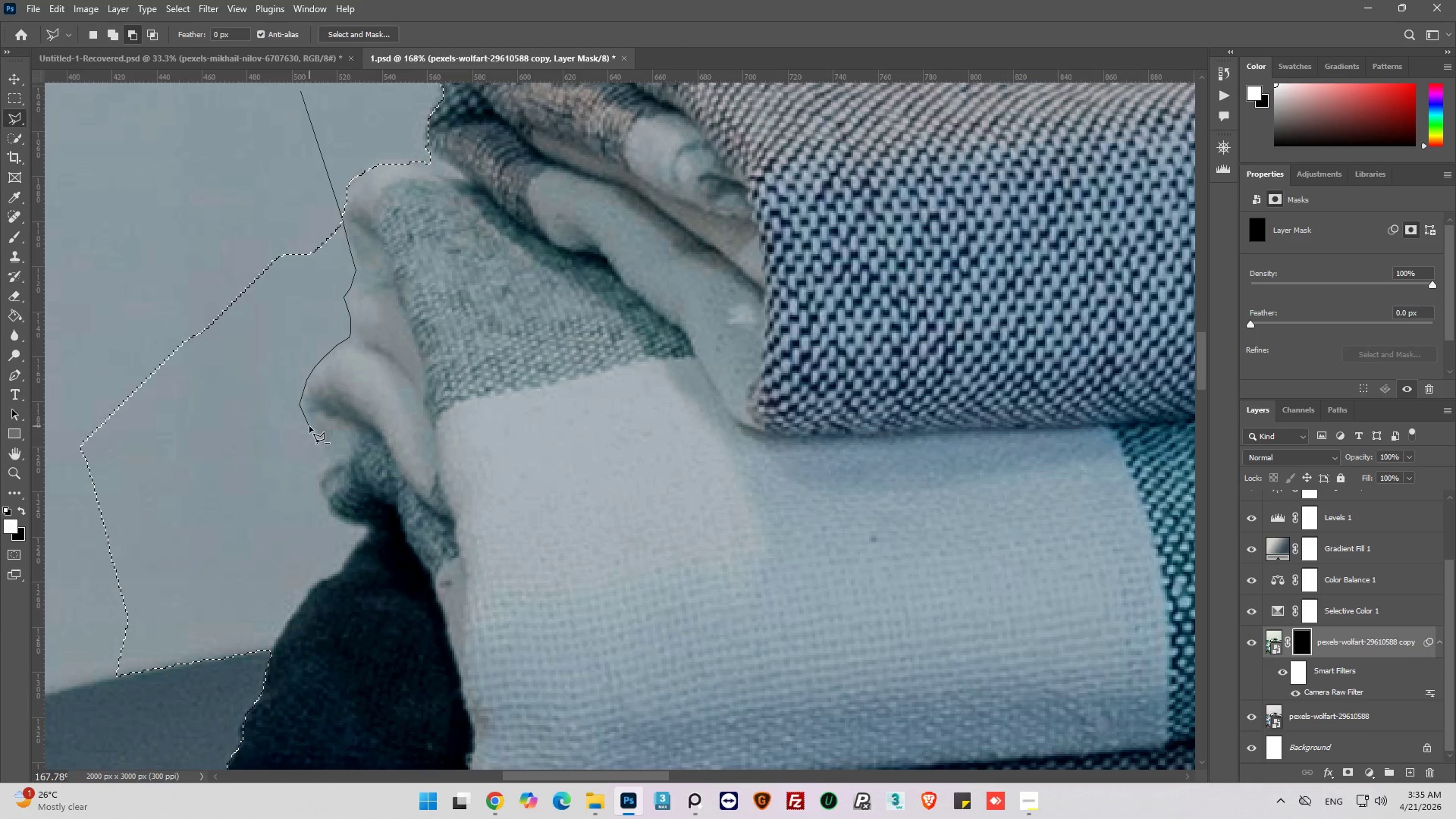 
left_click([312, 427])
 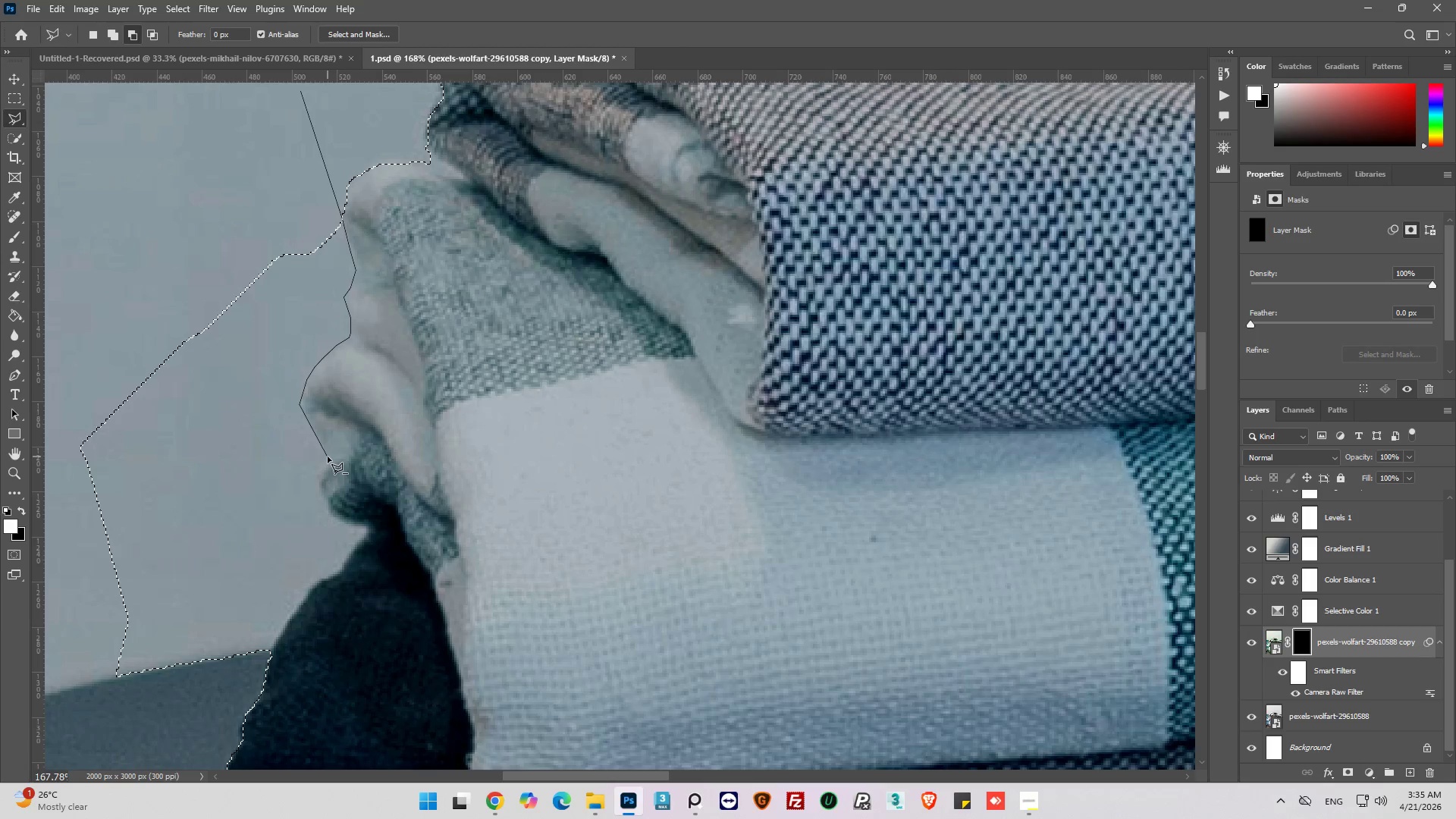 
left_click([328, 457])
 